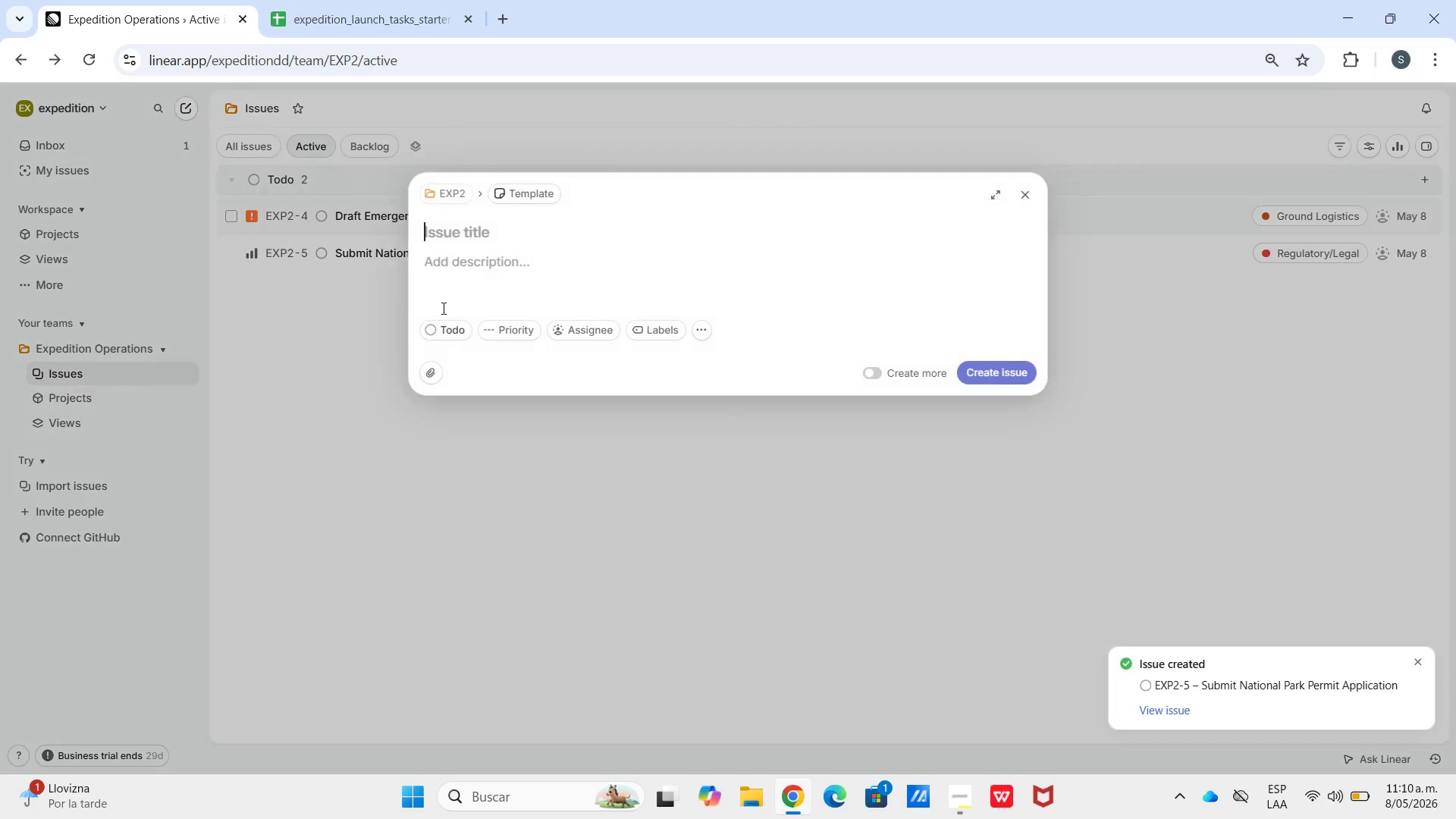 
key(Control+V)
 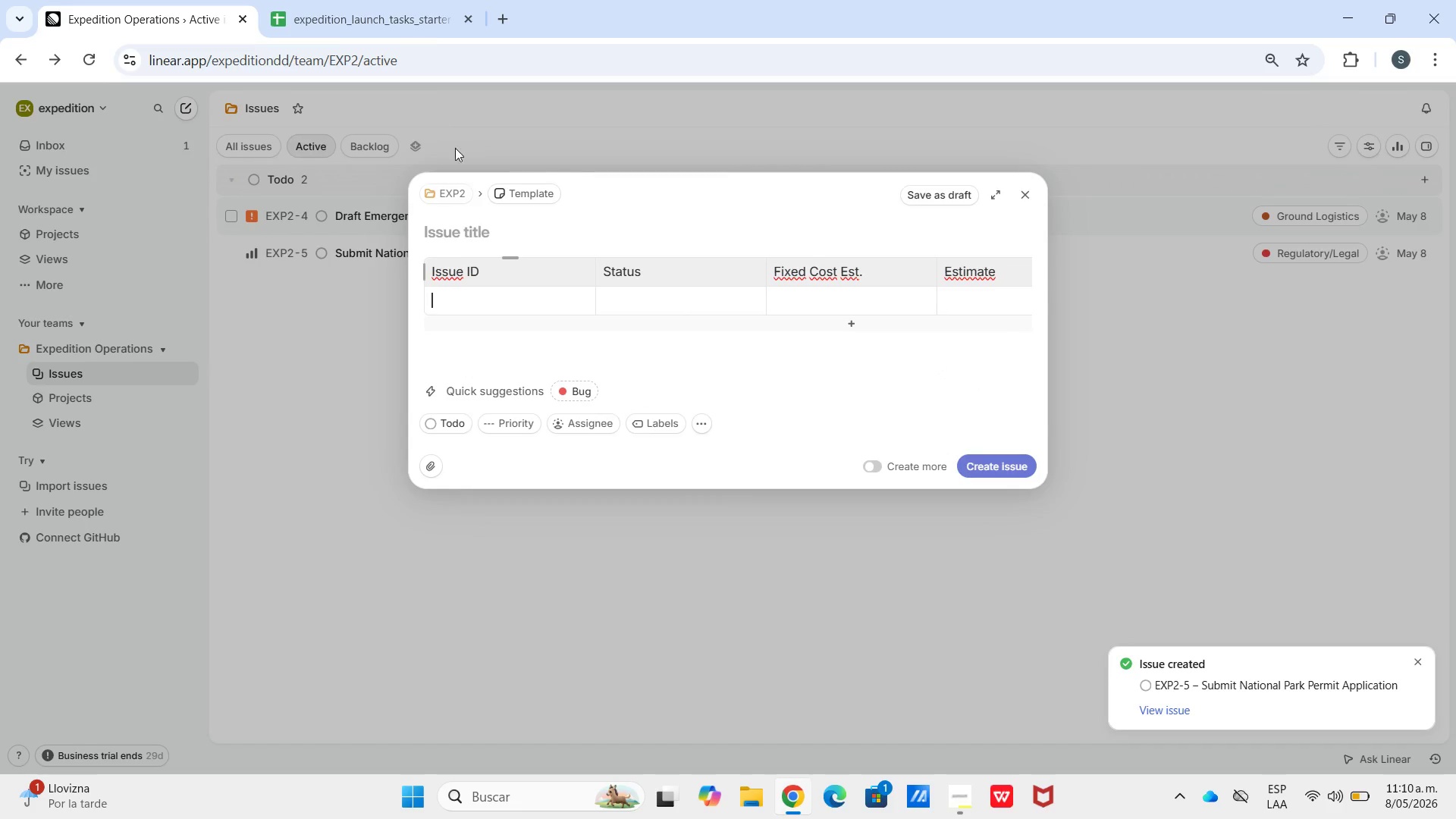 
left_click([411, 20])
 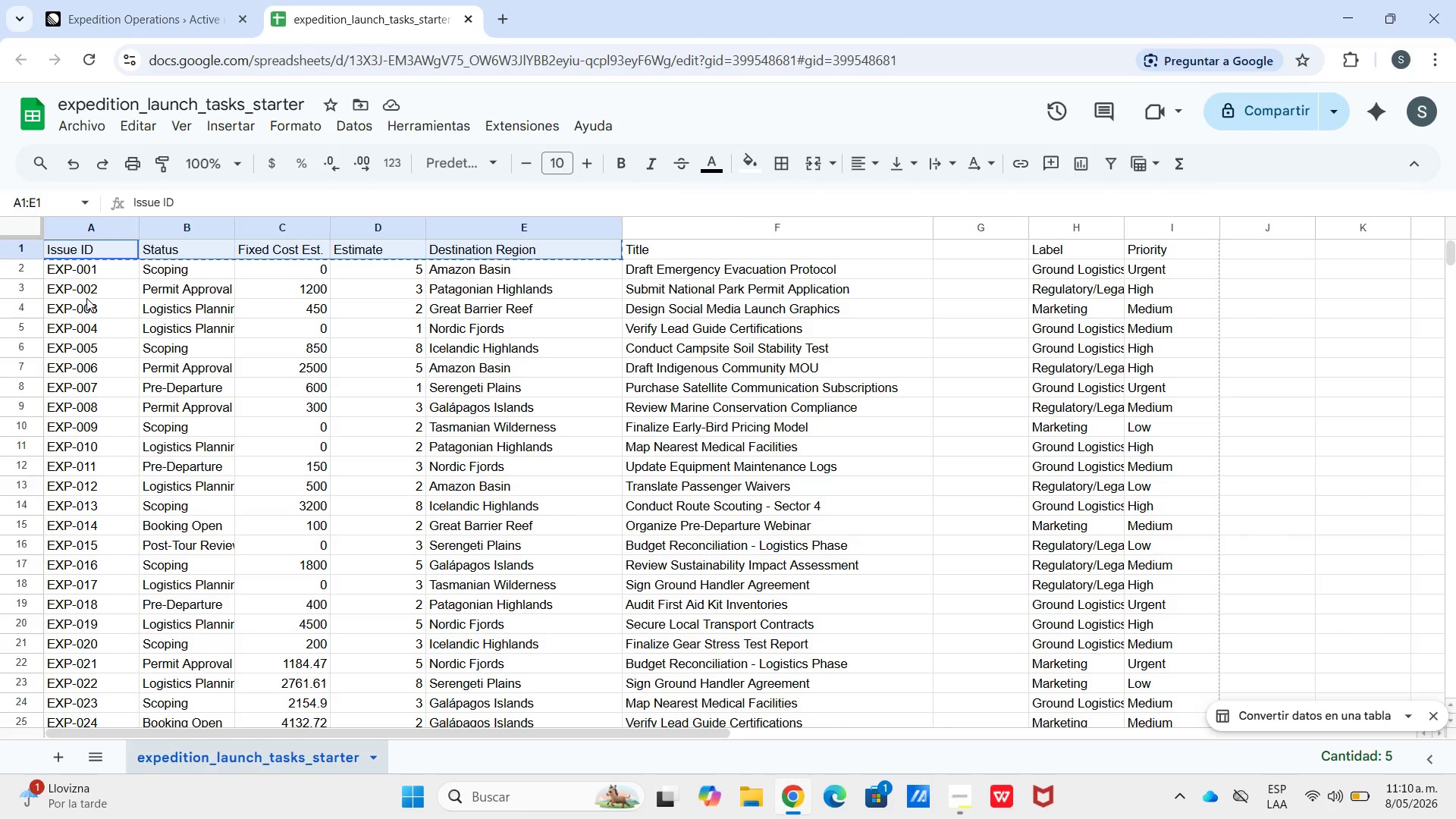 
left_click([89, 307])
 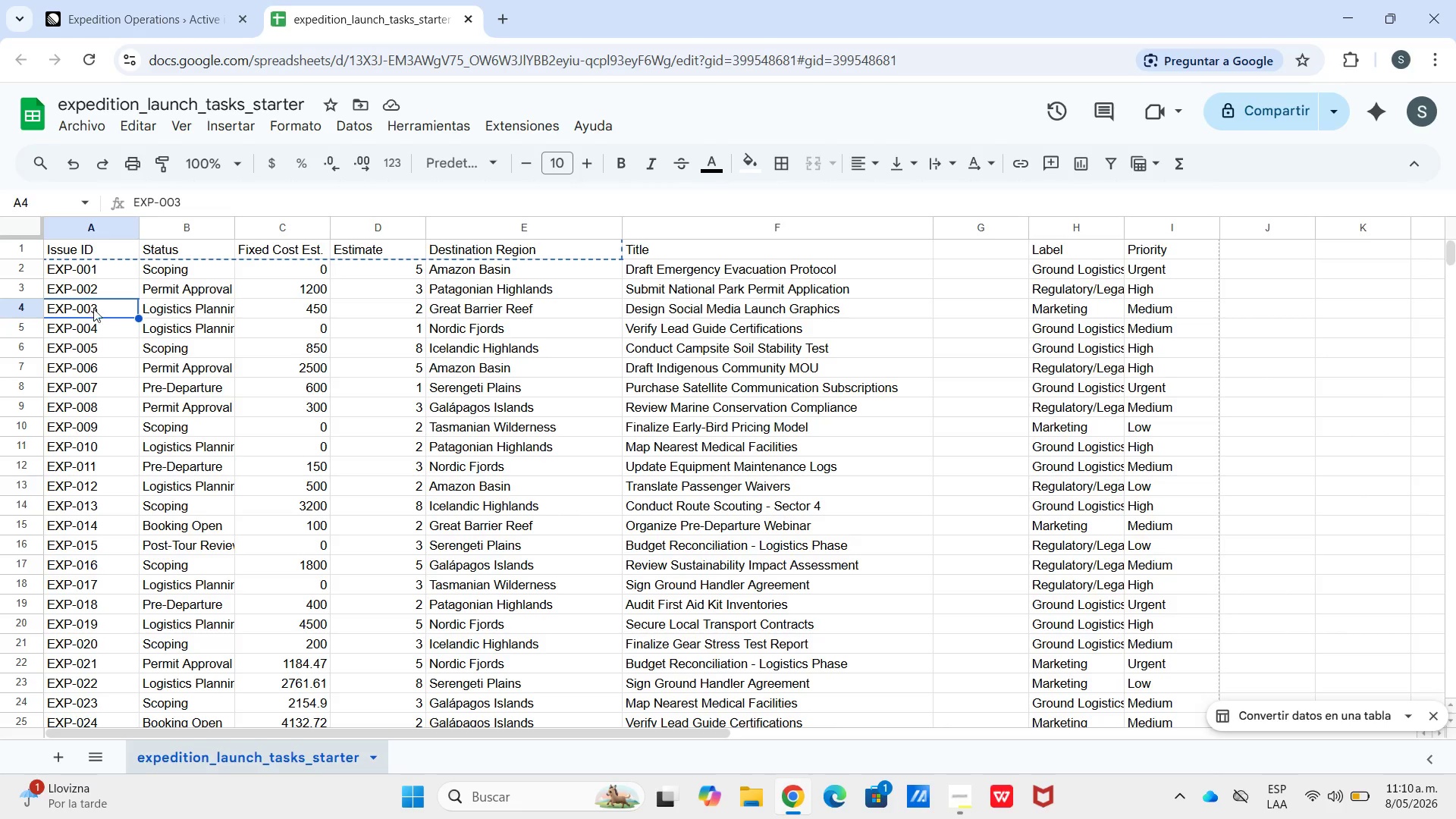 
left_click_drag(start_coordinate=[89, 307], to_coordinate=[563, 309])
 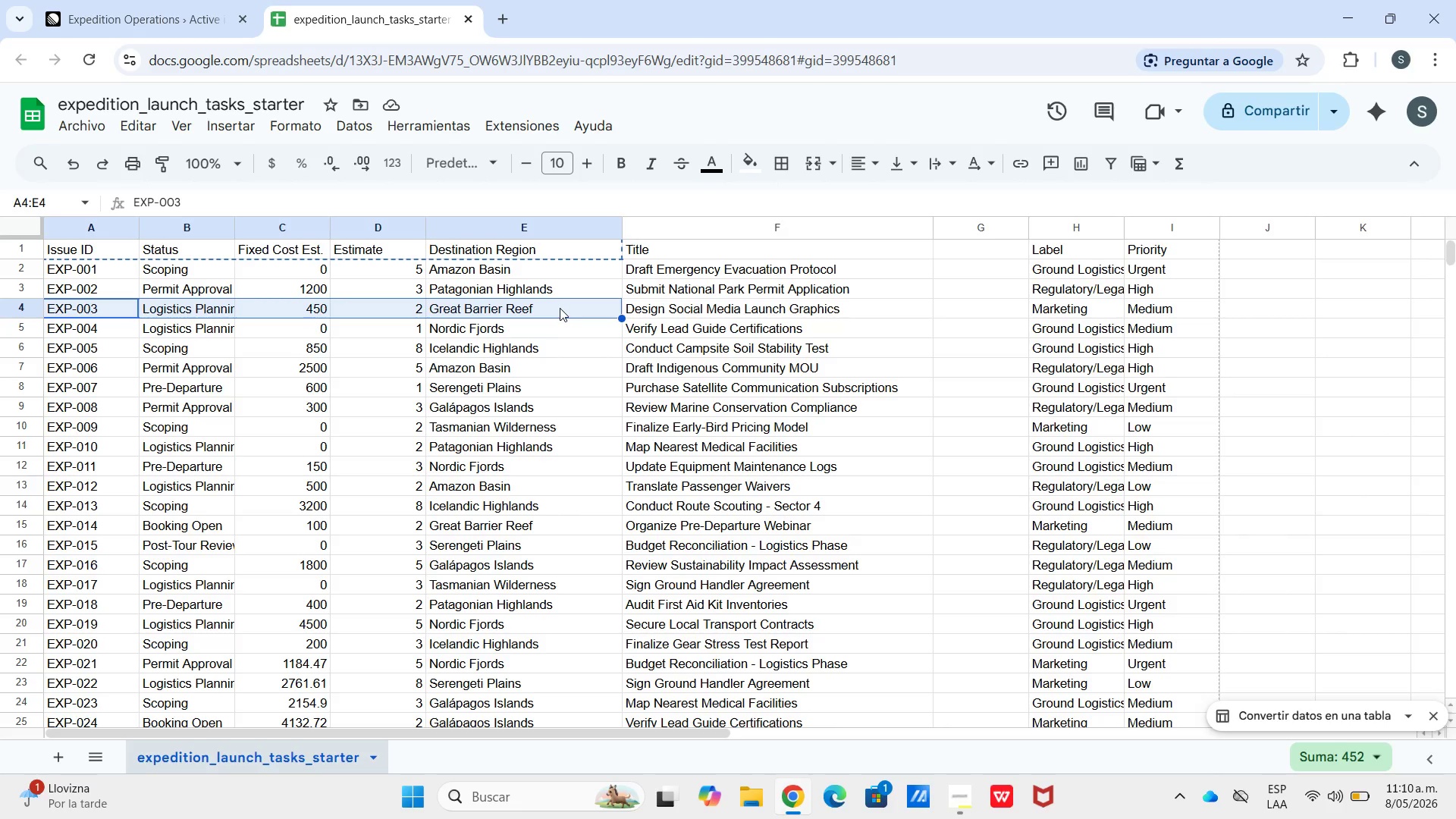 
key(Control+ControlLeft)
 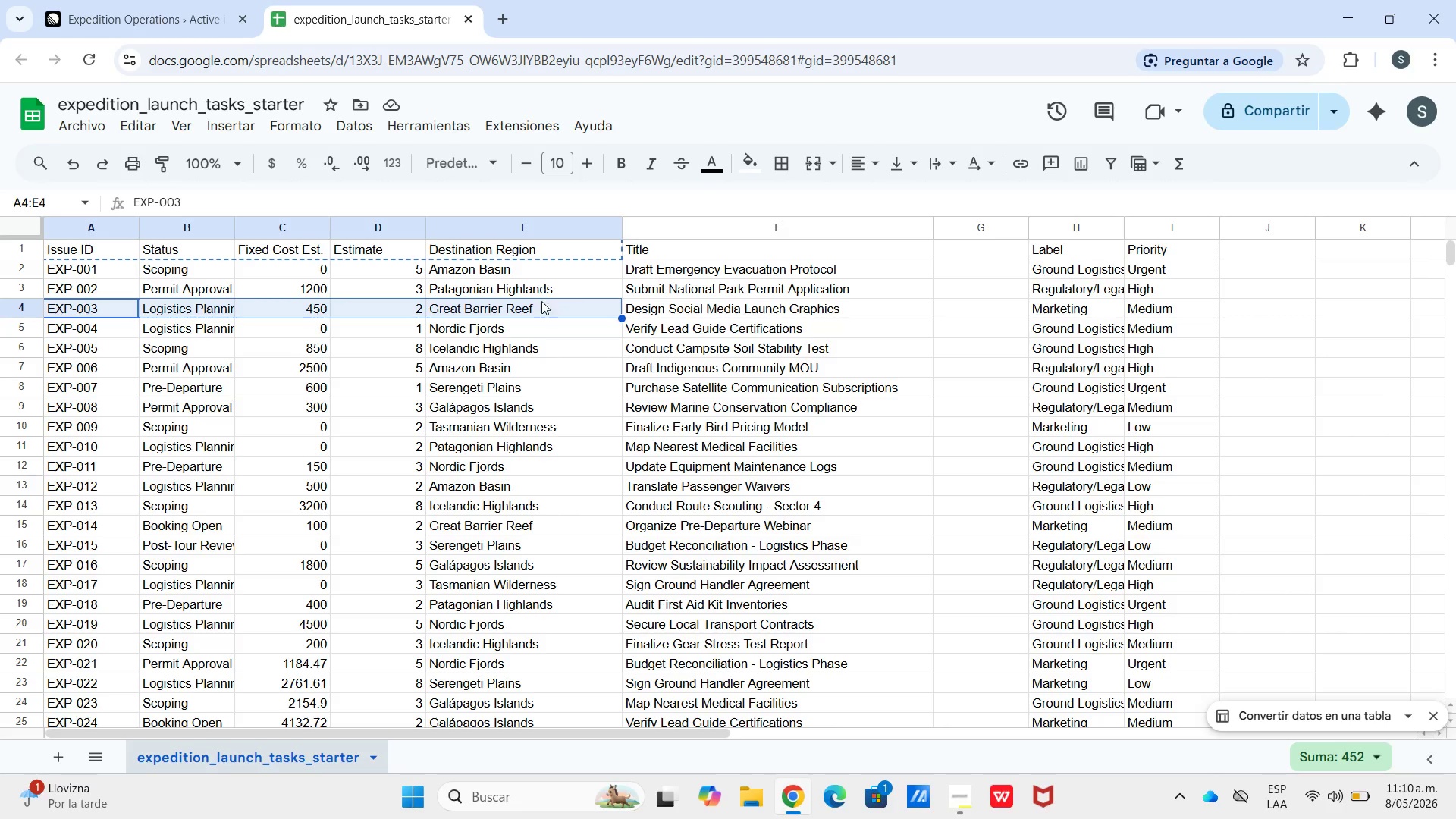 
mouse_move([552, 303])
 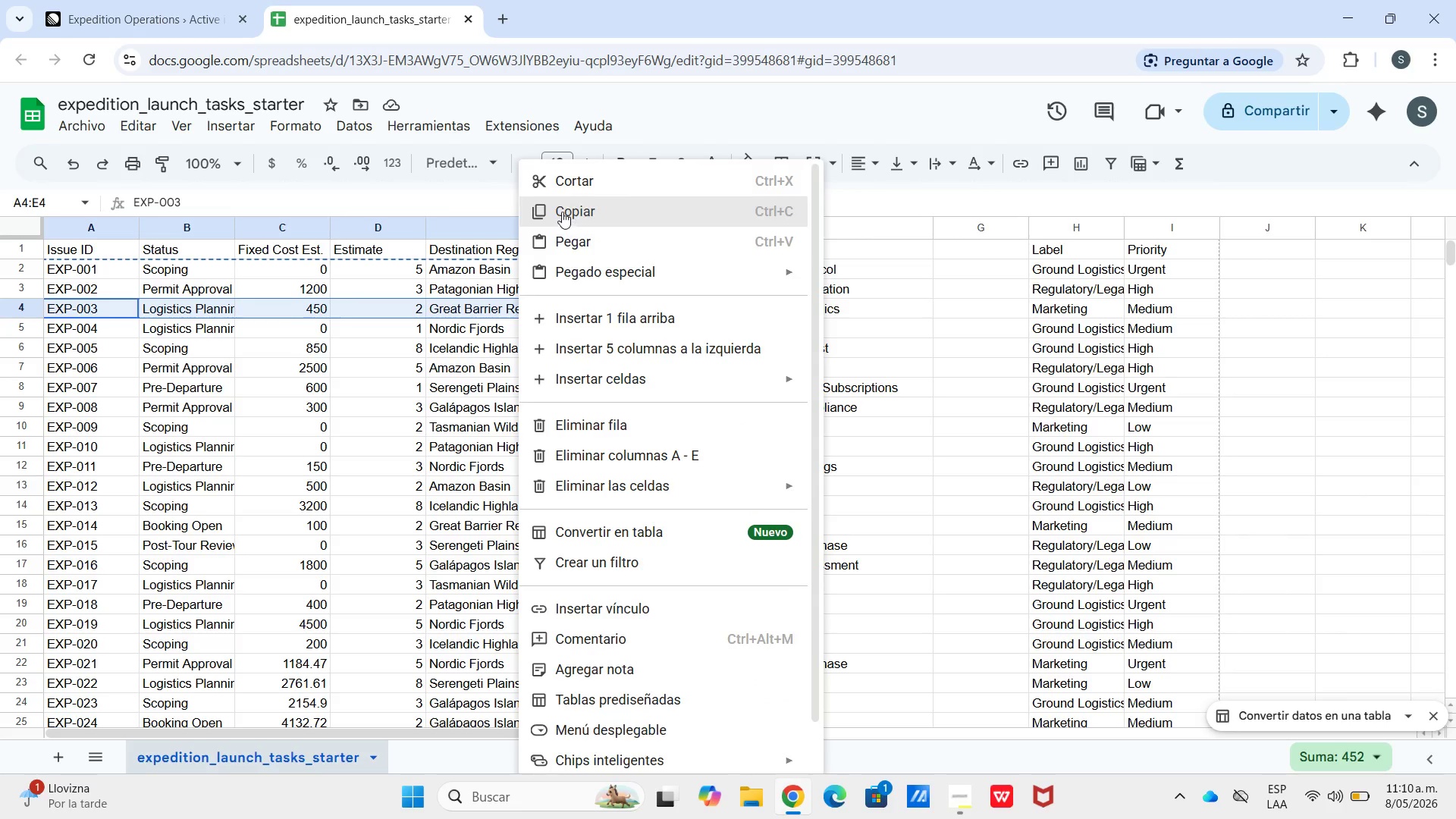 
left_click([562, 212])
 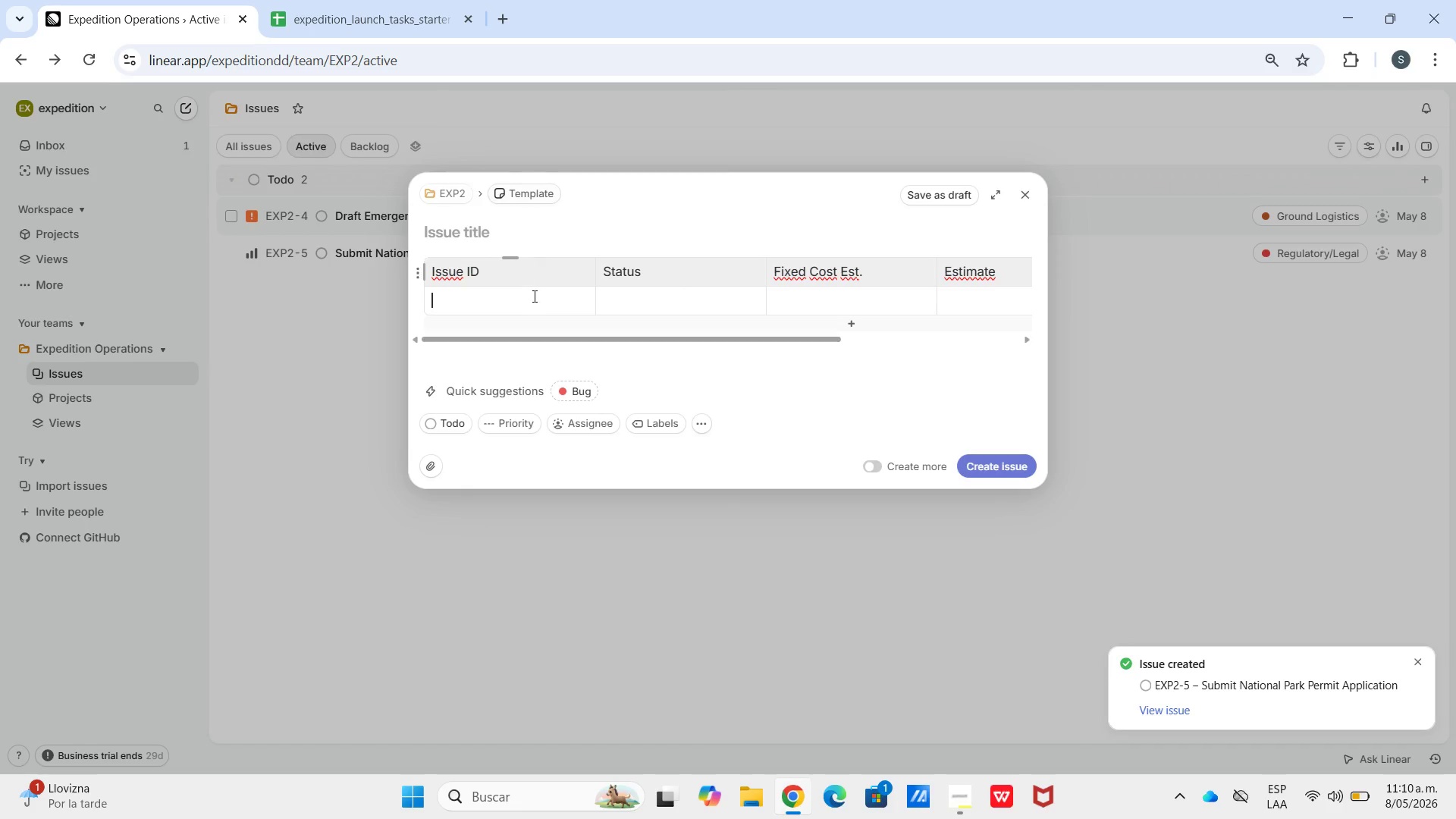 
key(Control+V)
 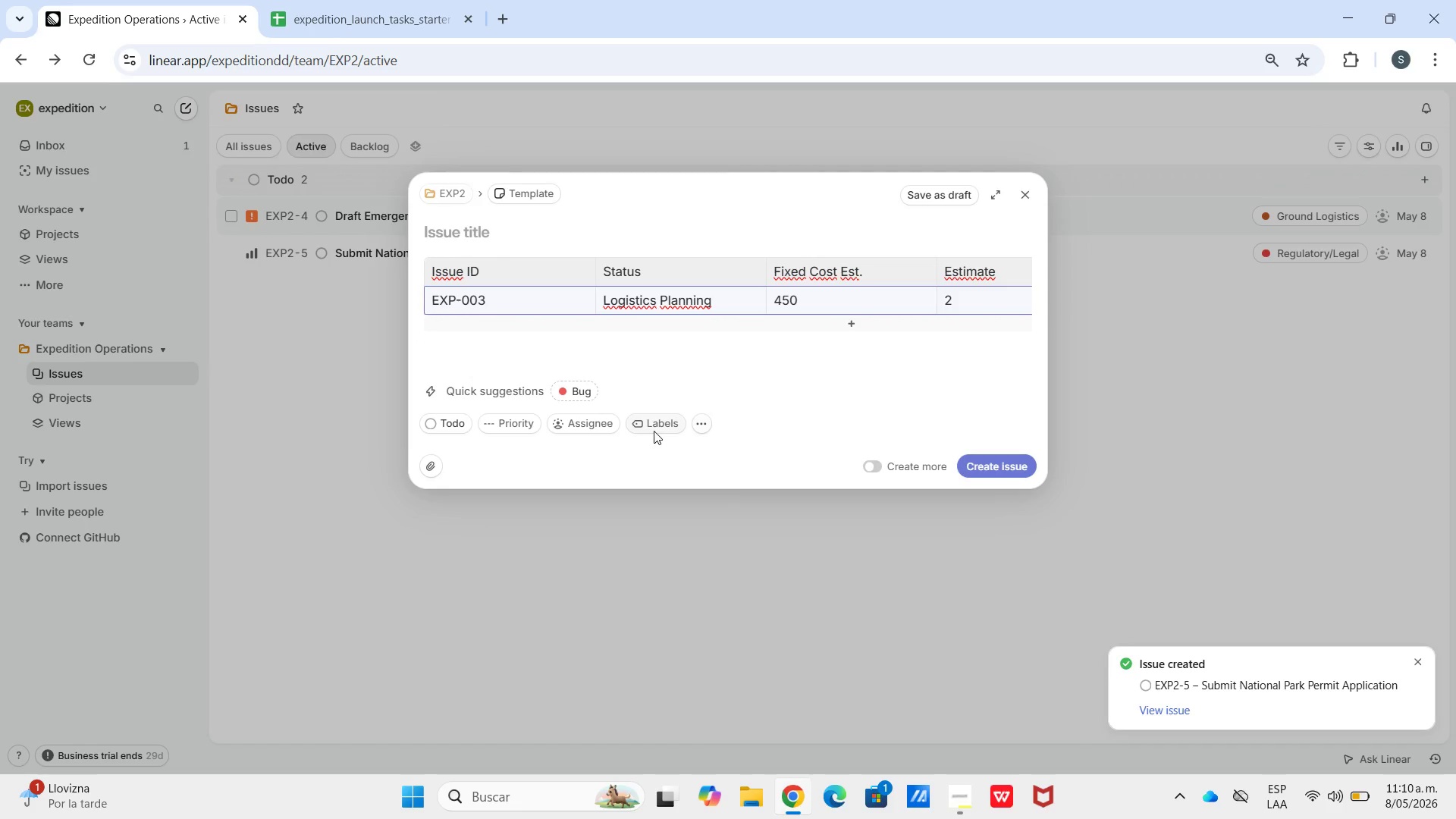 
left_click([648, 431])
 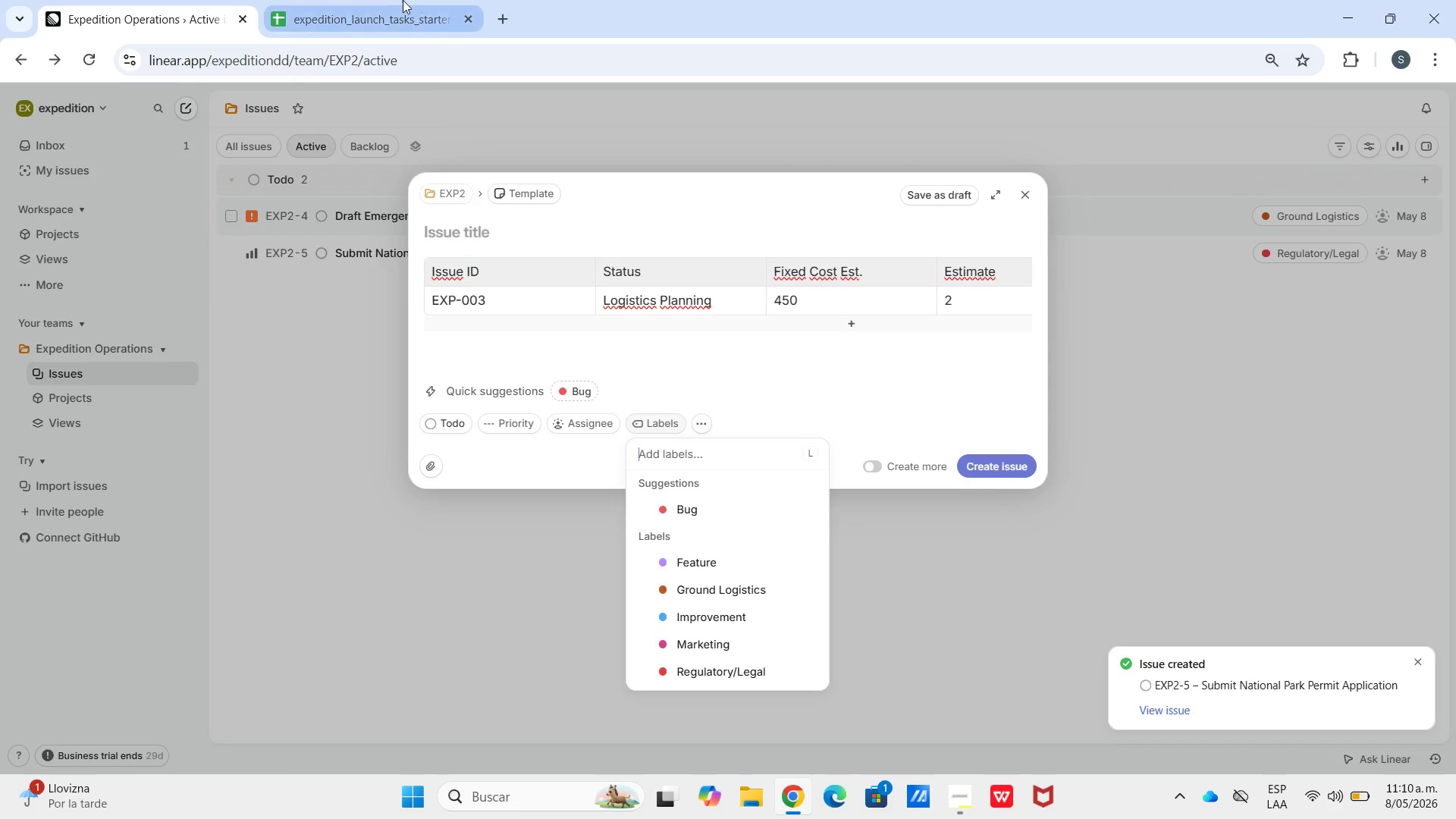 
left_click([398, 0])
 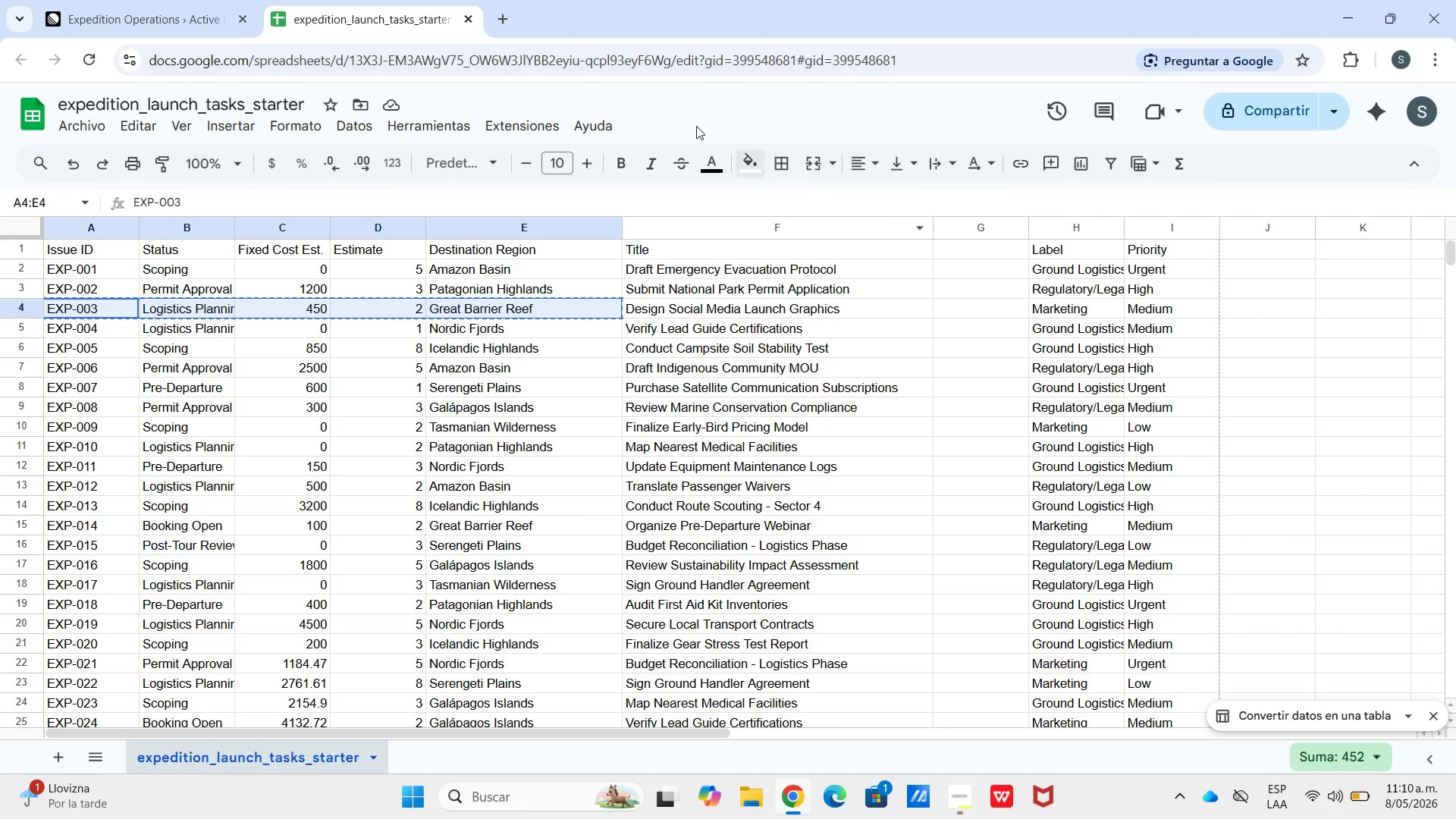 
left_click([219, 2])
 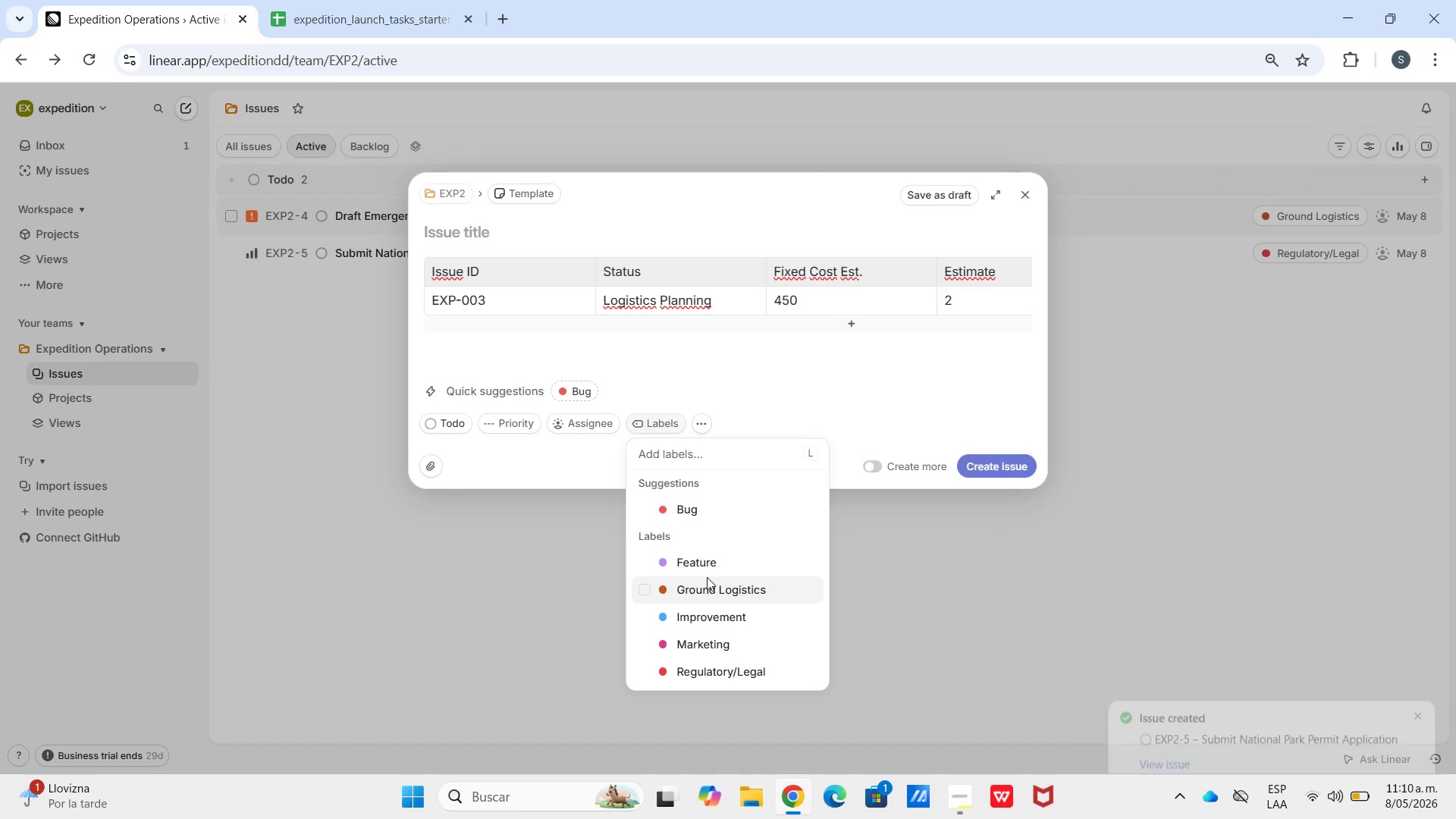 
left_click([718, 635])
 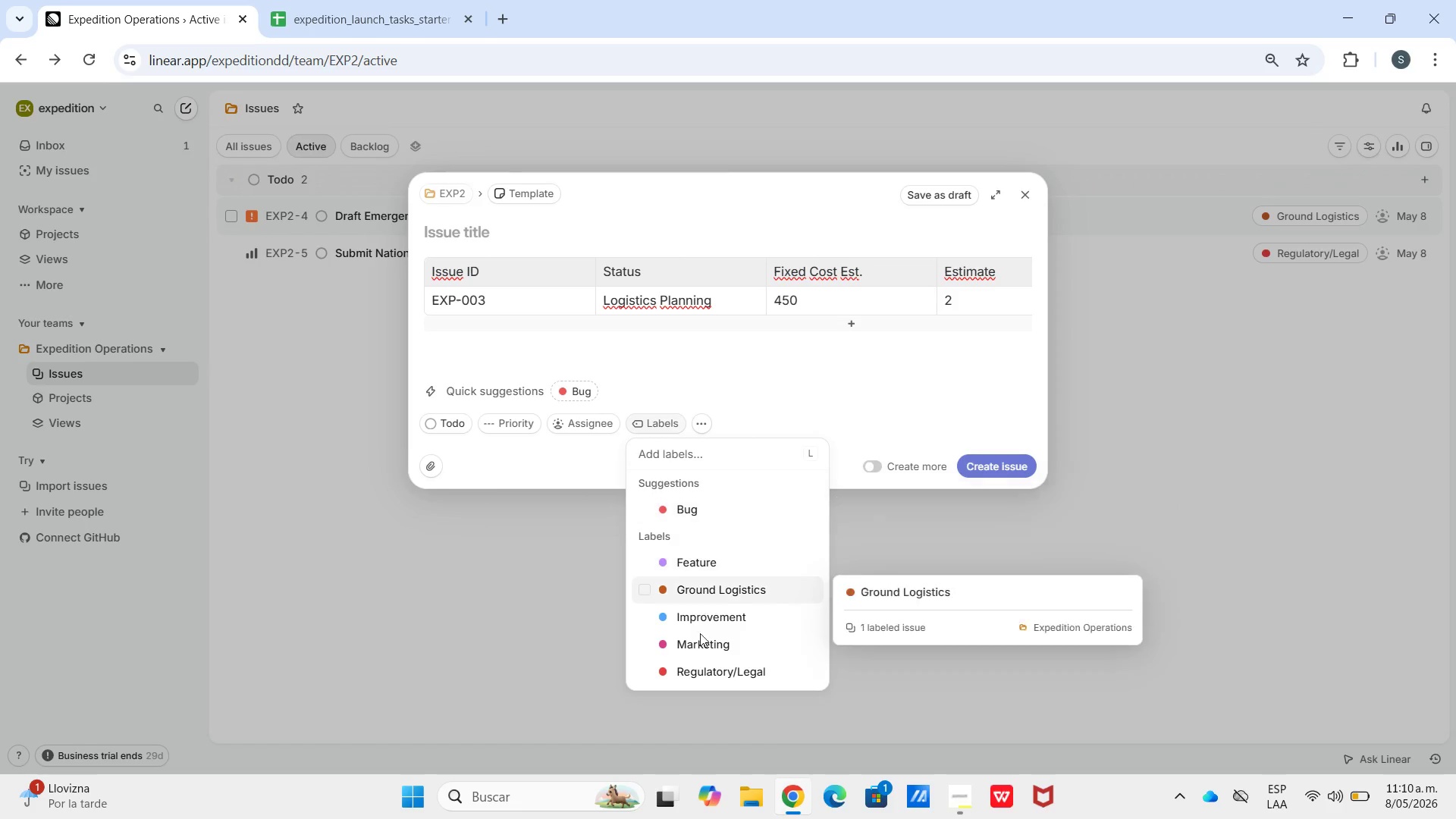 
left_click([702, 638])
 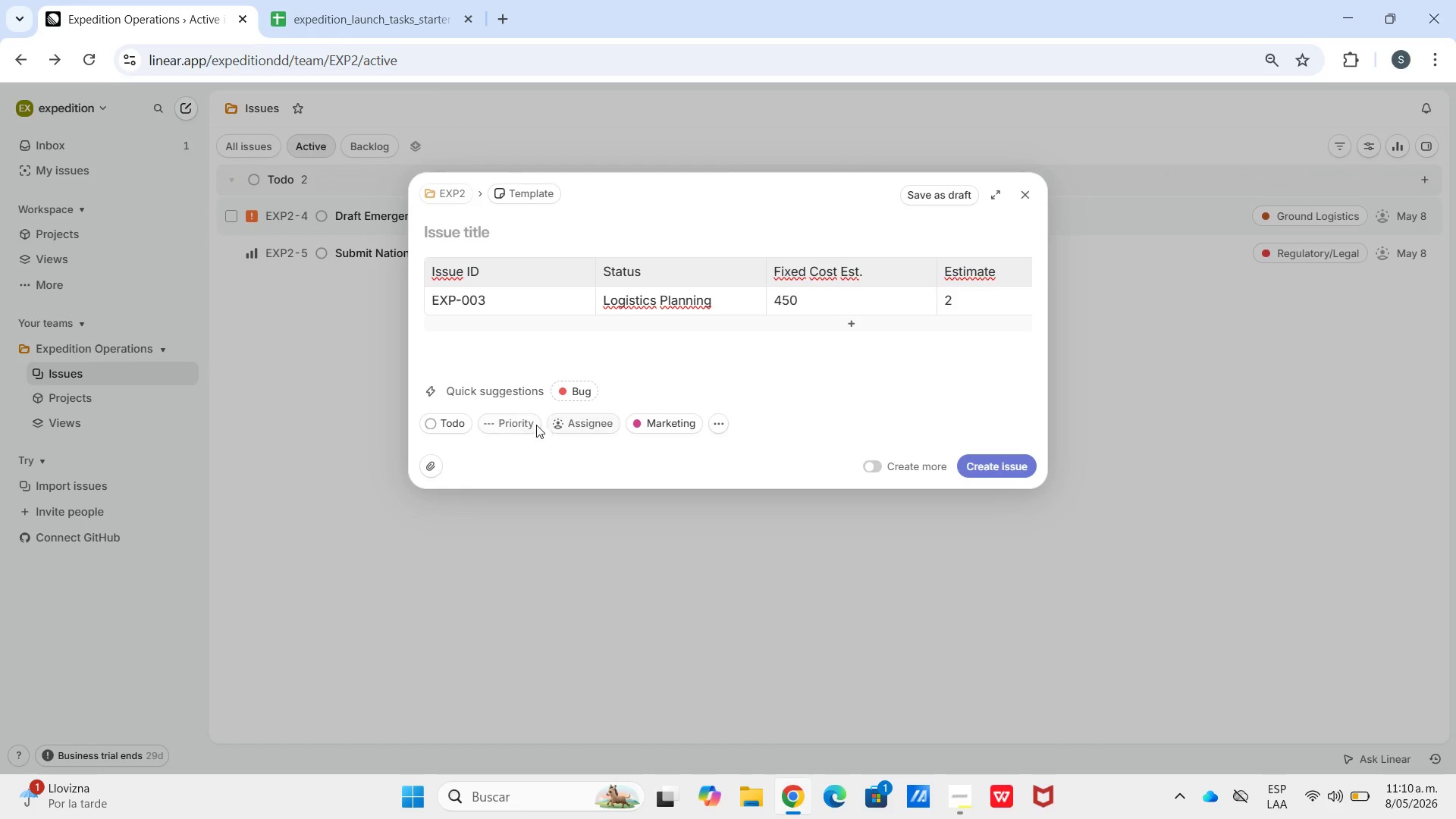 
left_click([526, 425])
 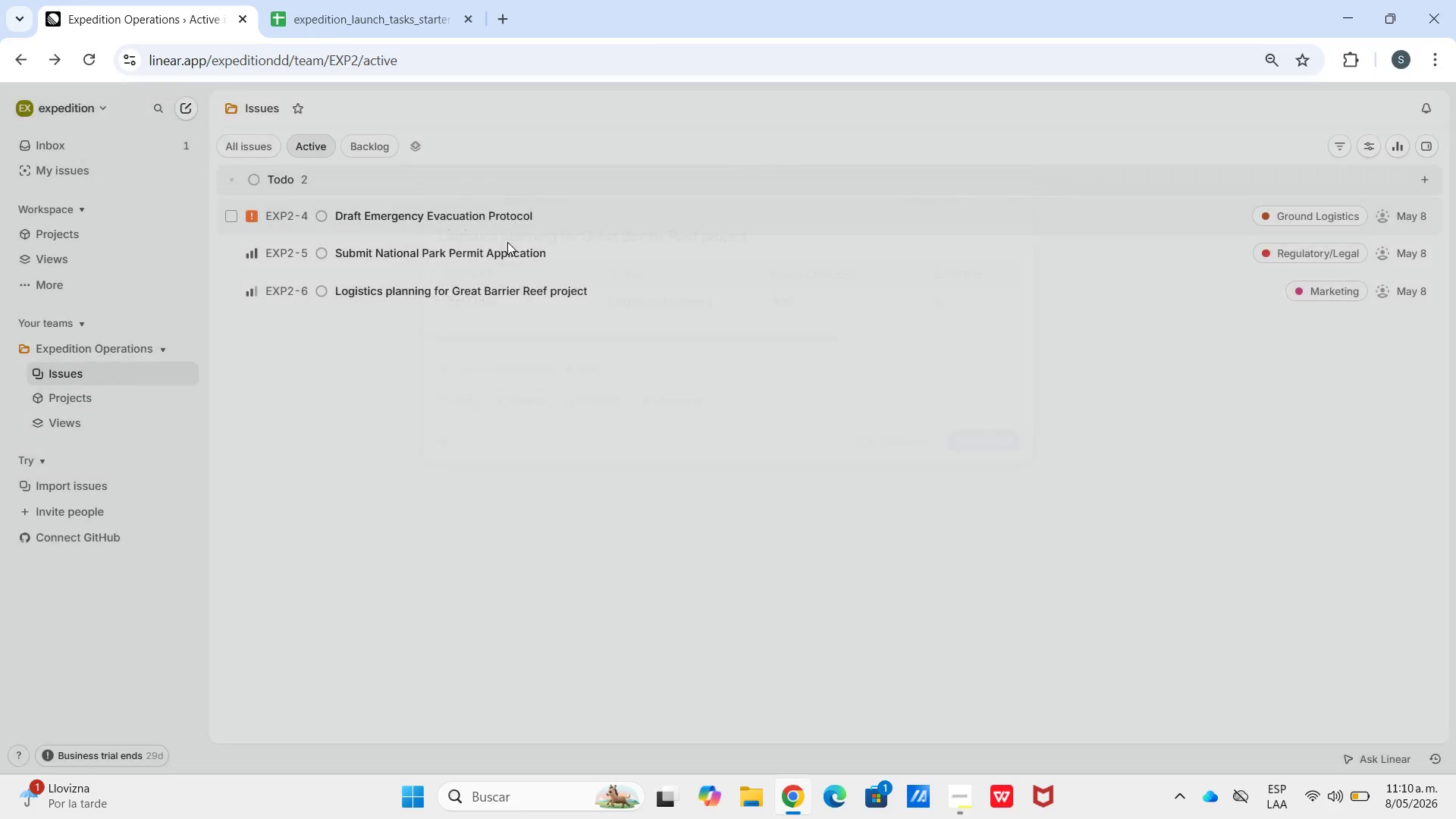 
wait(6.78)
 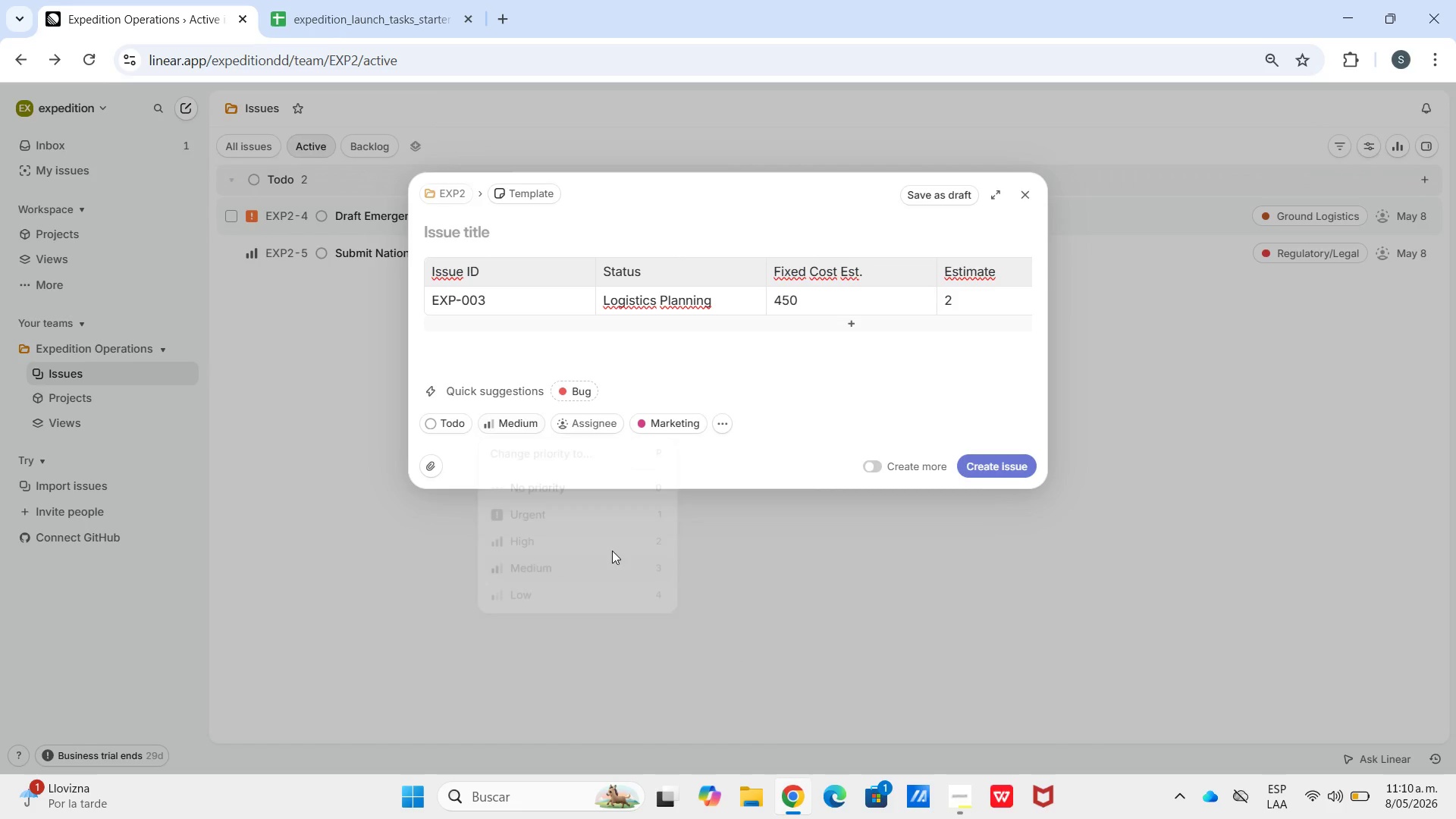 
left_click([397, 289])
 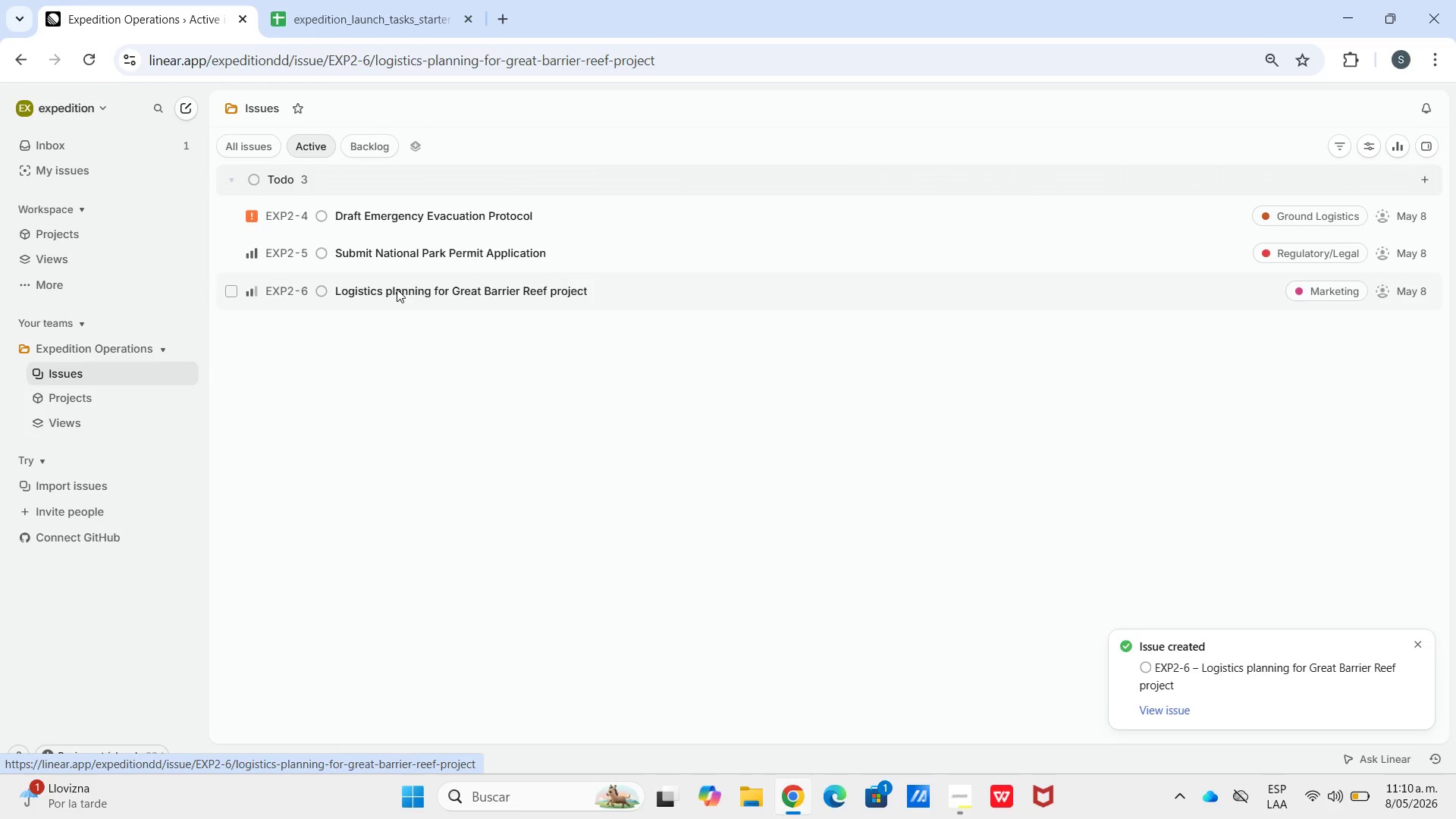 
left_click([397, 289])
 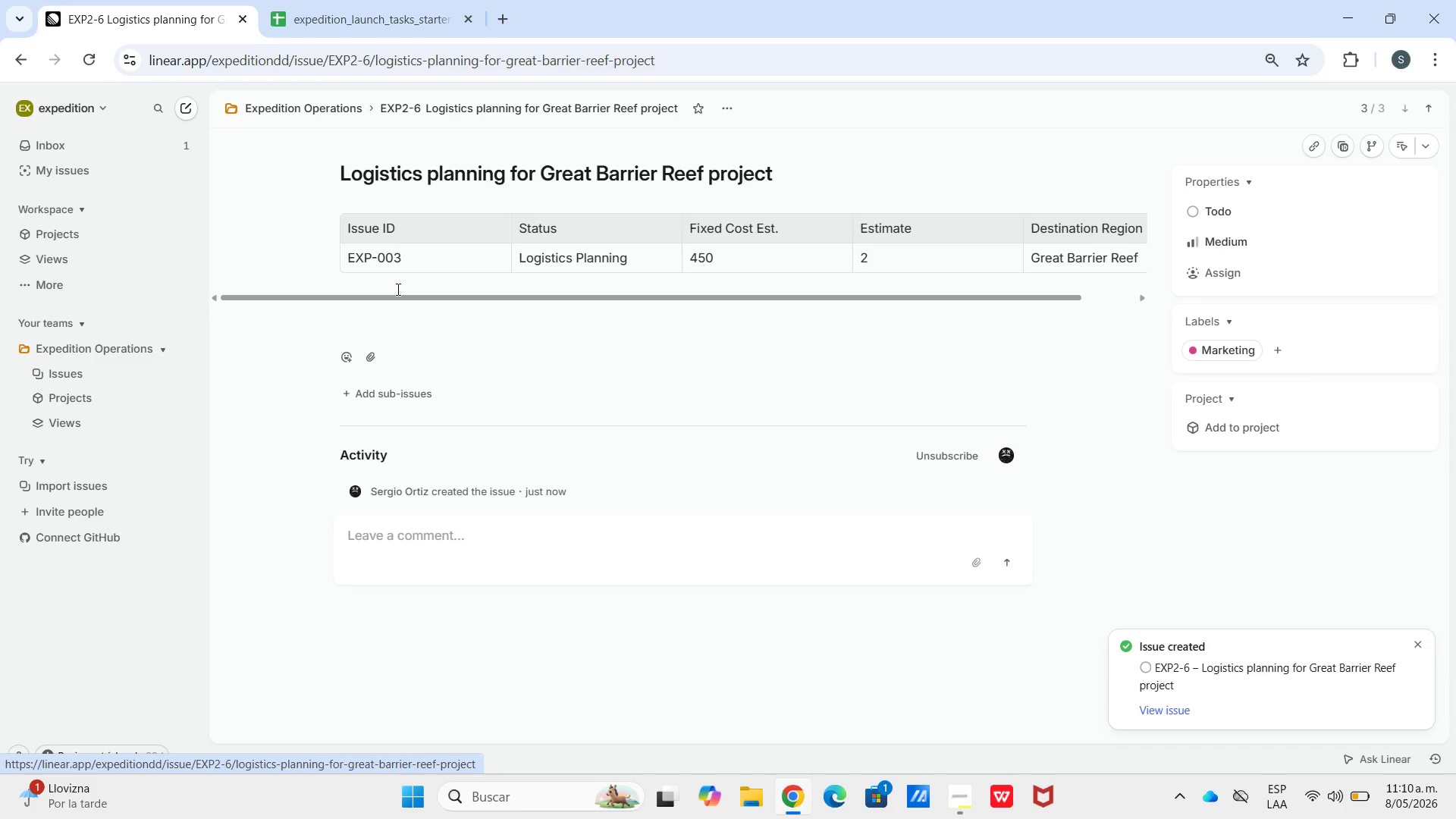 
left_click([397, 289])
 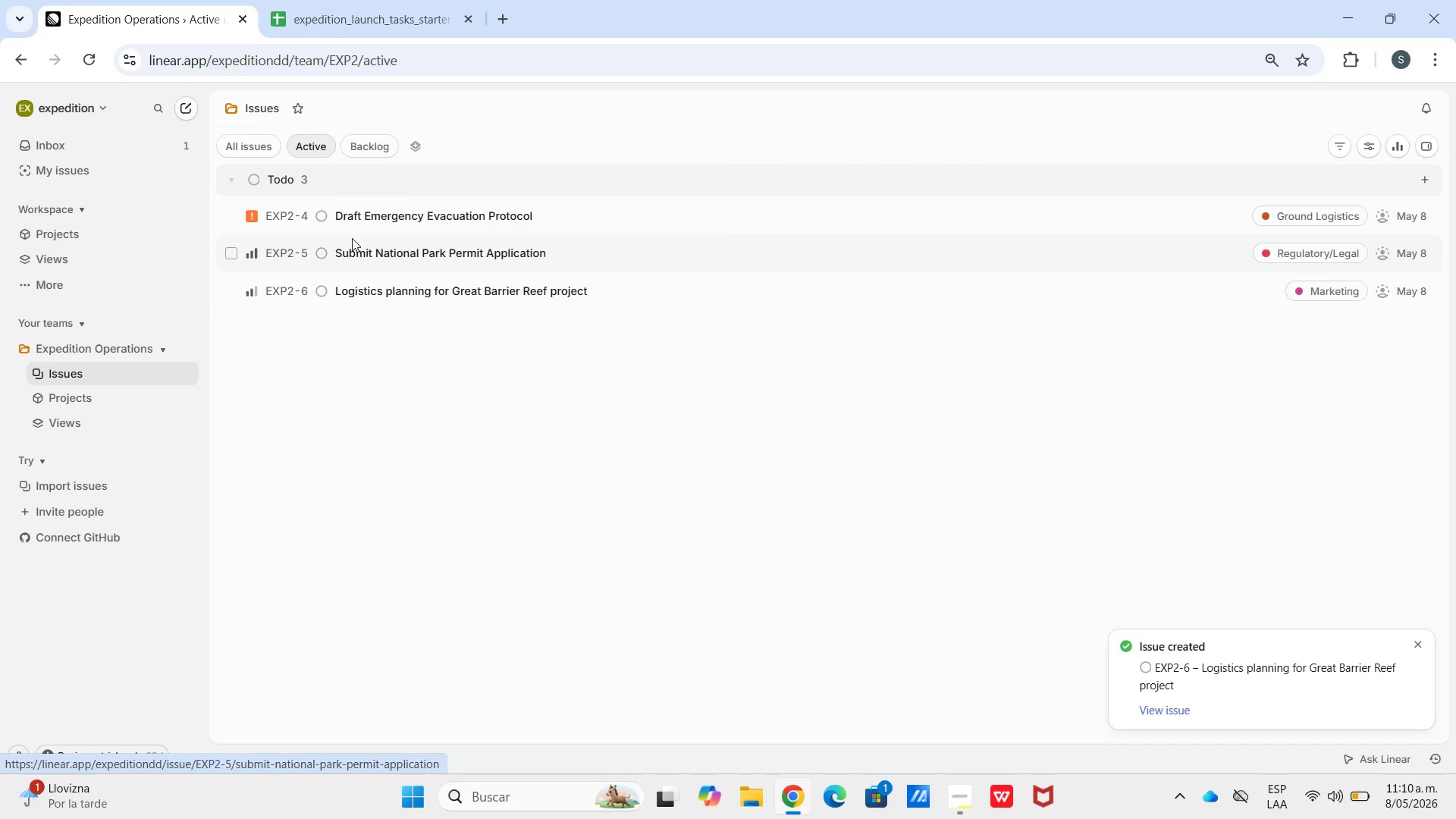 
double_click([350, 209])
 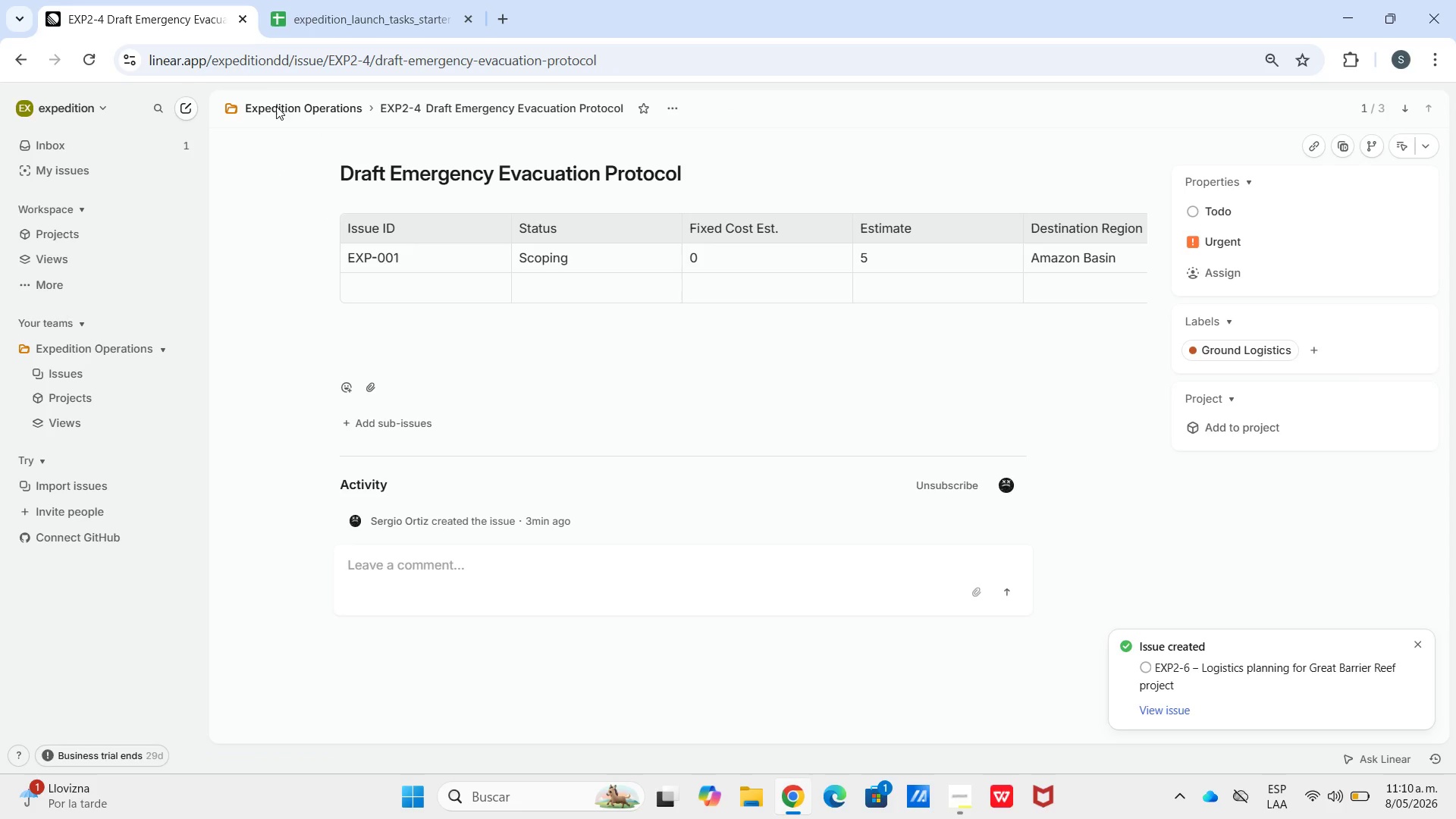 
left_click([259, 102])
 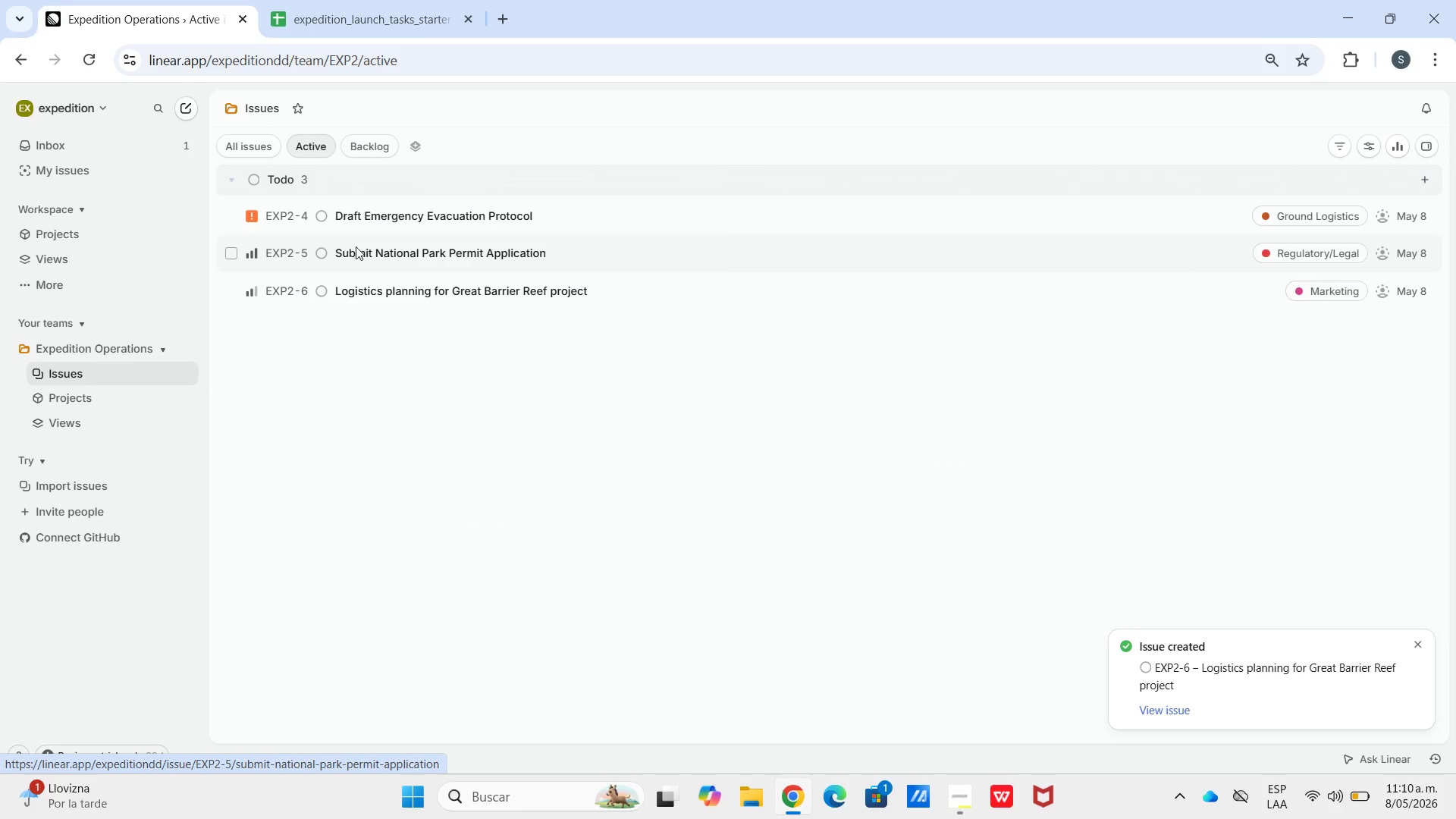 
double_click([356, 249])
 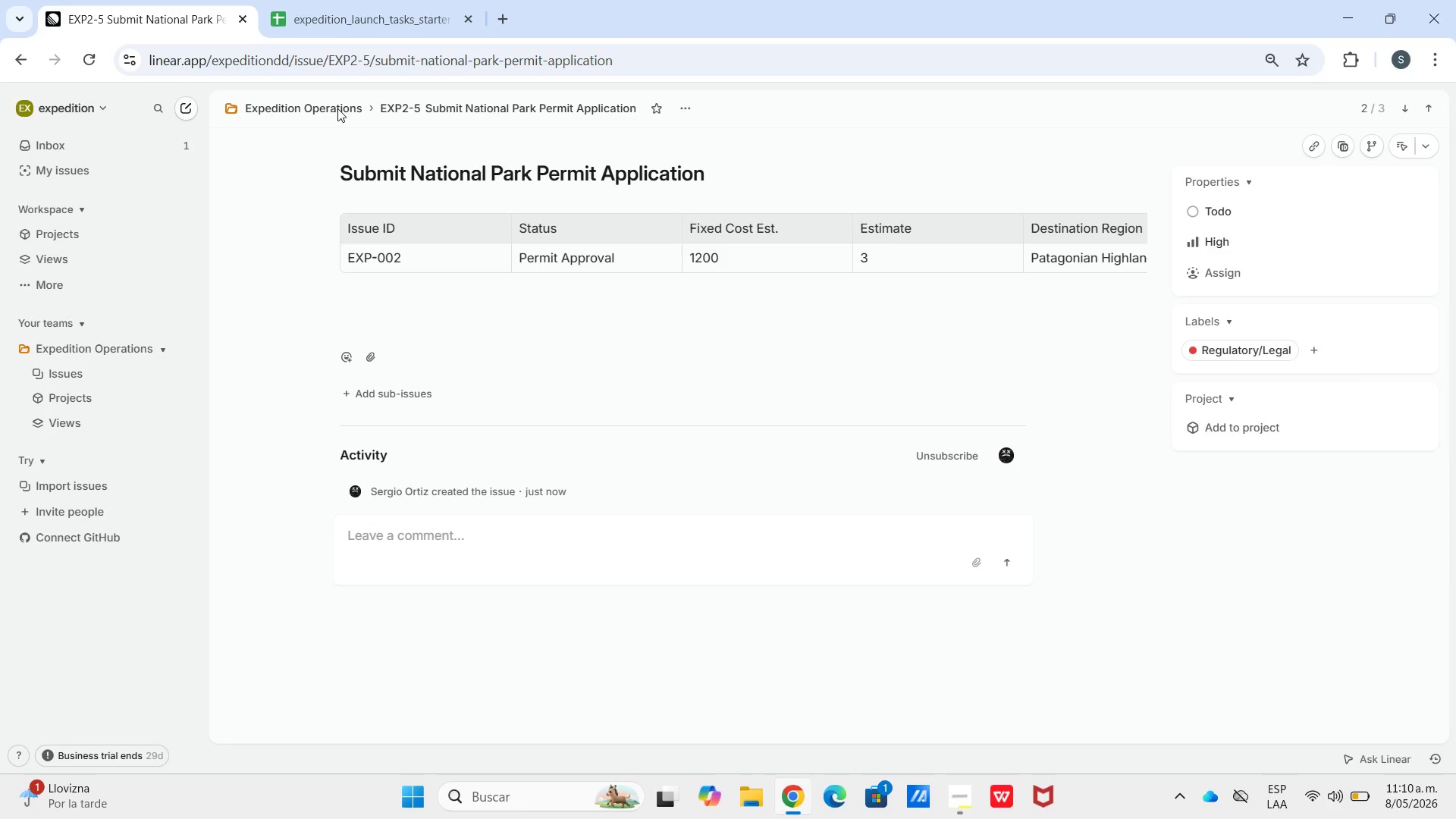 
left_click([303, 108])
 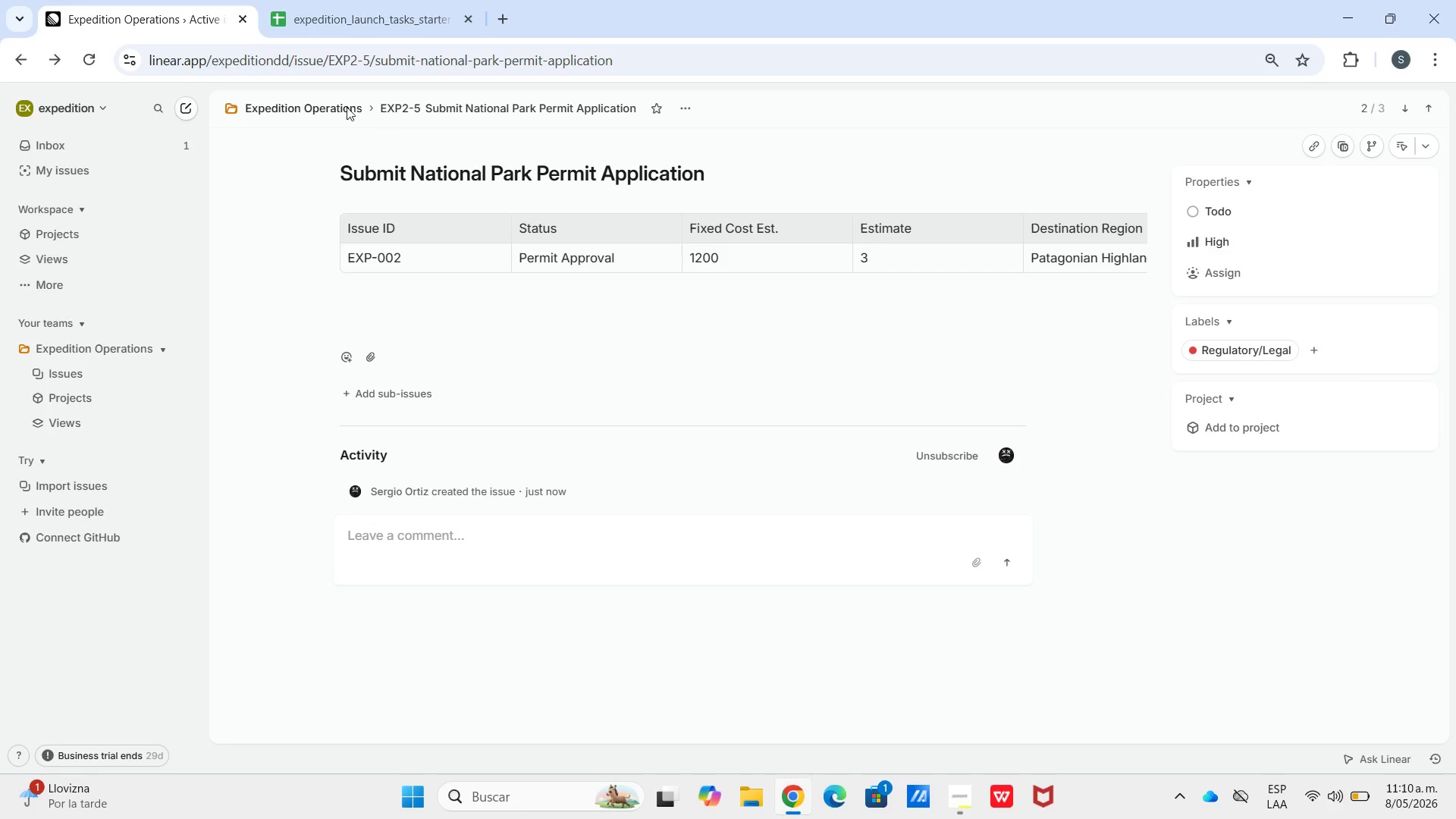 
left_click([318, 107])
 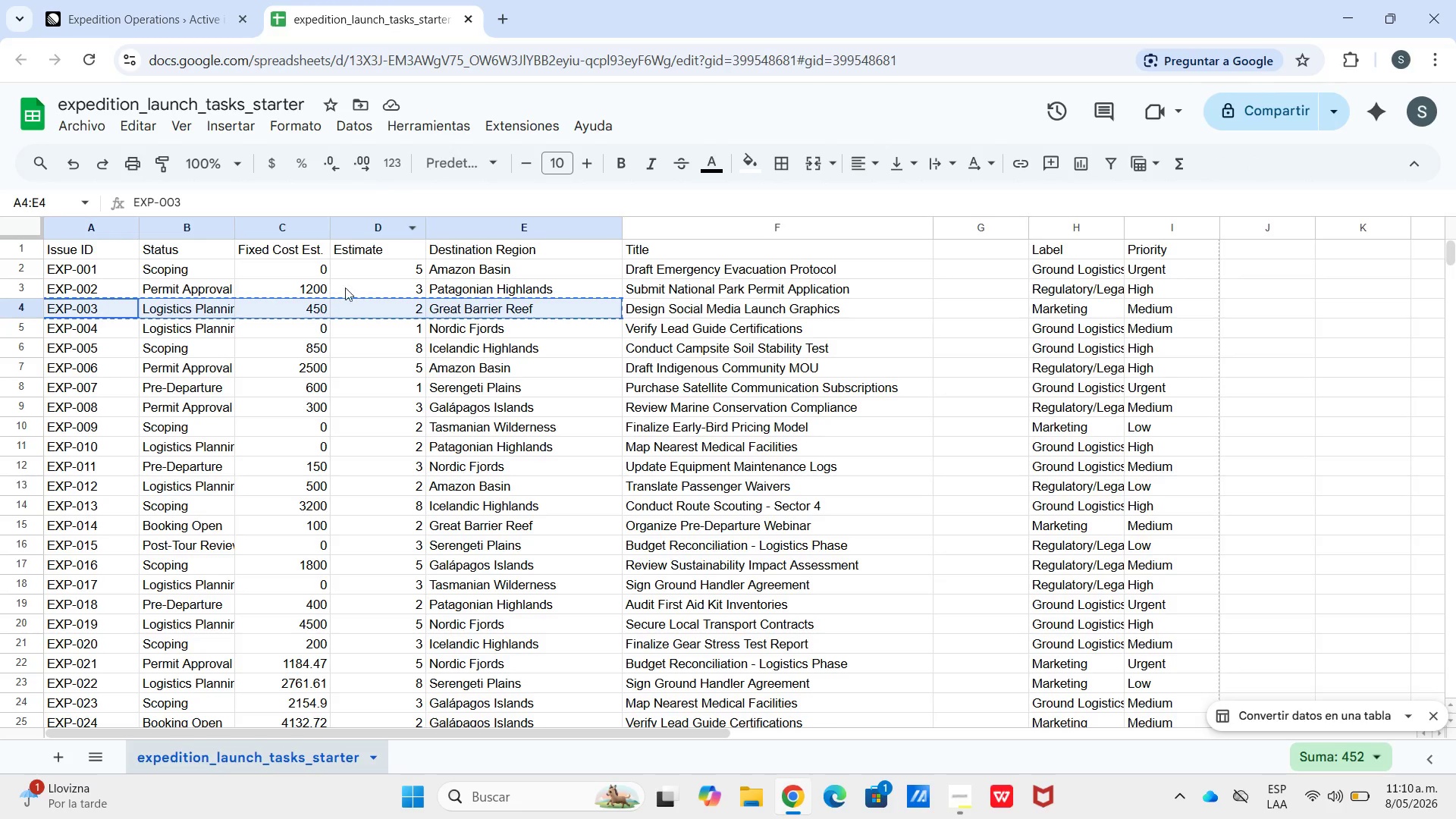 
wait(5.27)
 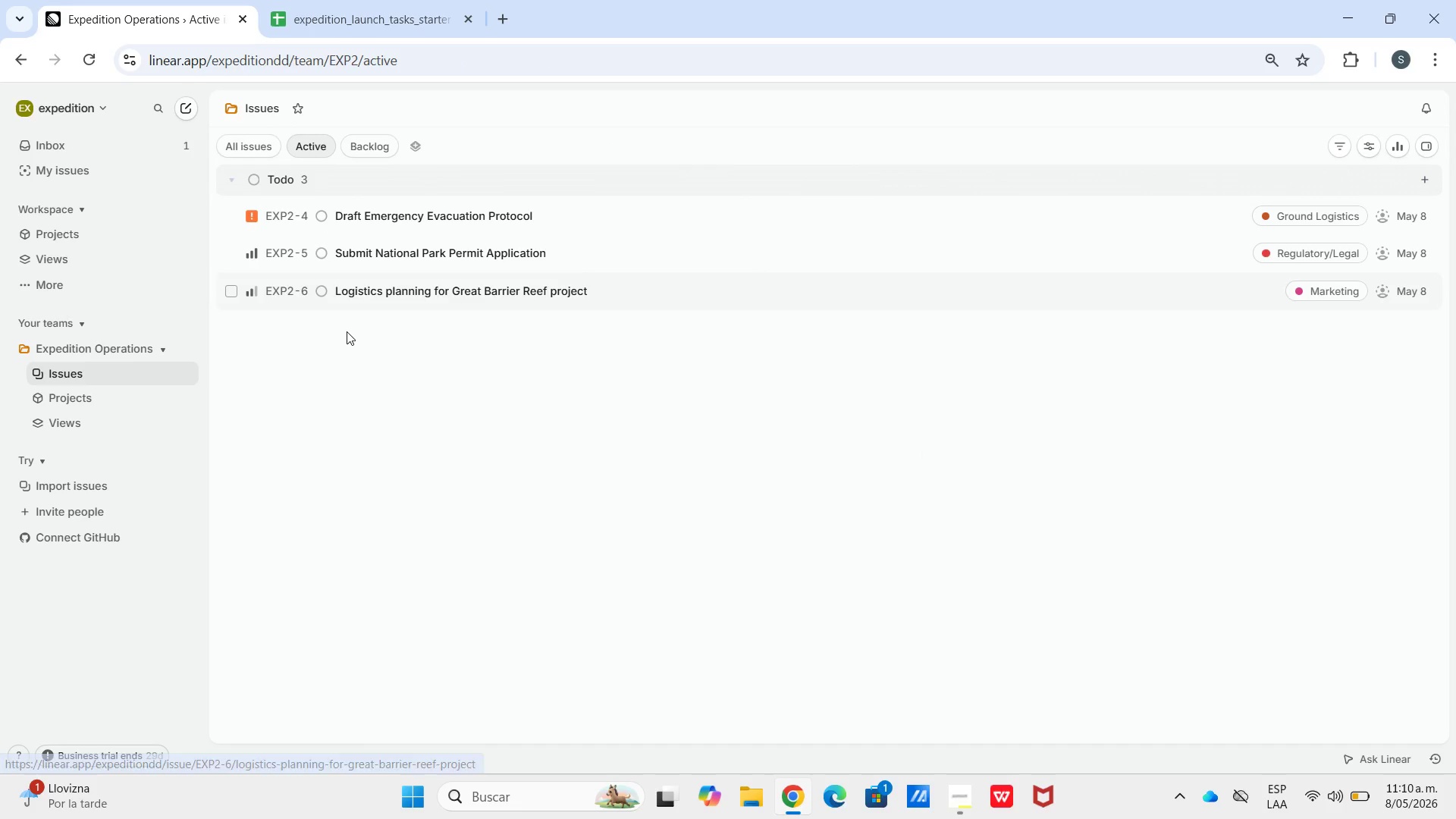 
left_click([664, 313])
 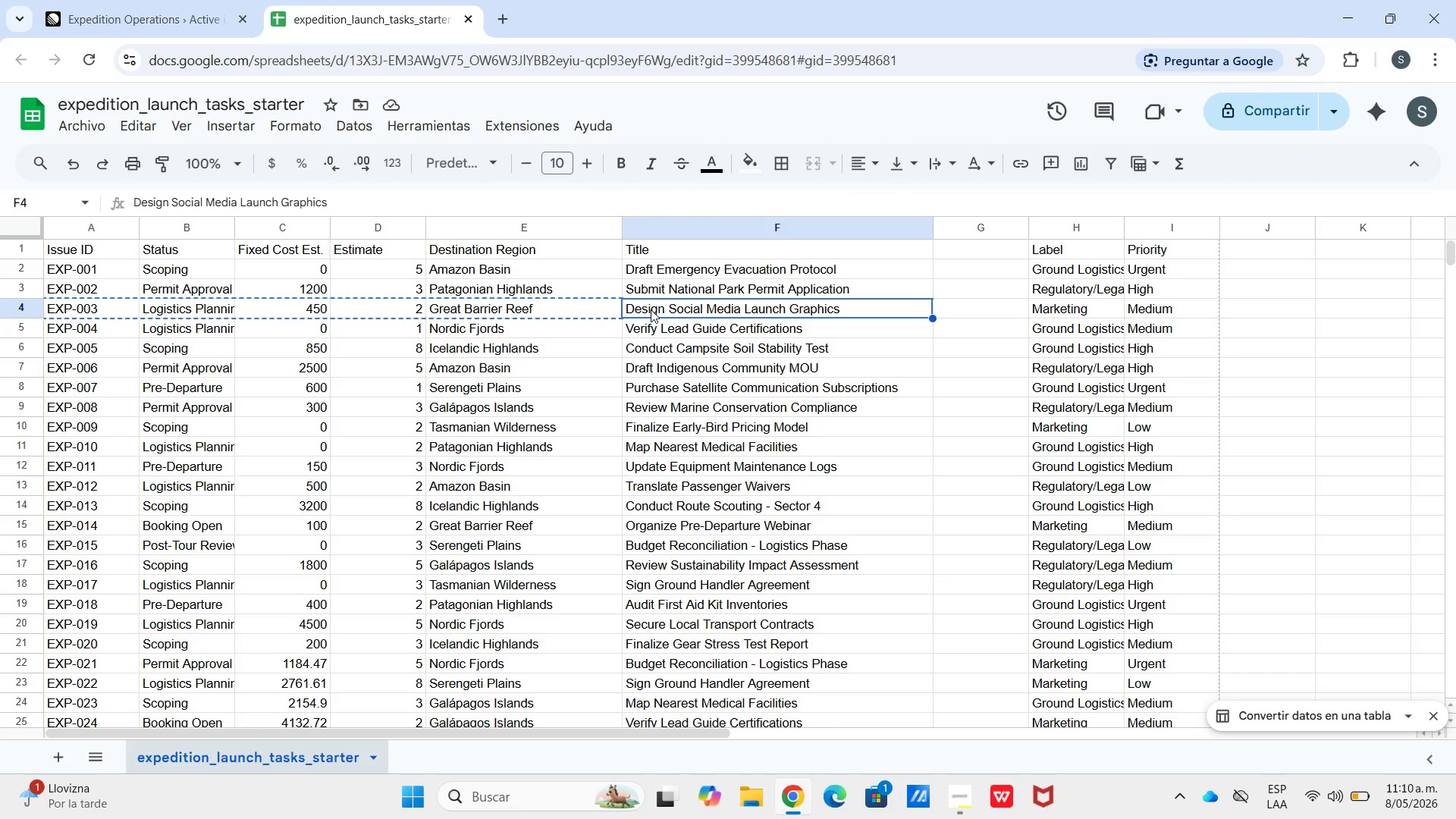 
triple_click([649, 309])
 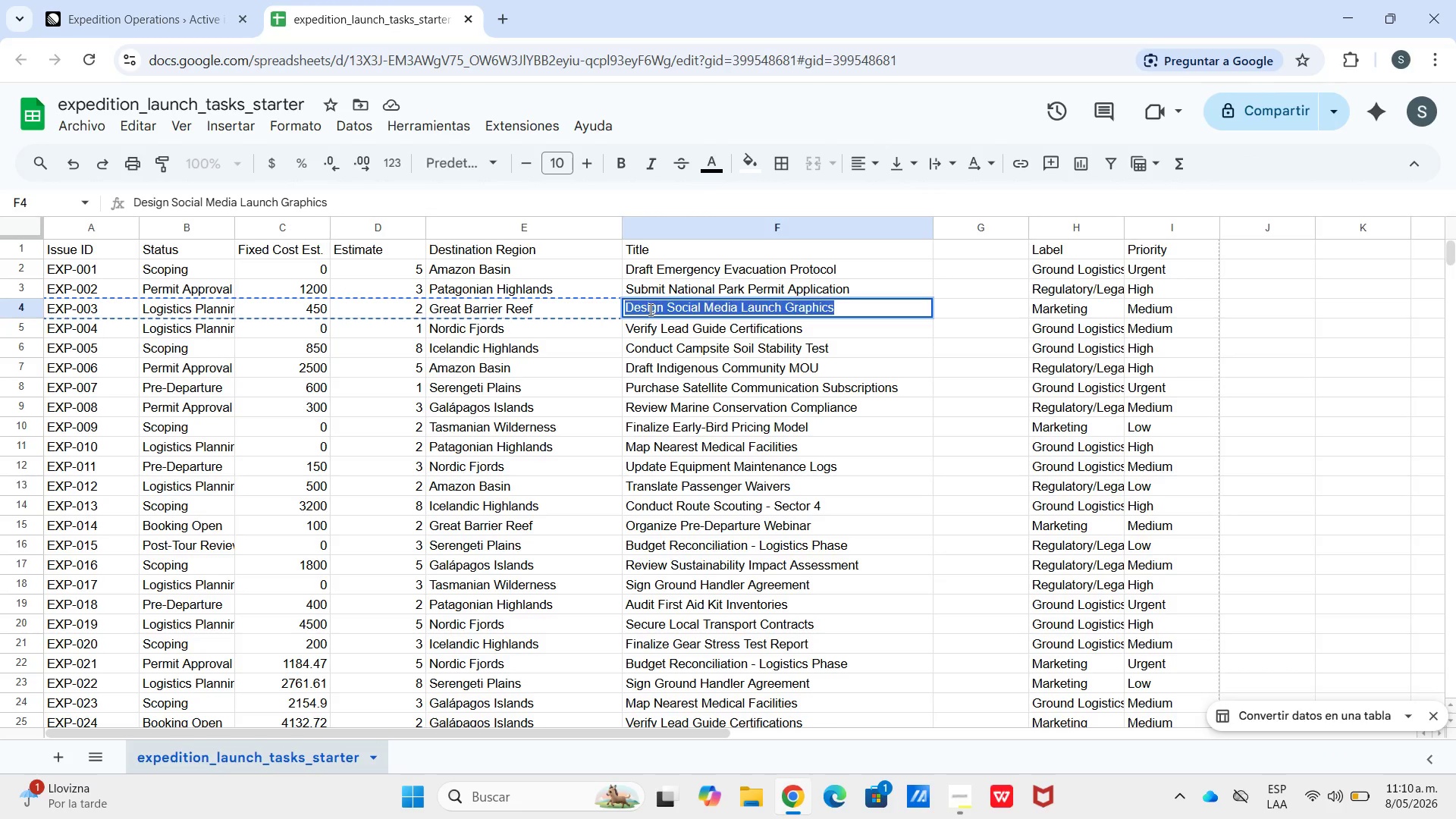 
triple_click([649, 309])
 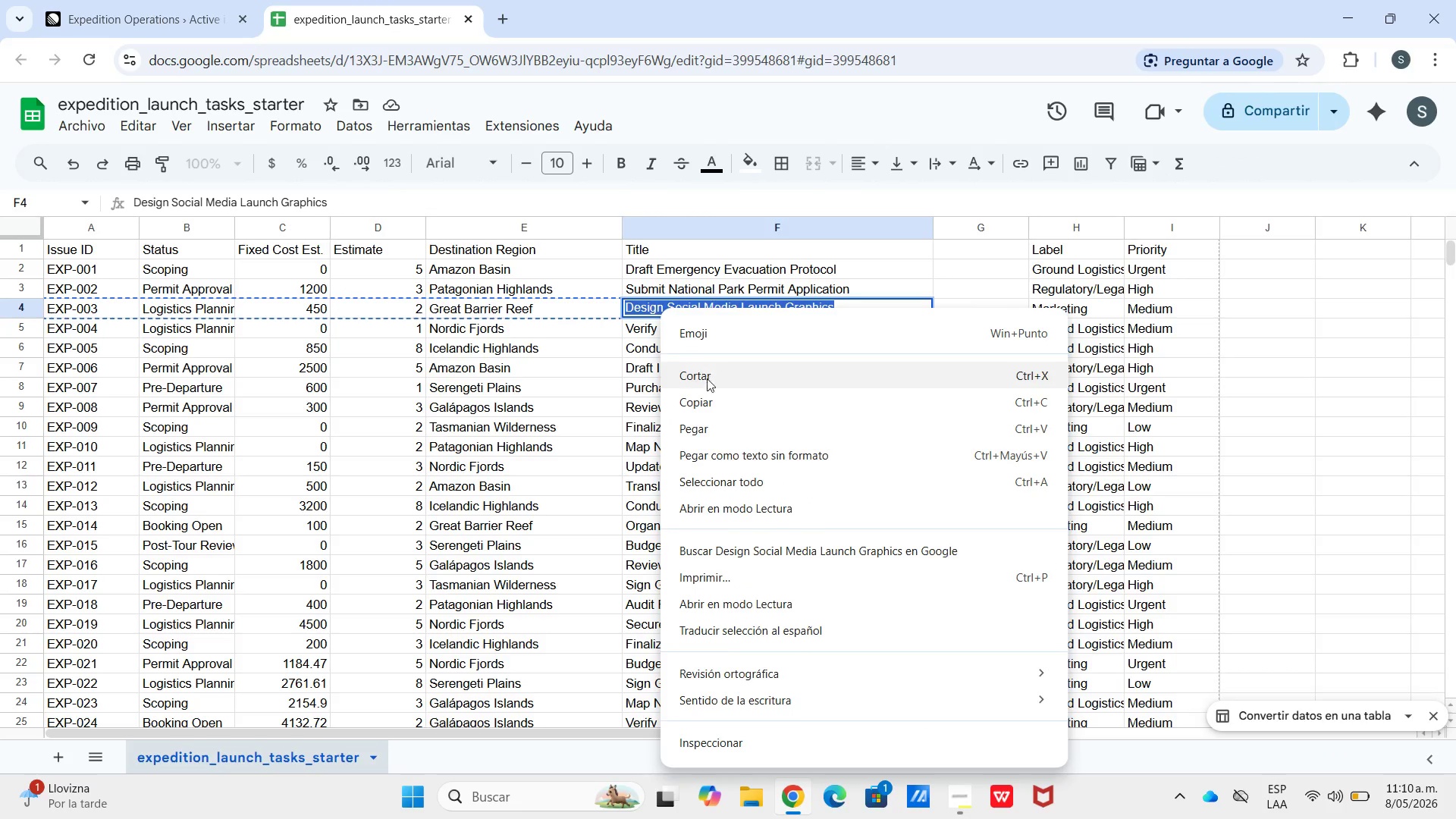 
wait(8.02)
 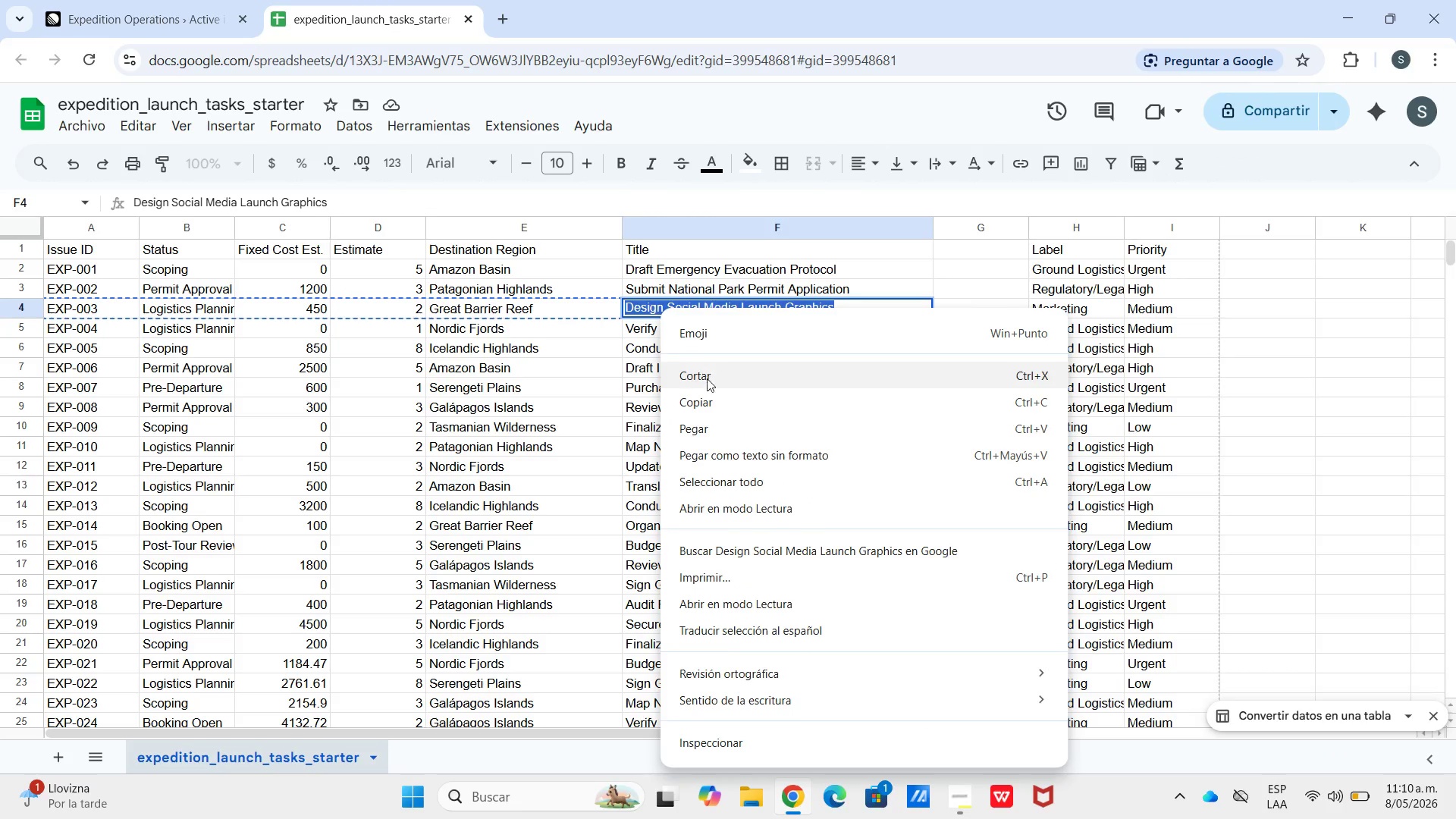 
left_click([364, 24])
 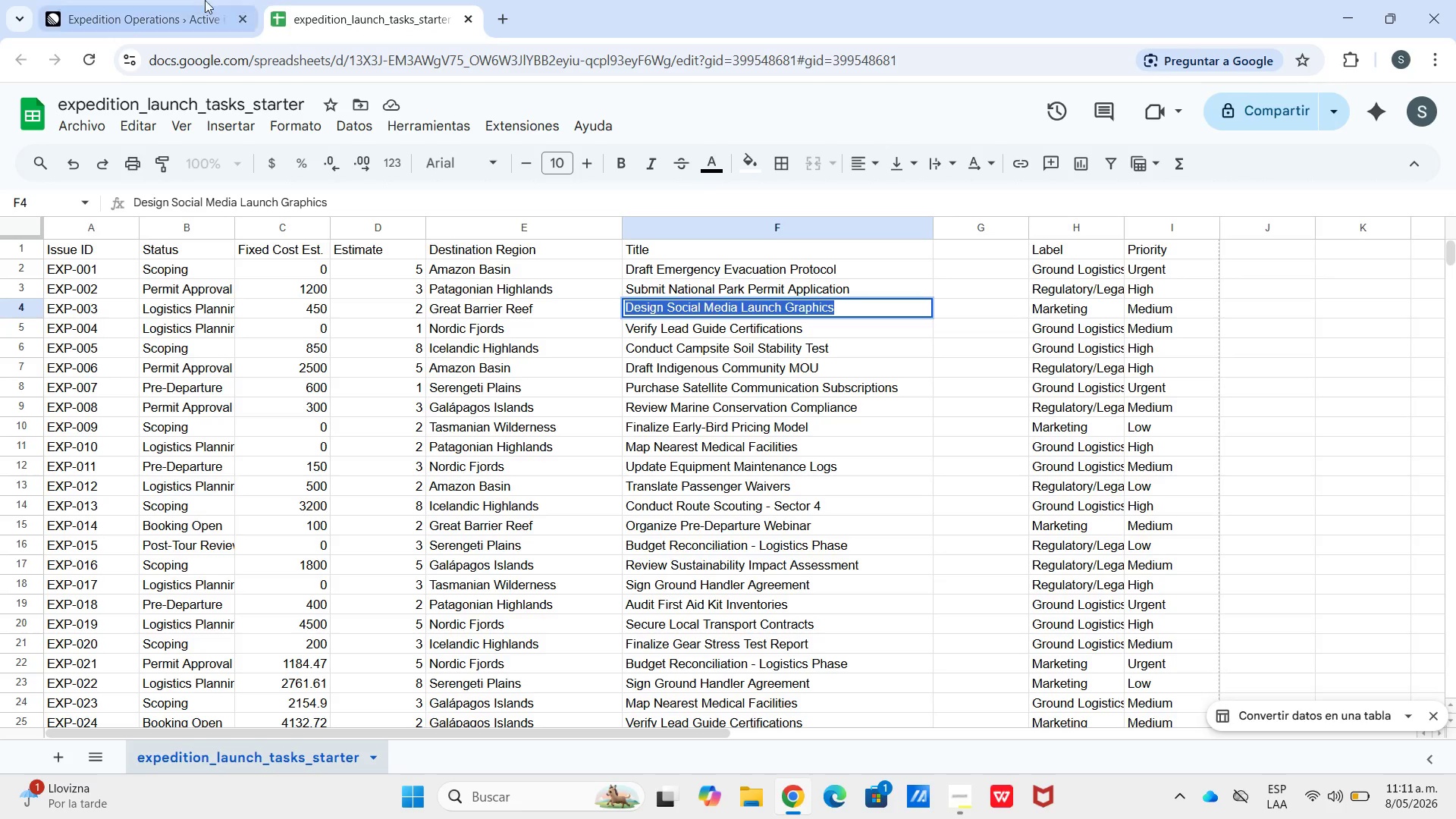 
left_click([183, 0])
 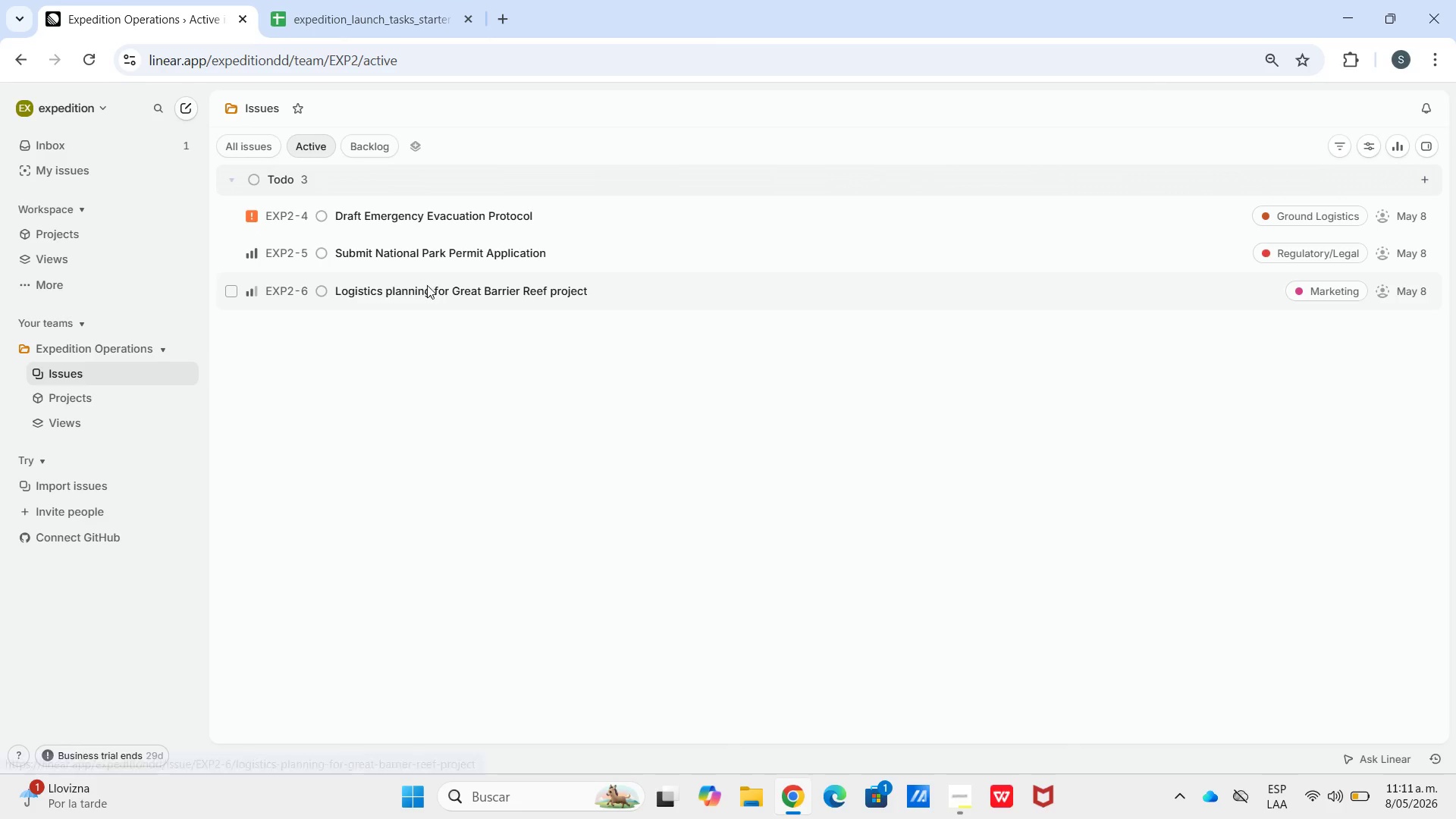 
double_click([427, 285])
 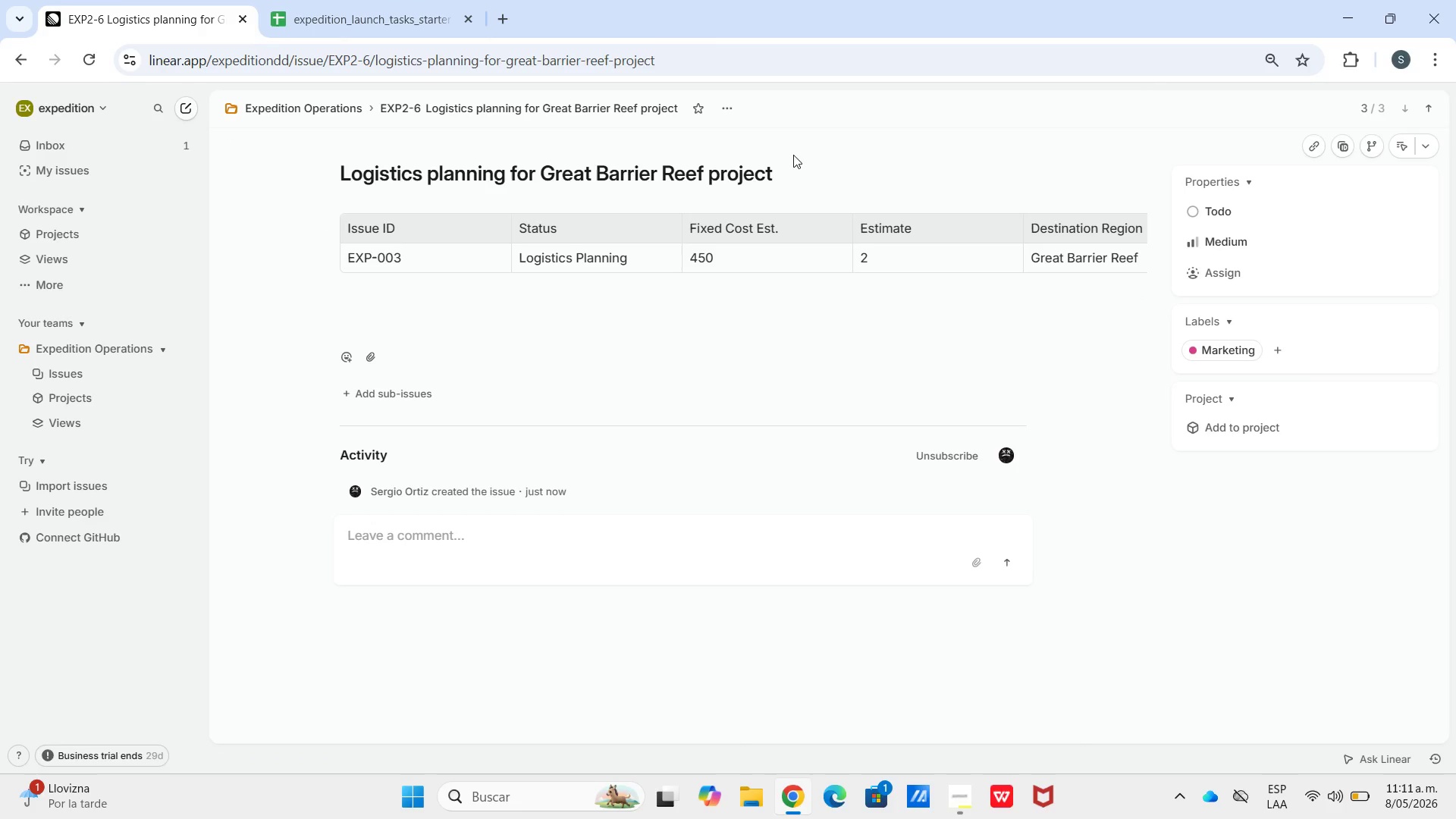 
left_click_drag(start_coordinate=[798, 173], to_coordinate=[270, 196])
 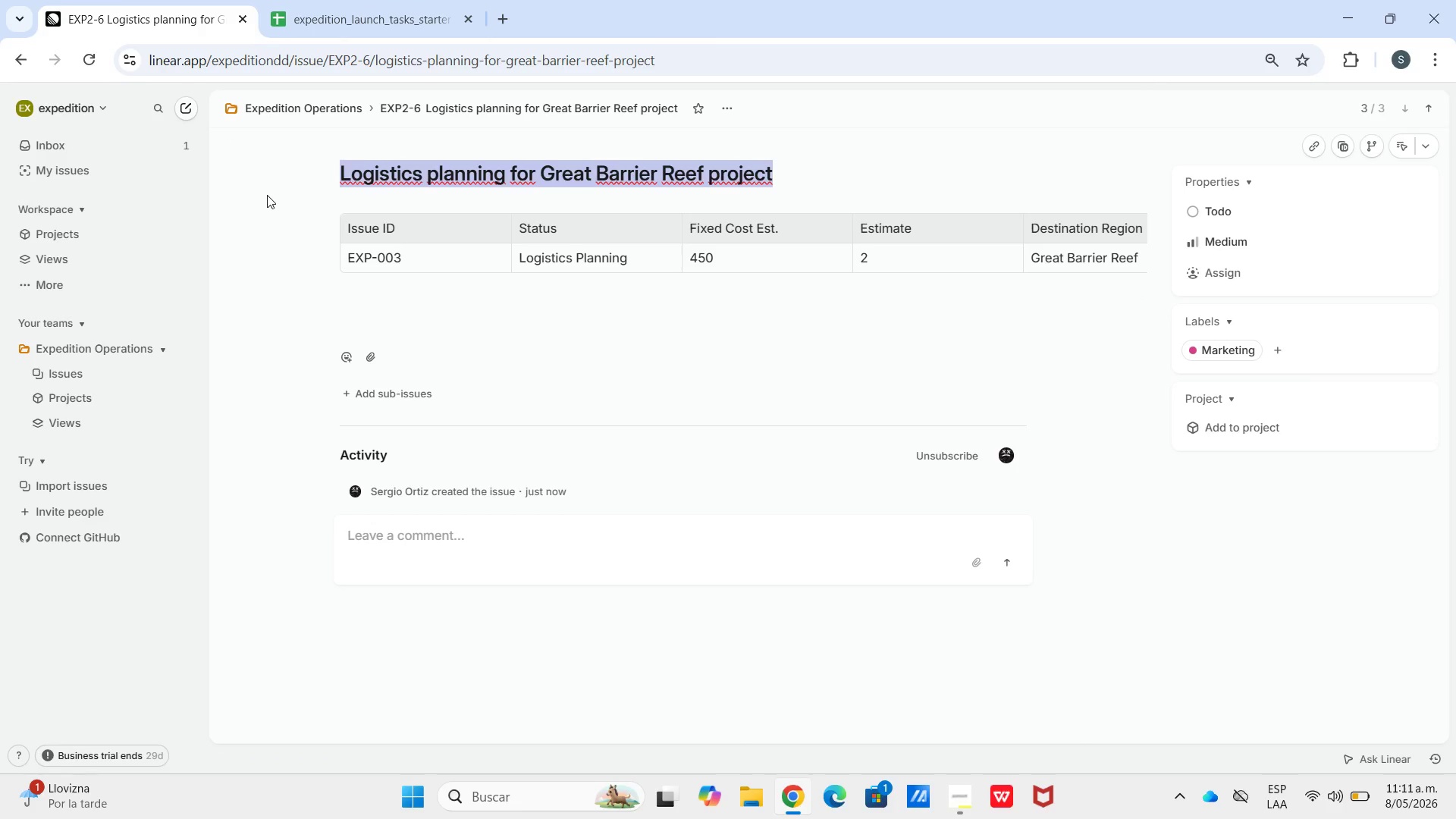 
key(Control+V)
 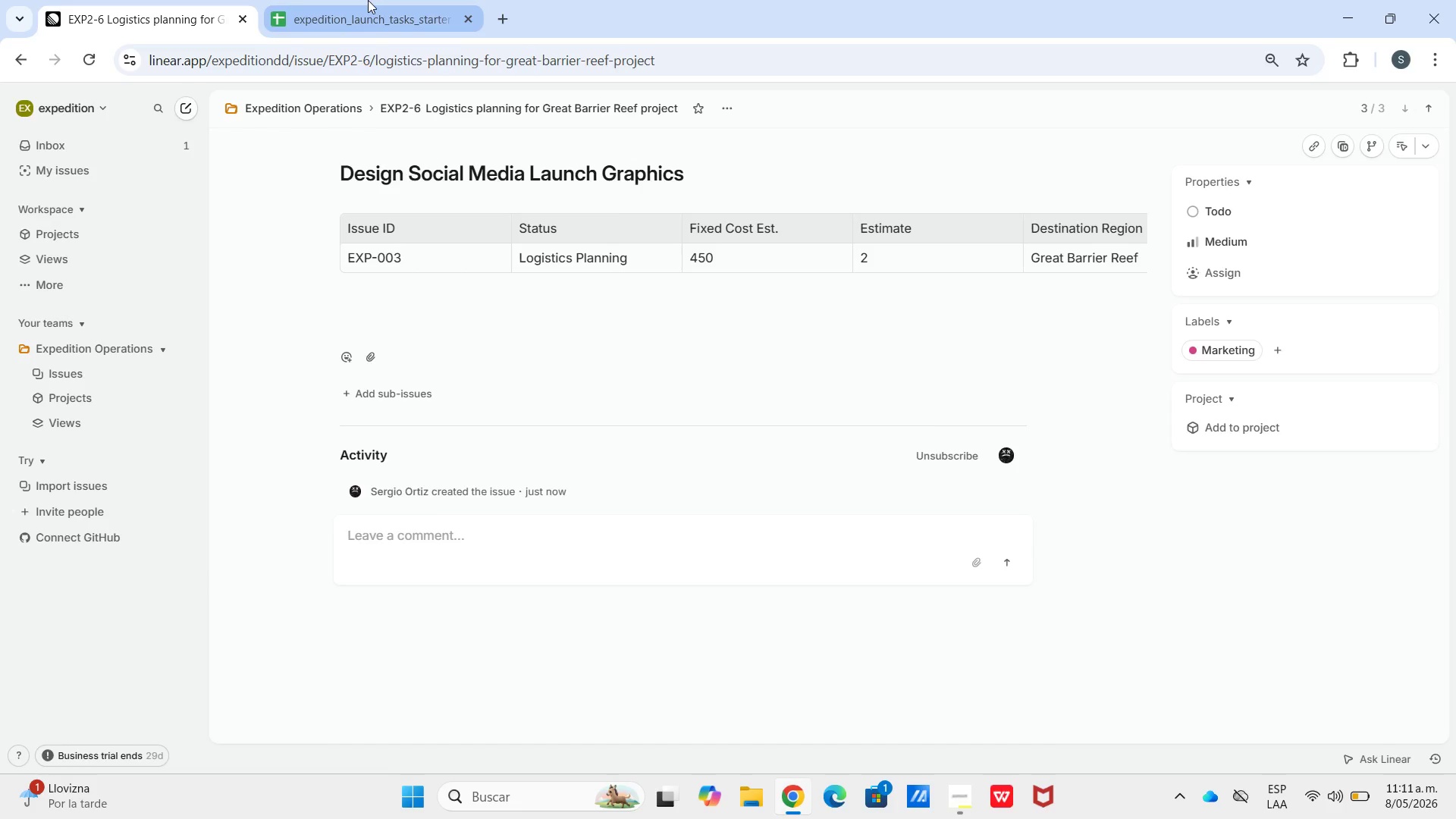 
left_click([368, 0])
 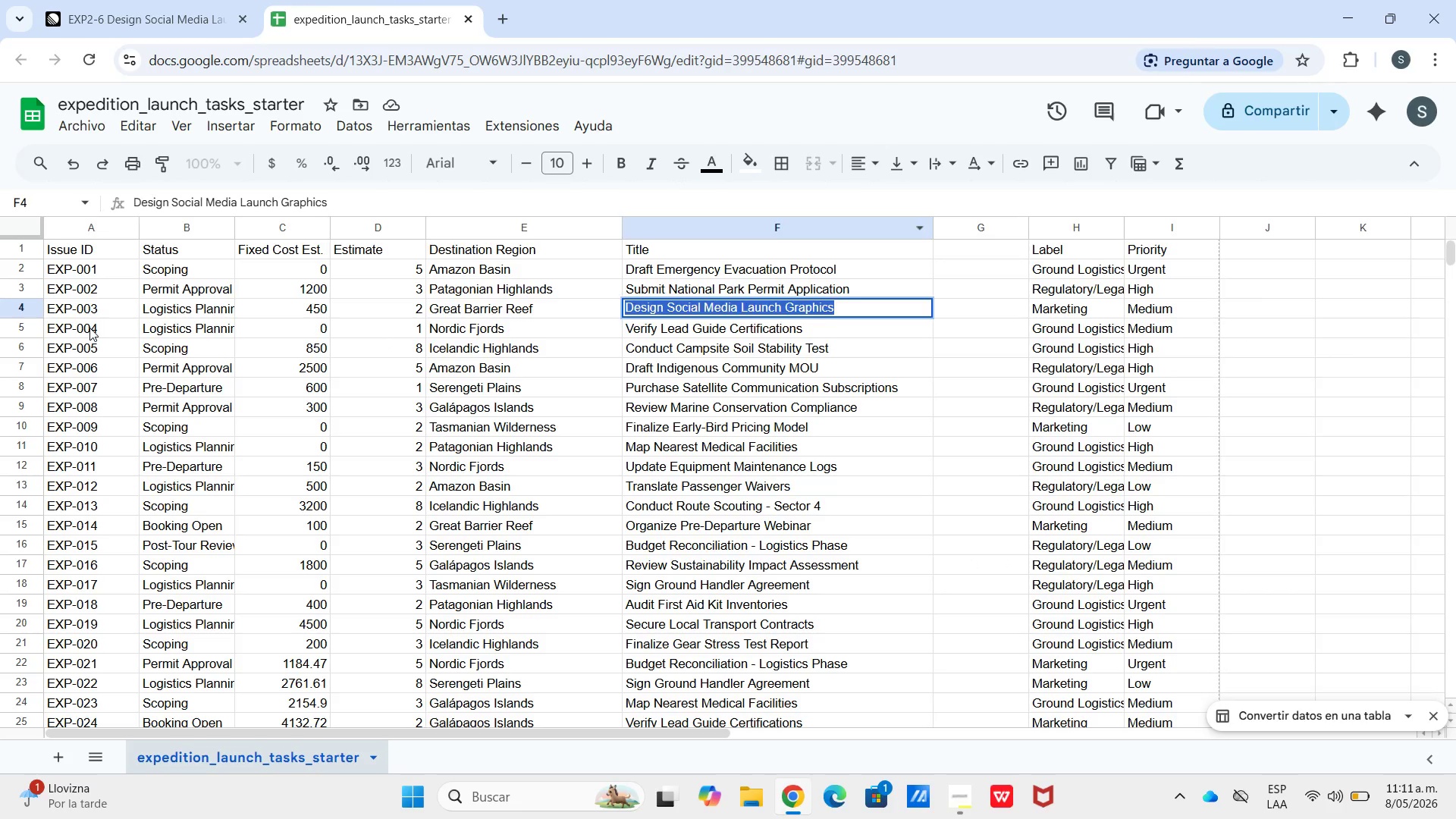 
left_click_drag(start_coordinate=[90, 325], to_coordinate=[584, 327])
 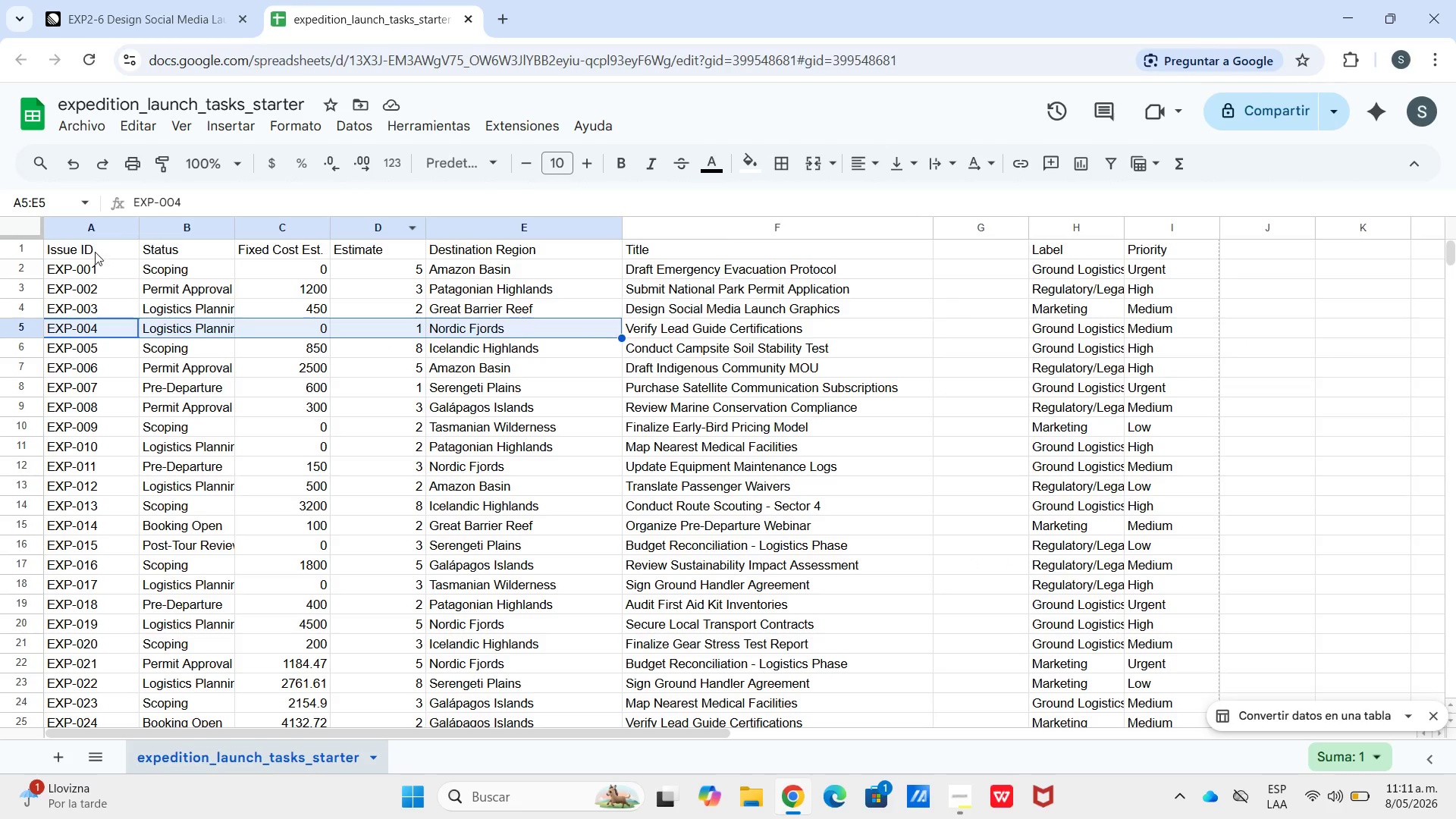 
left_click_drag(start_coordinate=[96, 253], to_coordinate=[535, 257])
 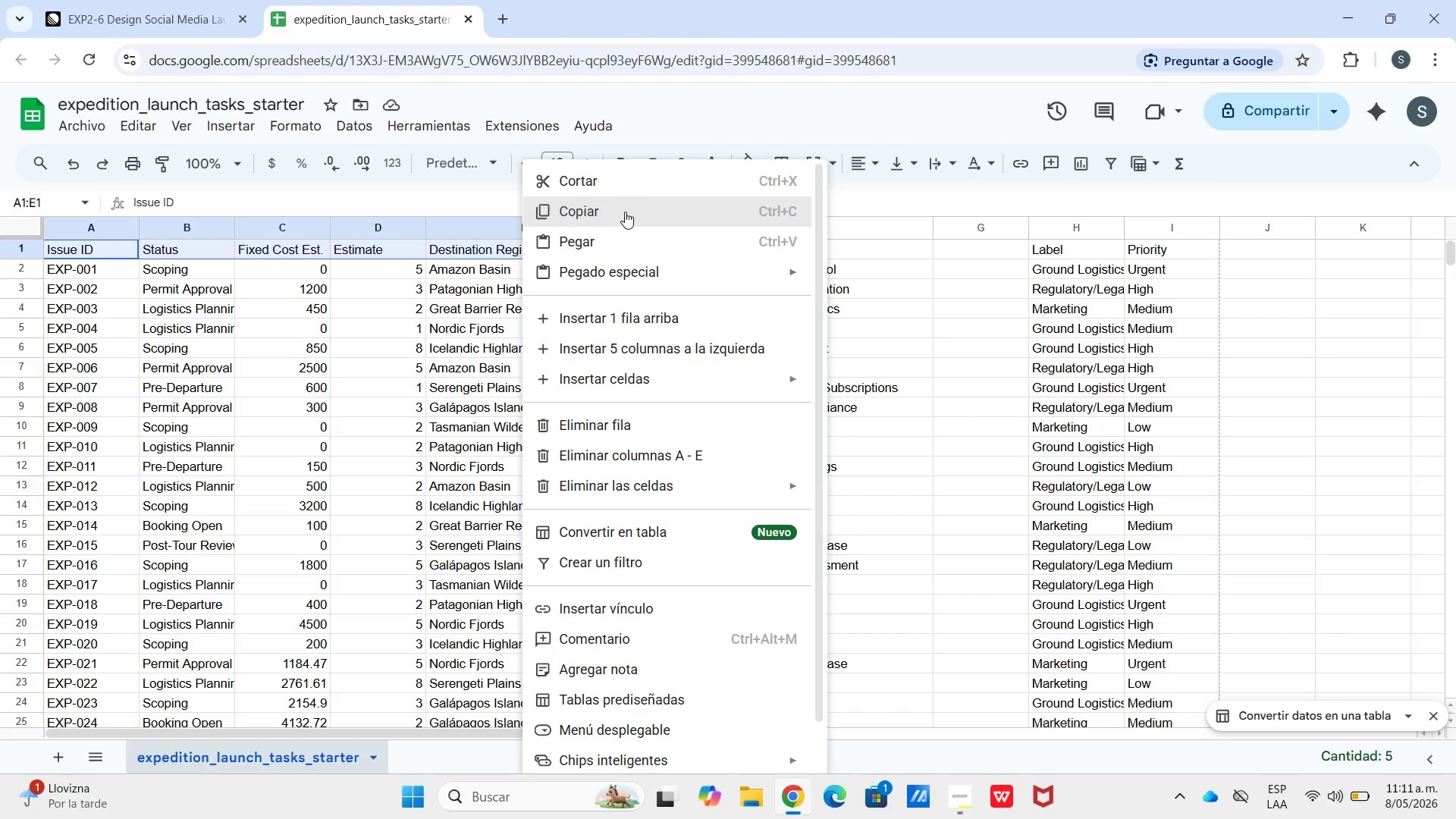 
left_click([625, 212])
 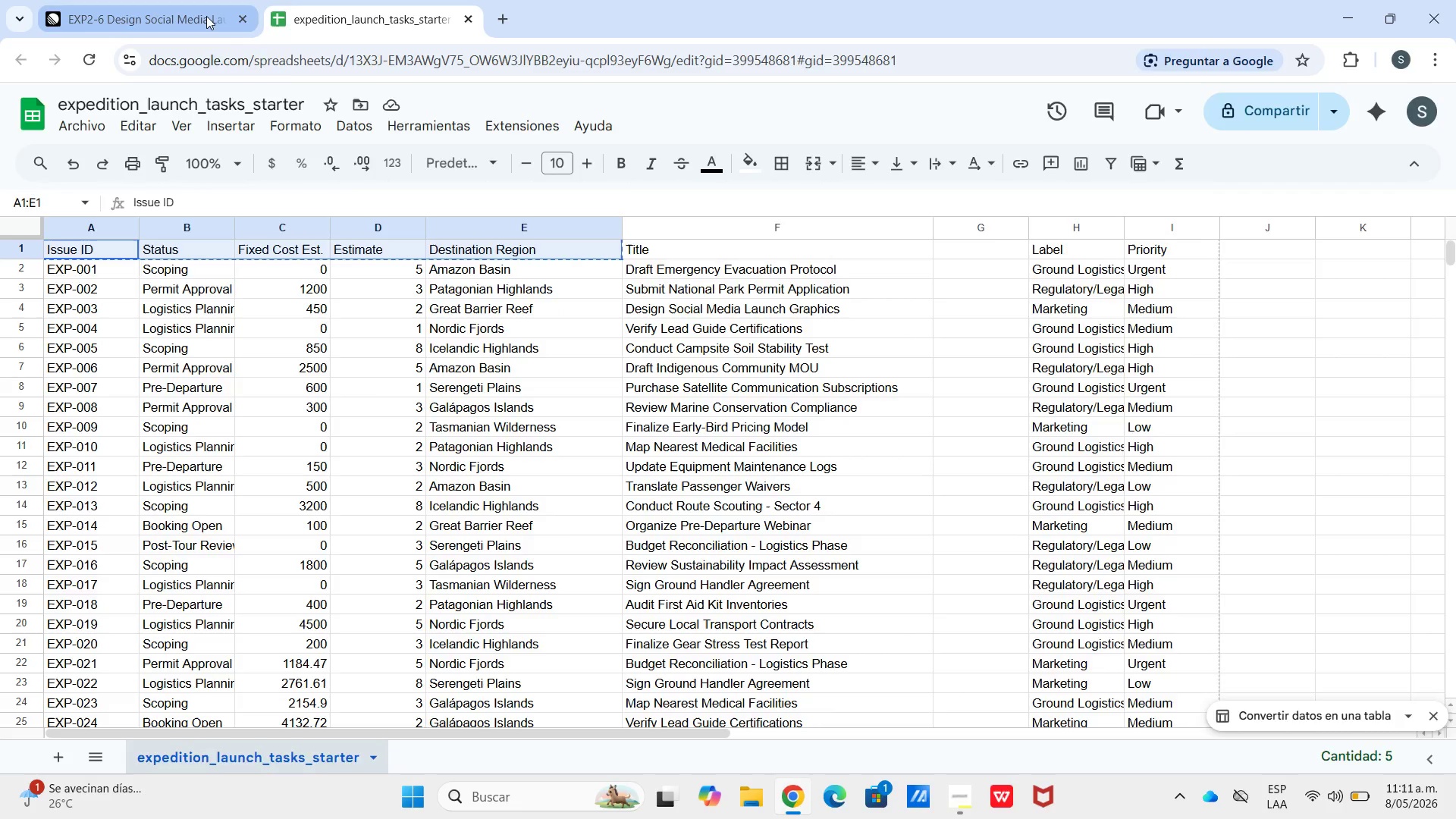 
left_click([206, 16])
 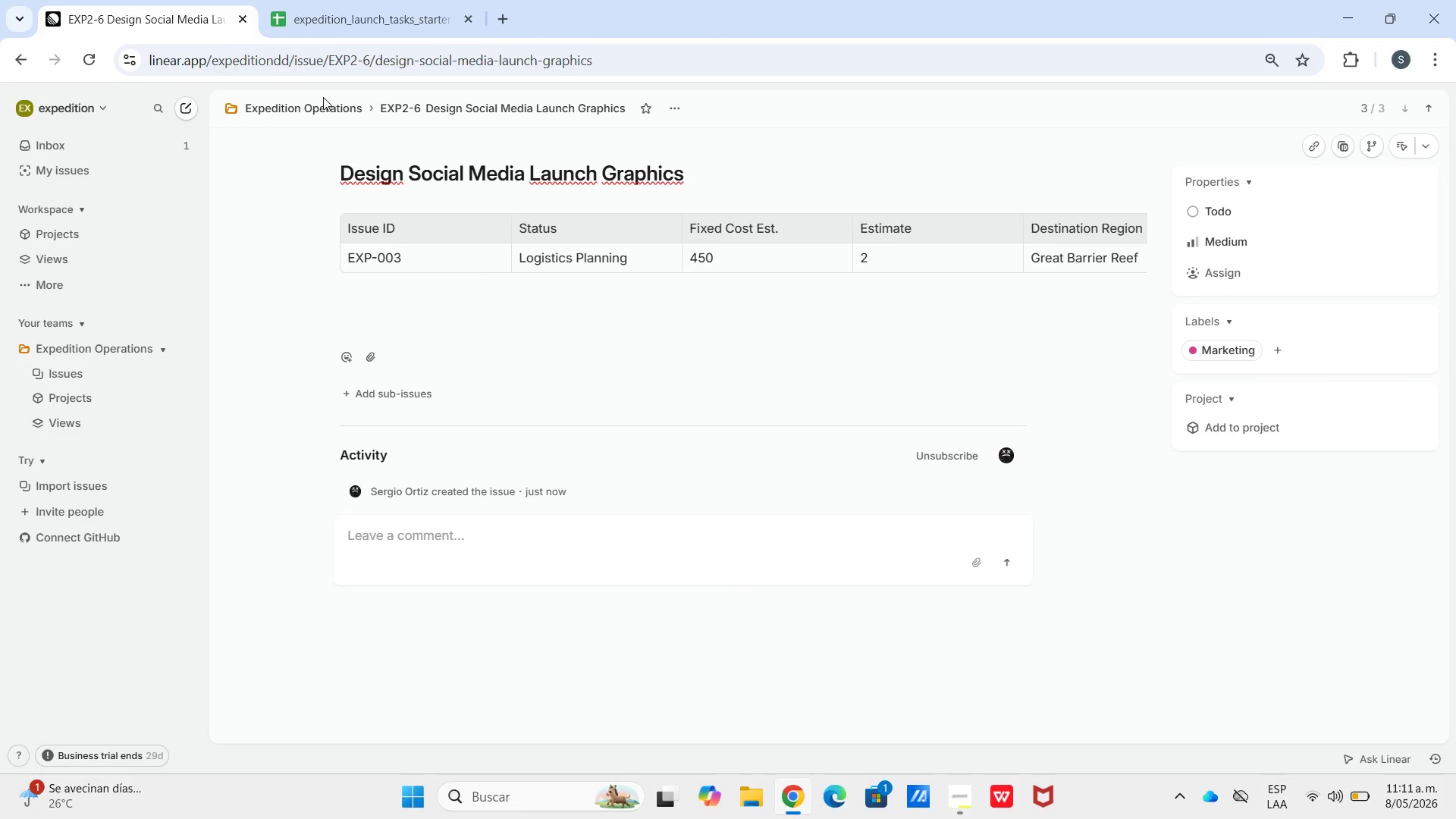 
double_click([323, 110])
 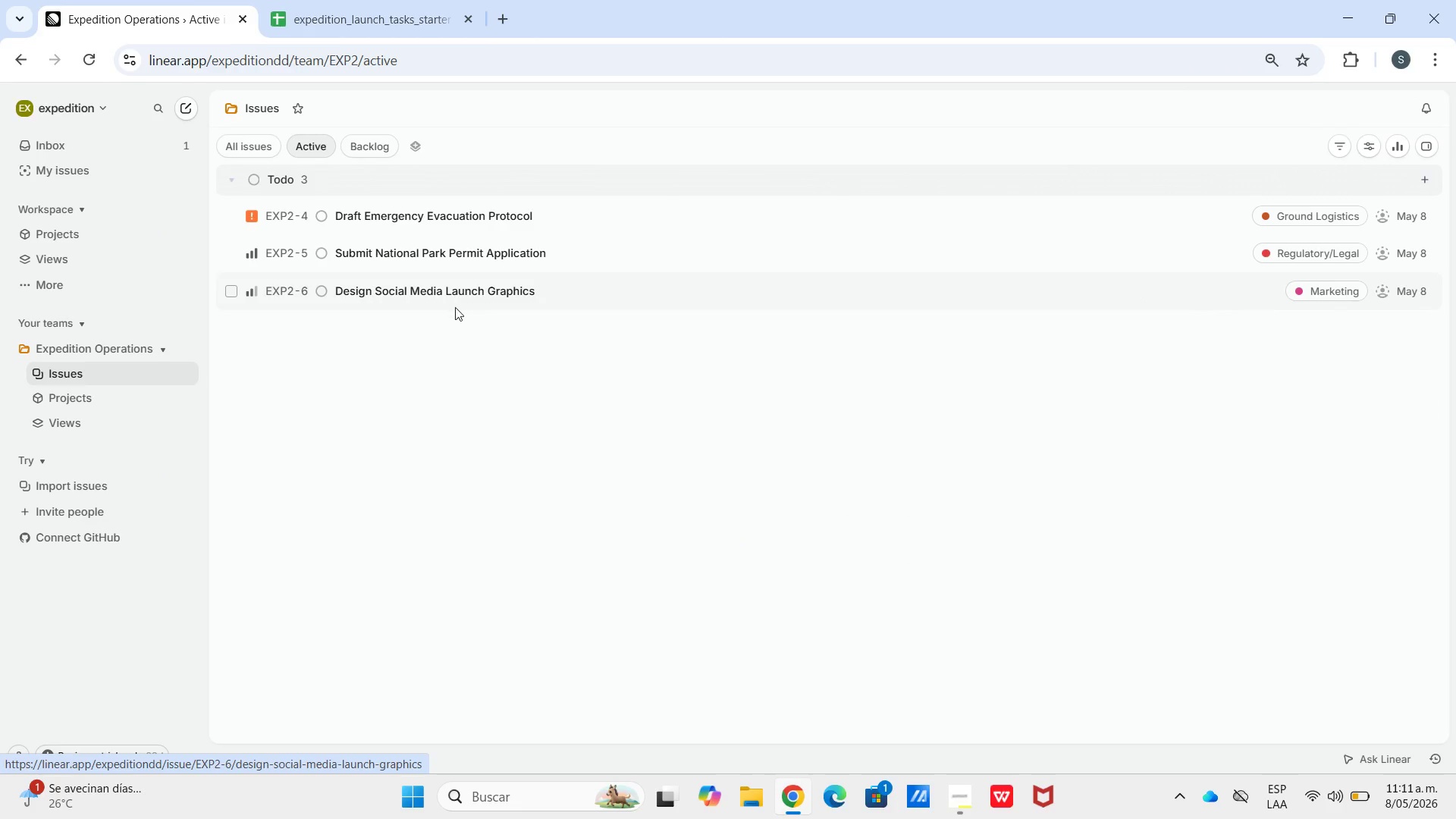 
key(ArrowUp)
 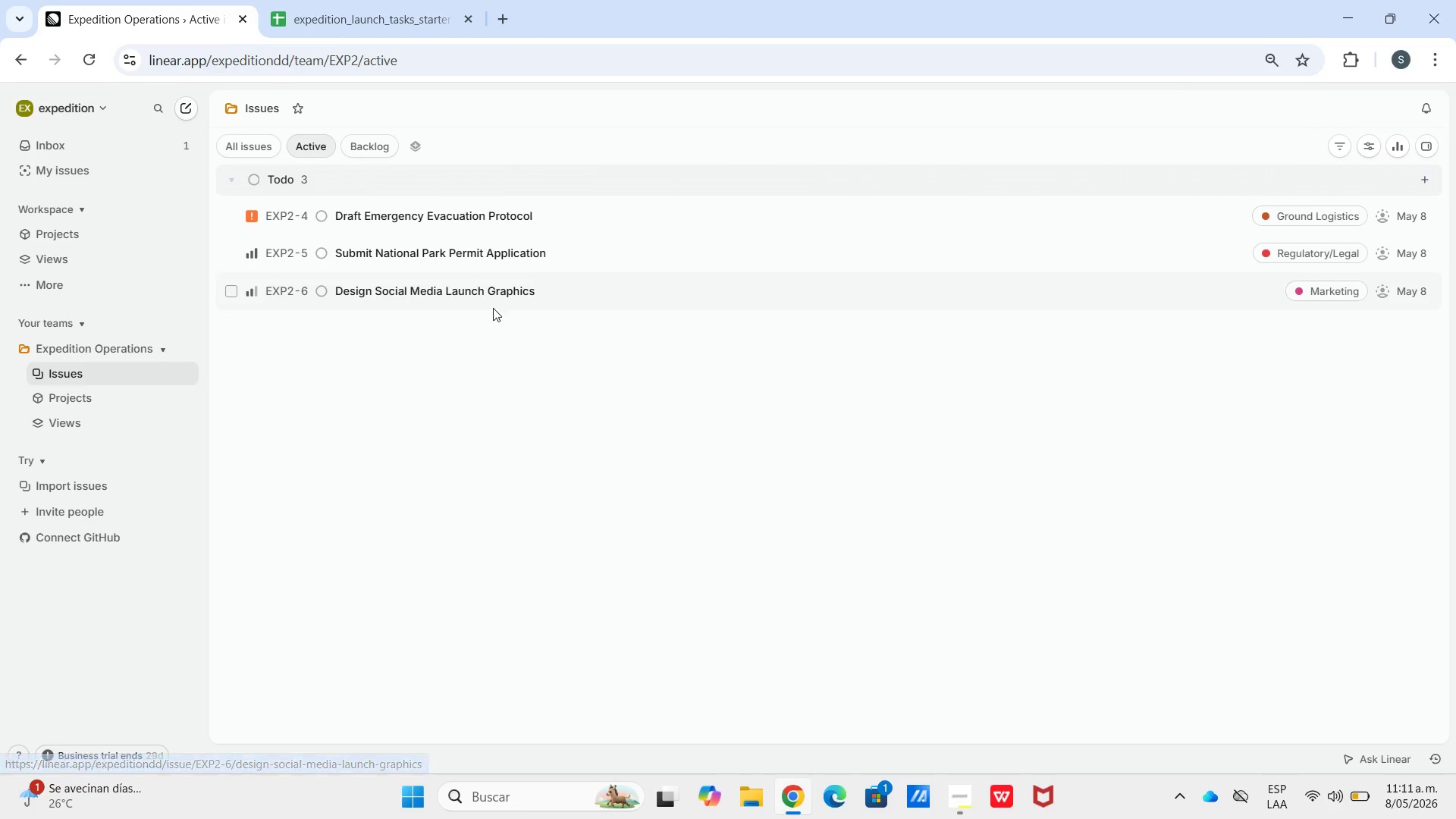 
type(vc)
 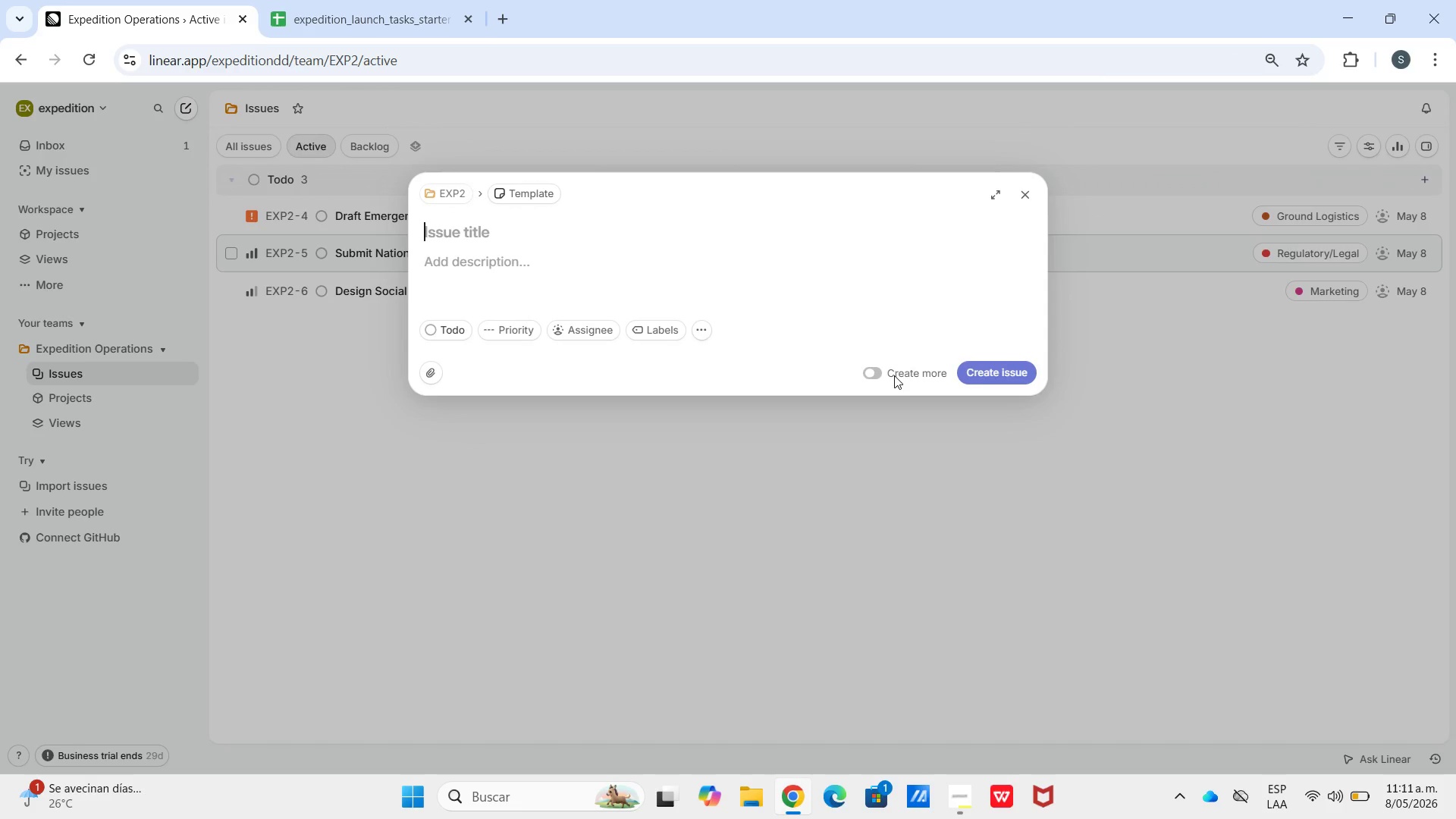 
left_click([879, 375])
 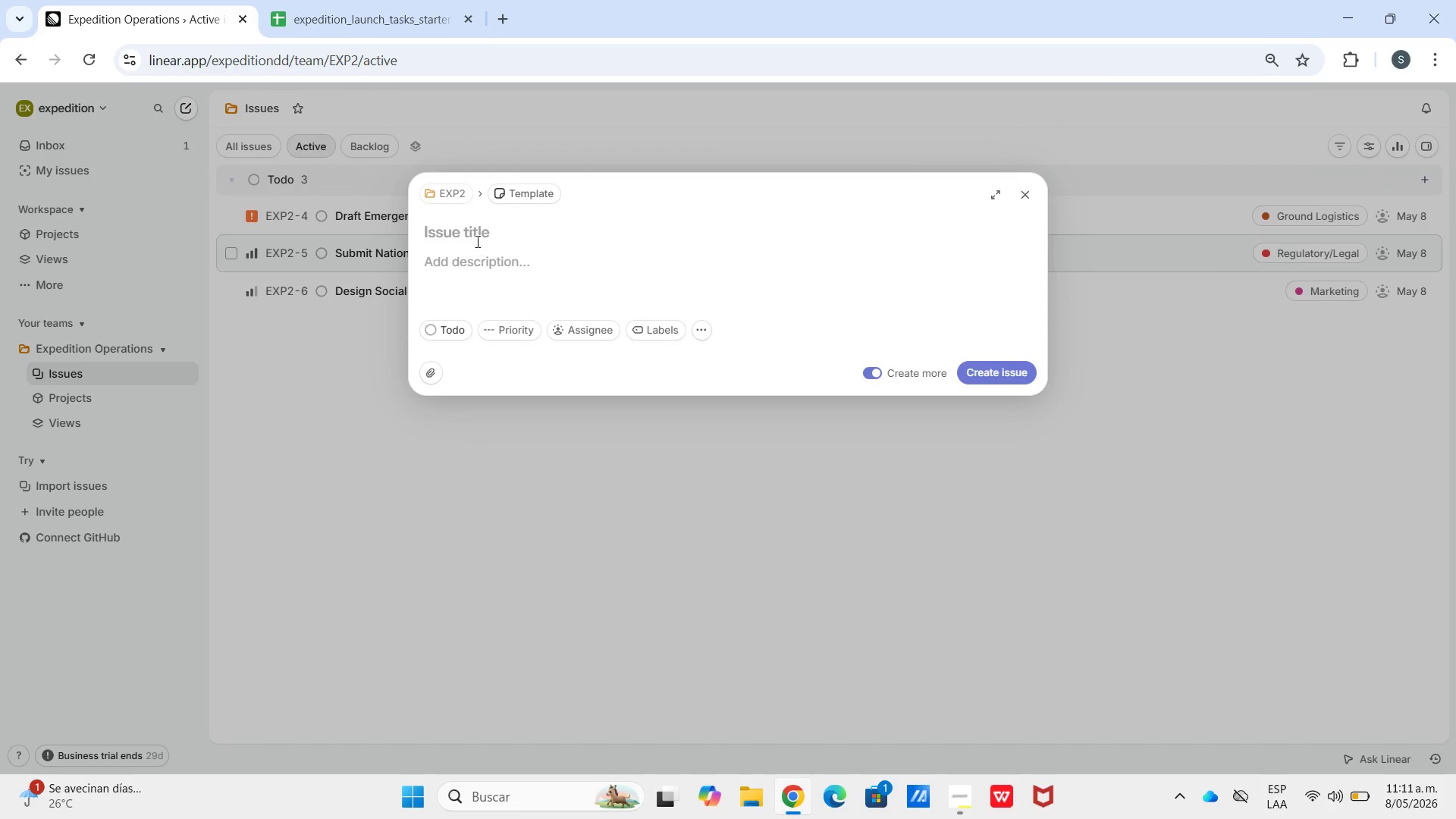 
left_click([476, 238])
 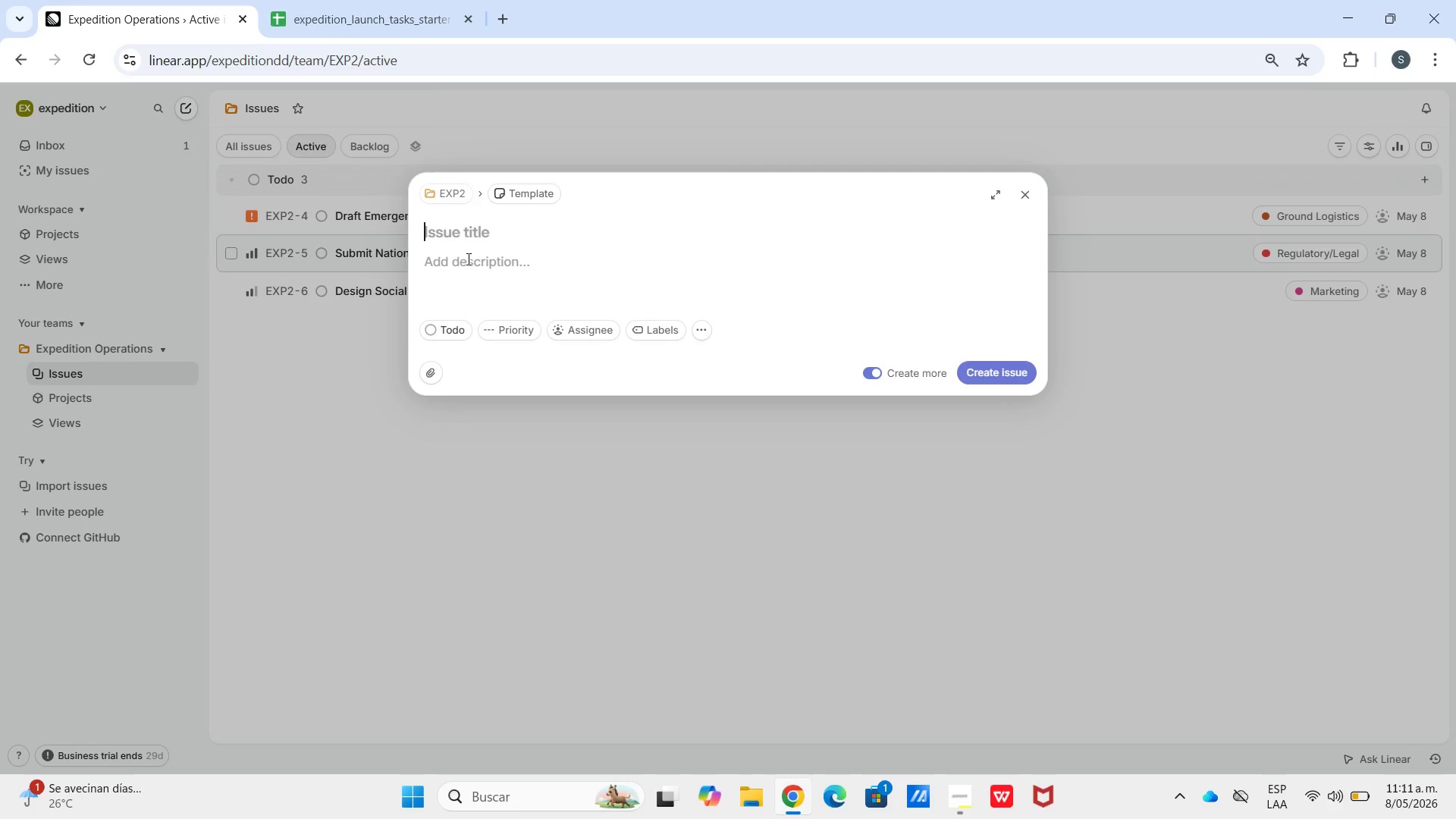 
key(Control+V)
 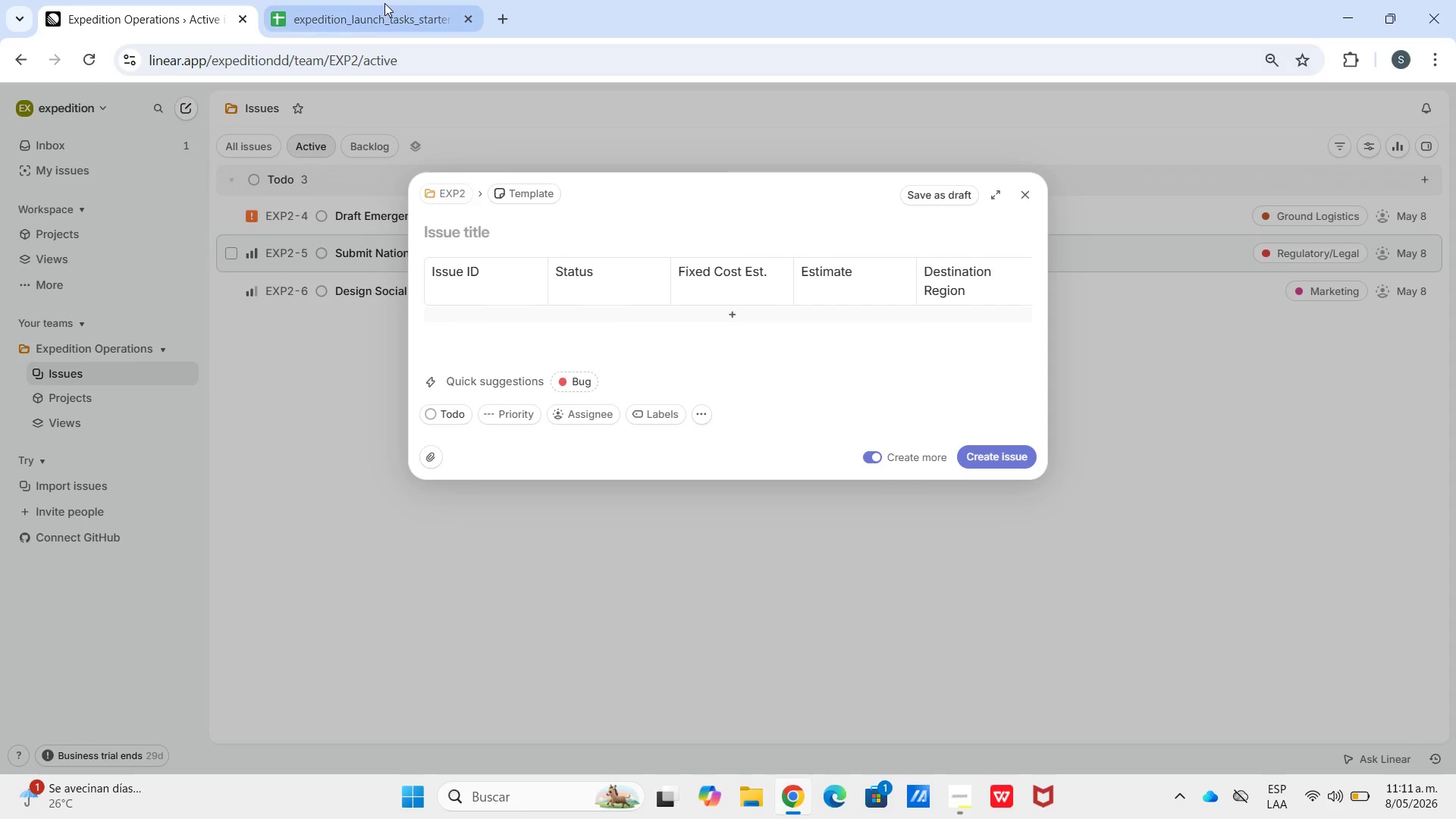 
left_click([384, 2])
 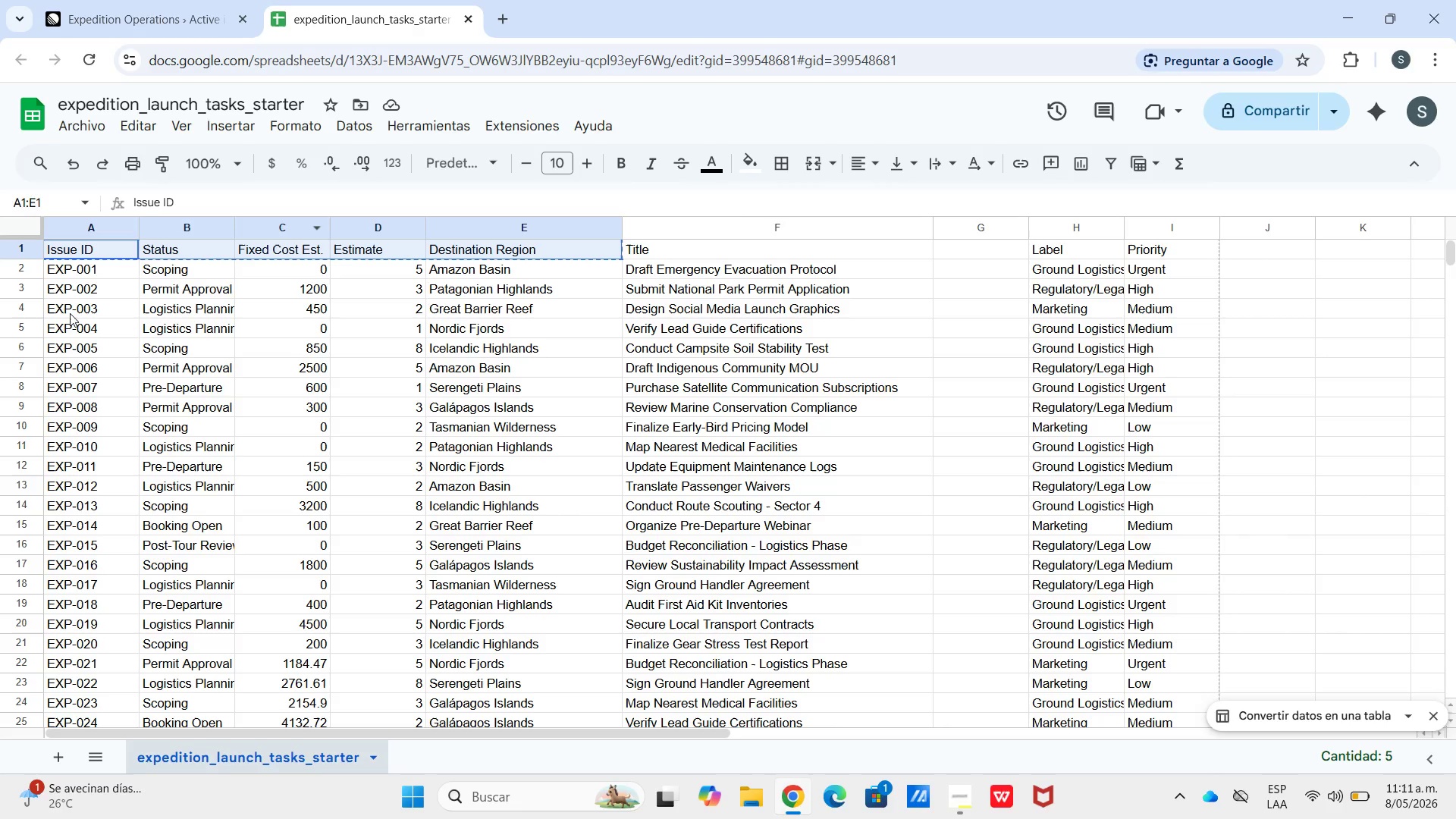 
left_click([71, 315])
 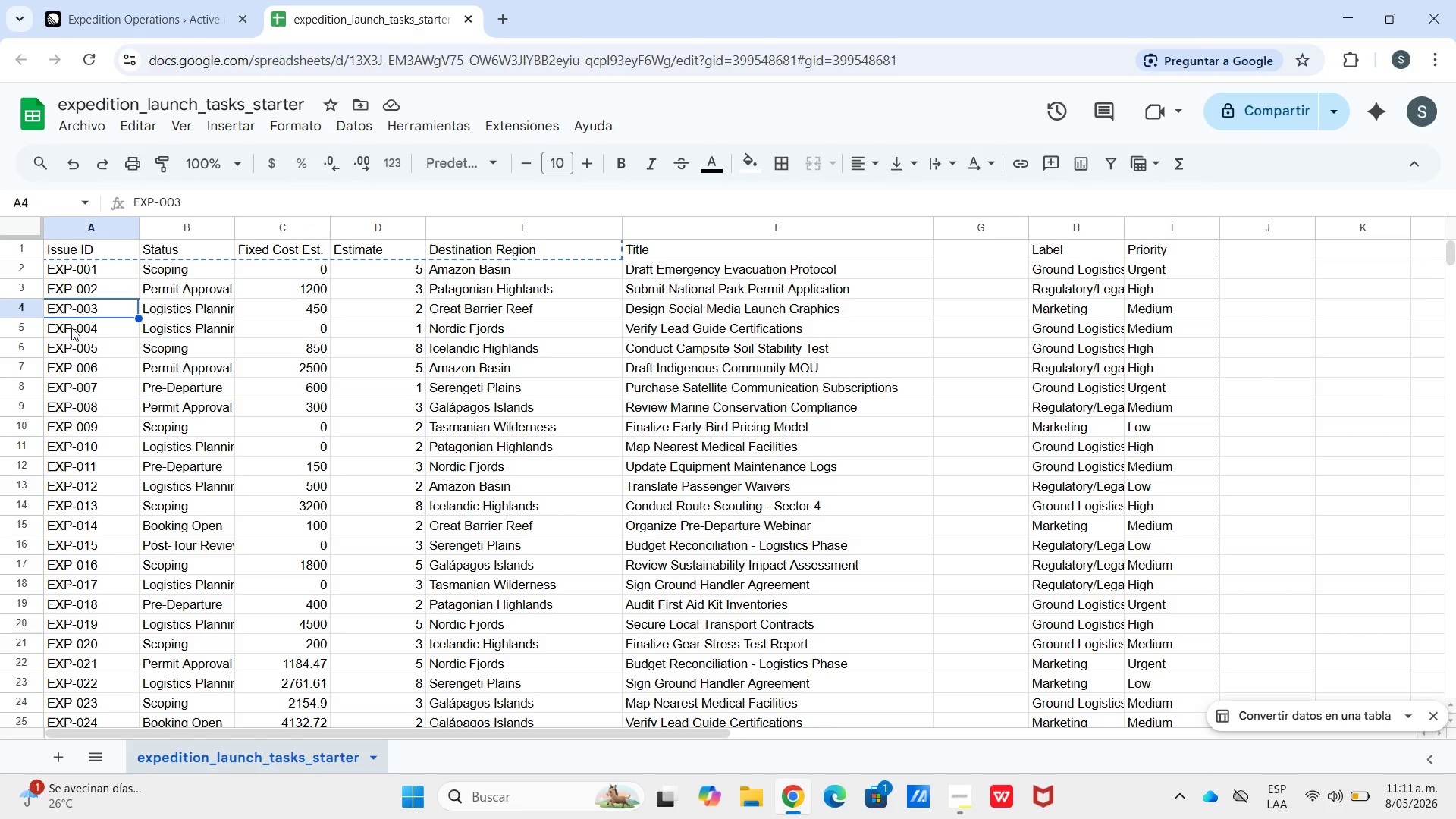 
left_click([71, 328])
 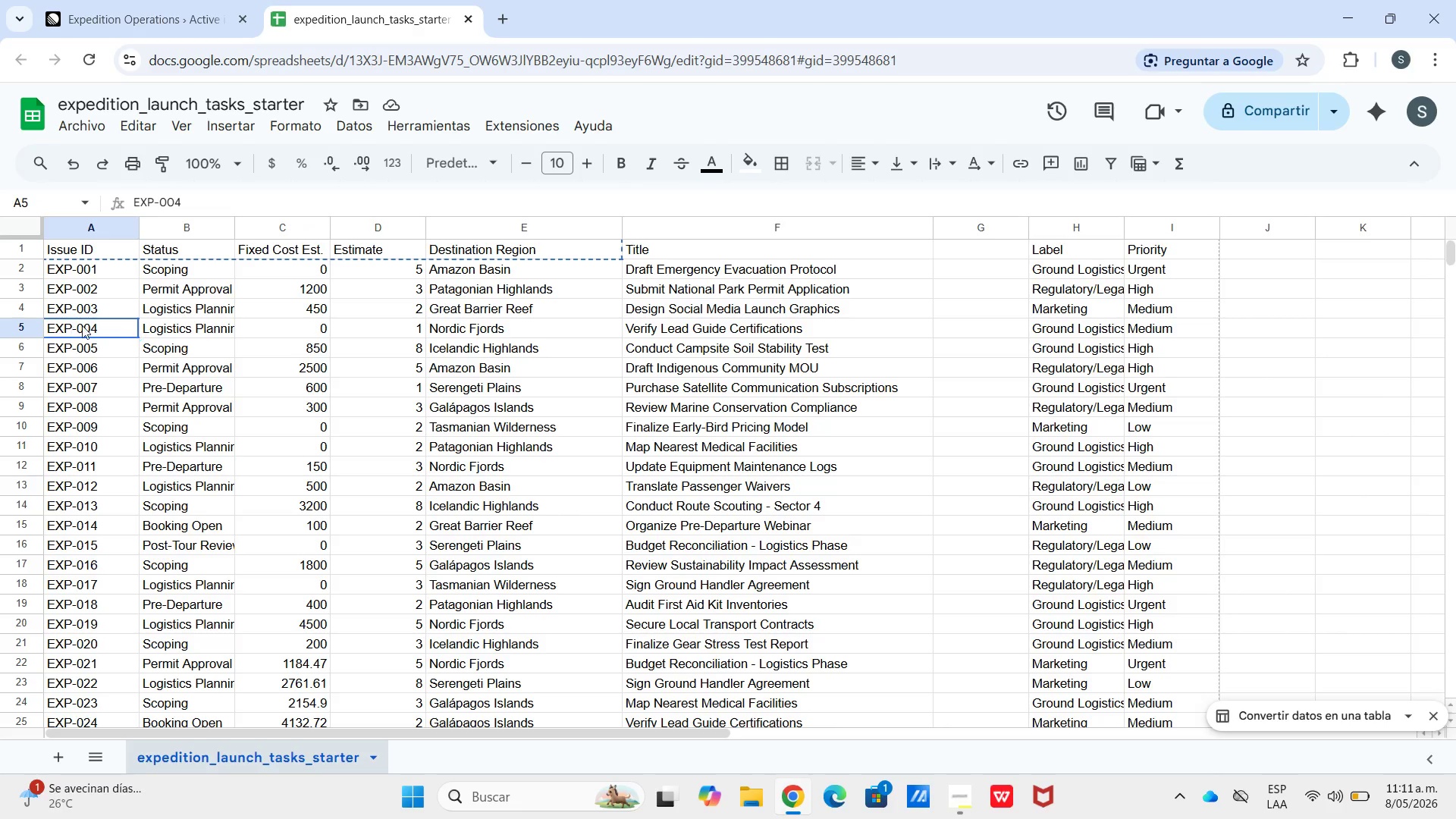 
left_click_drag(start_coordinate=[71, 325], to_coordinate=[438, 325])
 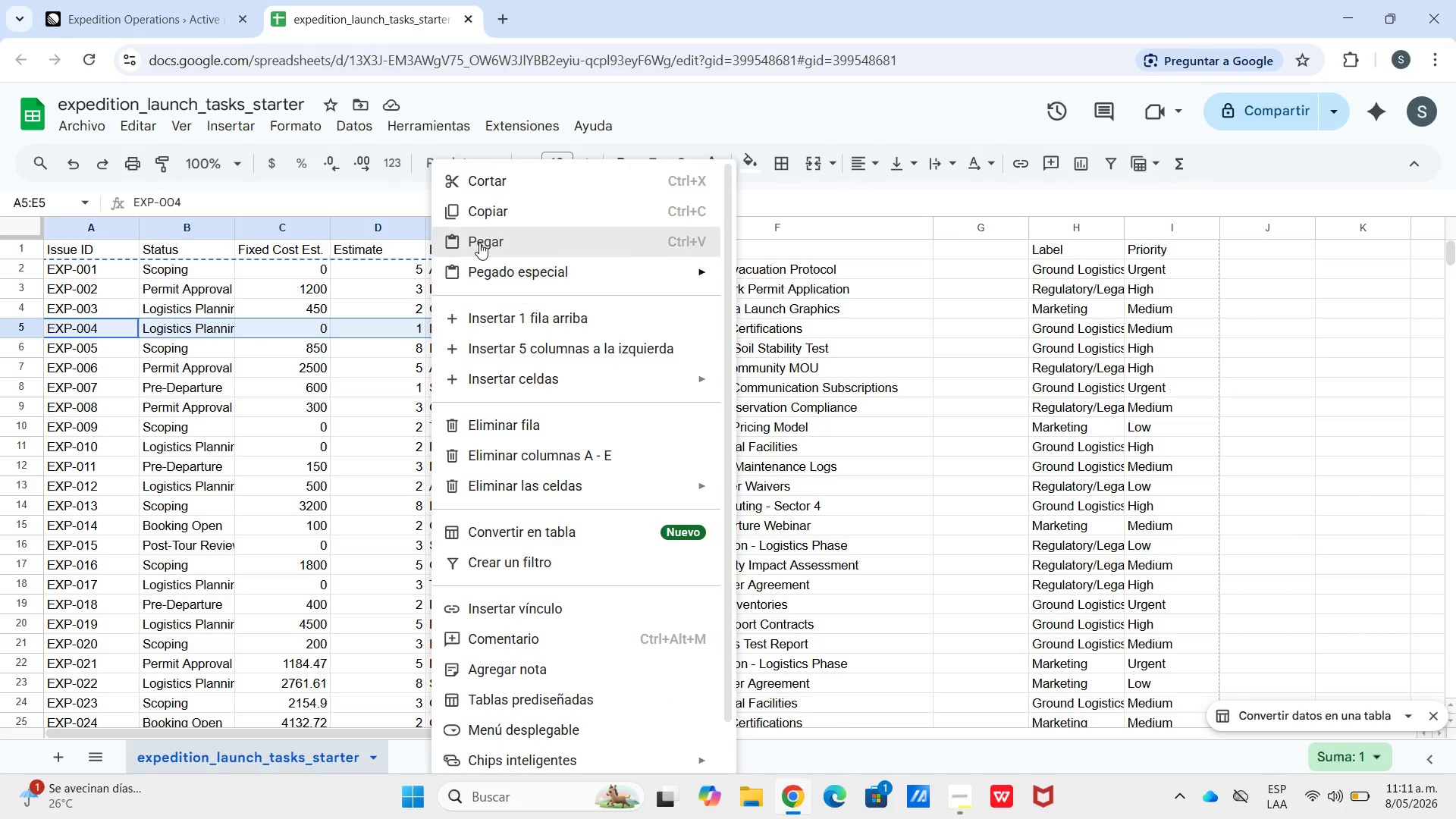 
left_click([488, 210])
 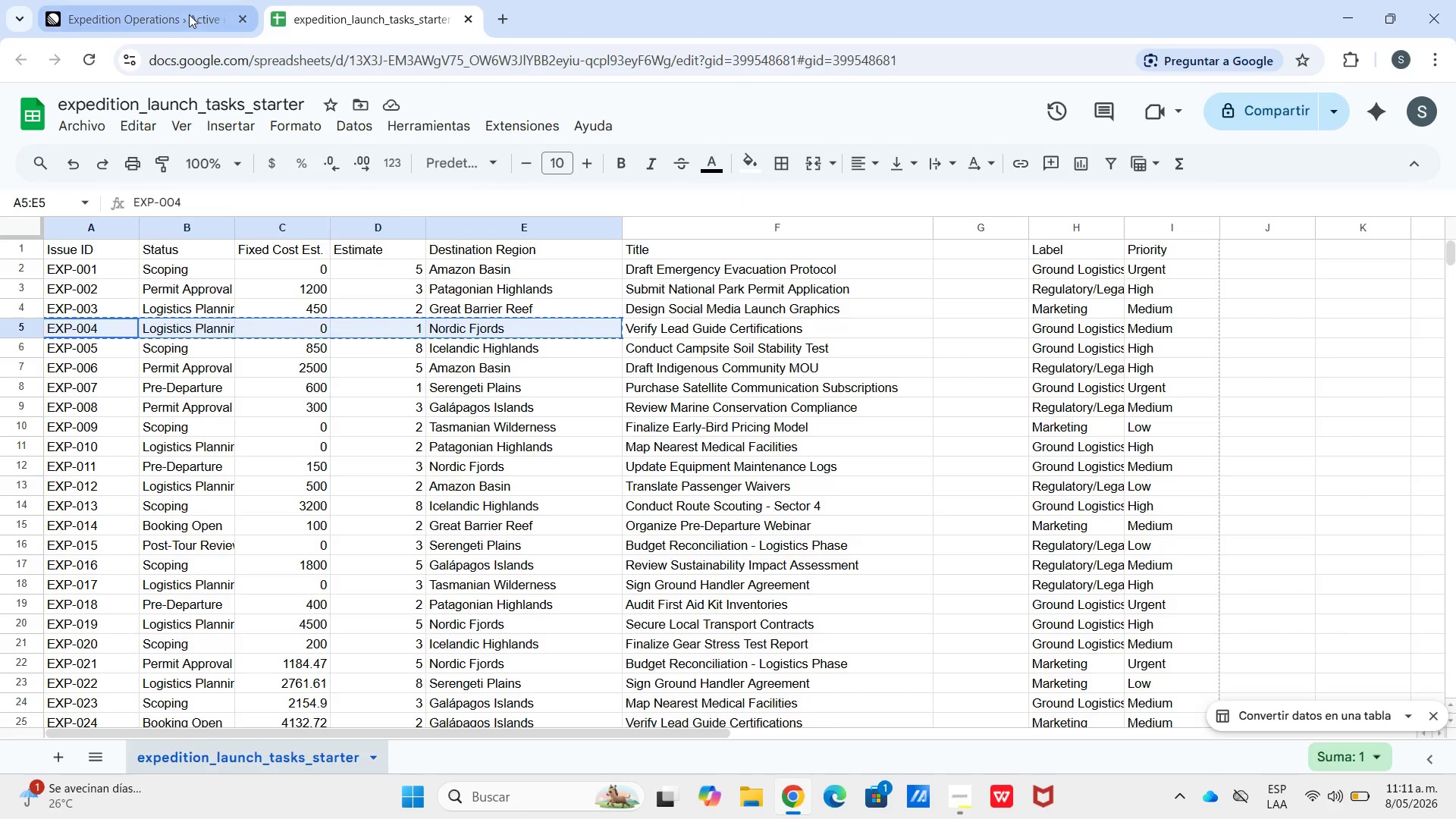 
left_click([188, 14])
 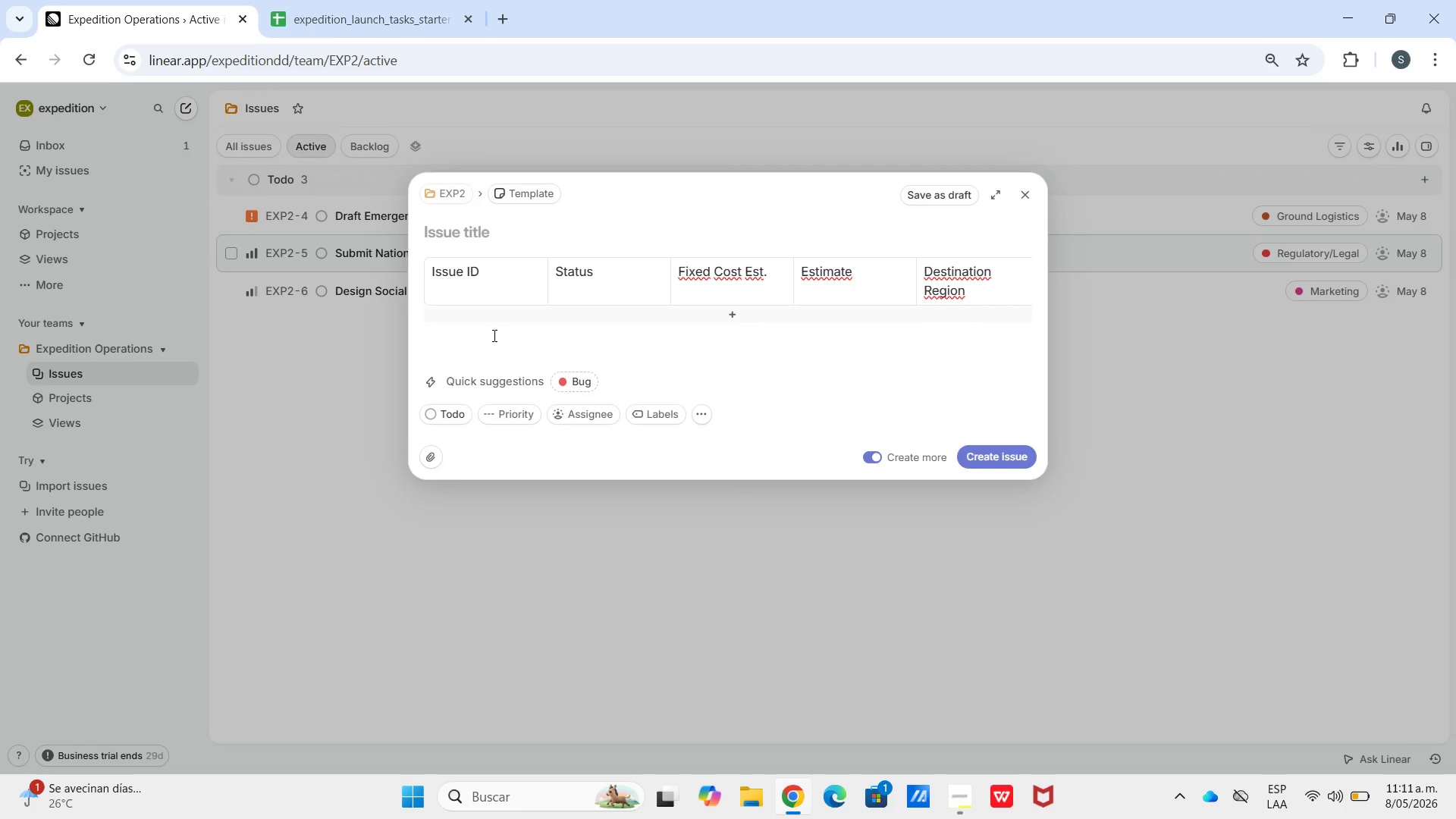 
left_click([493, 334])
 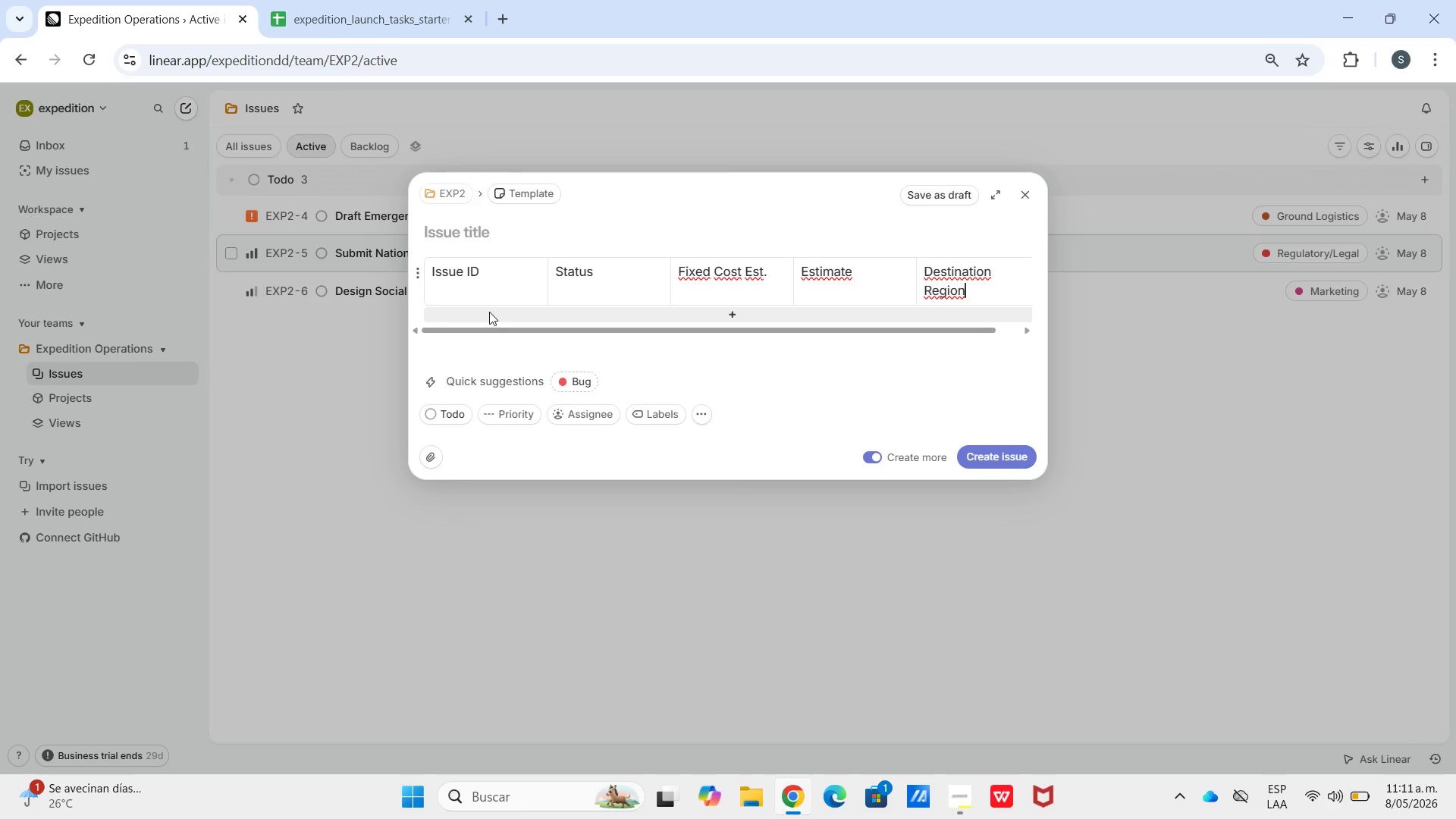 
left_click([489, 312])
 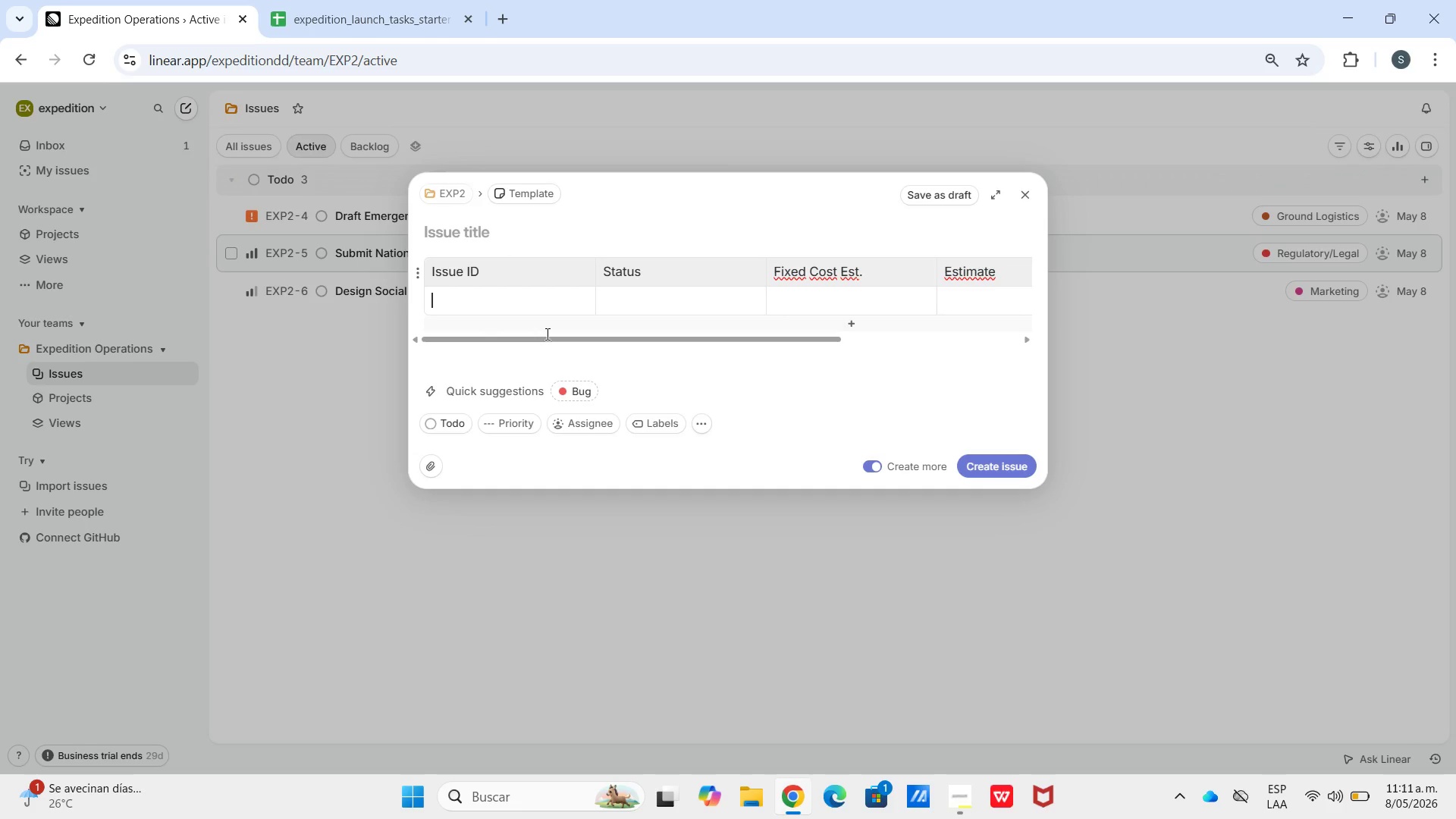 
key(Control+V)
 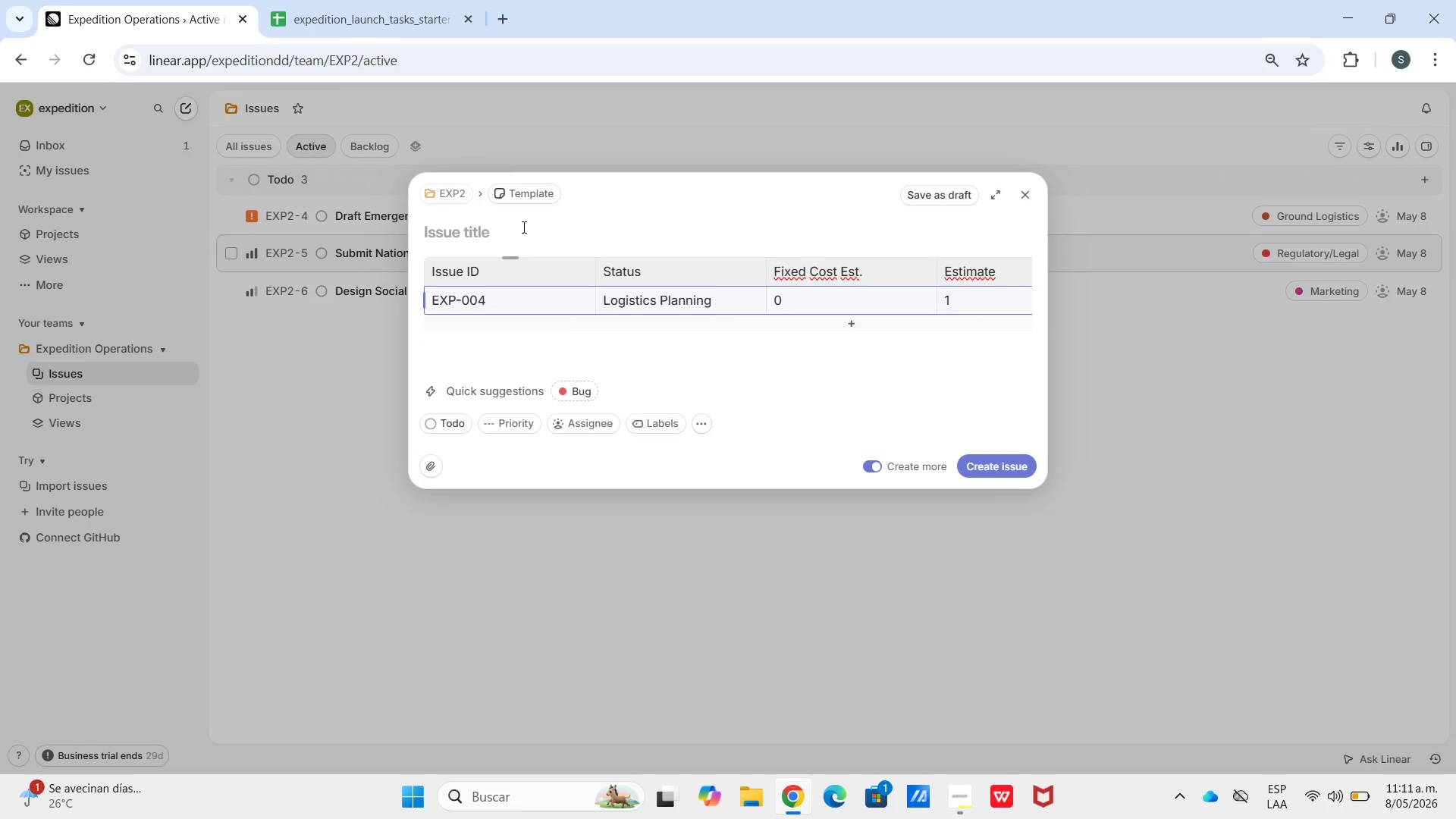 
left_click([498, 228])
 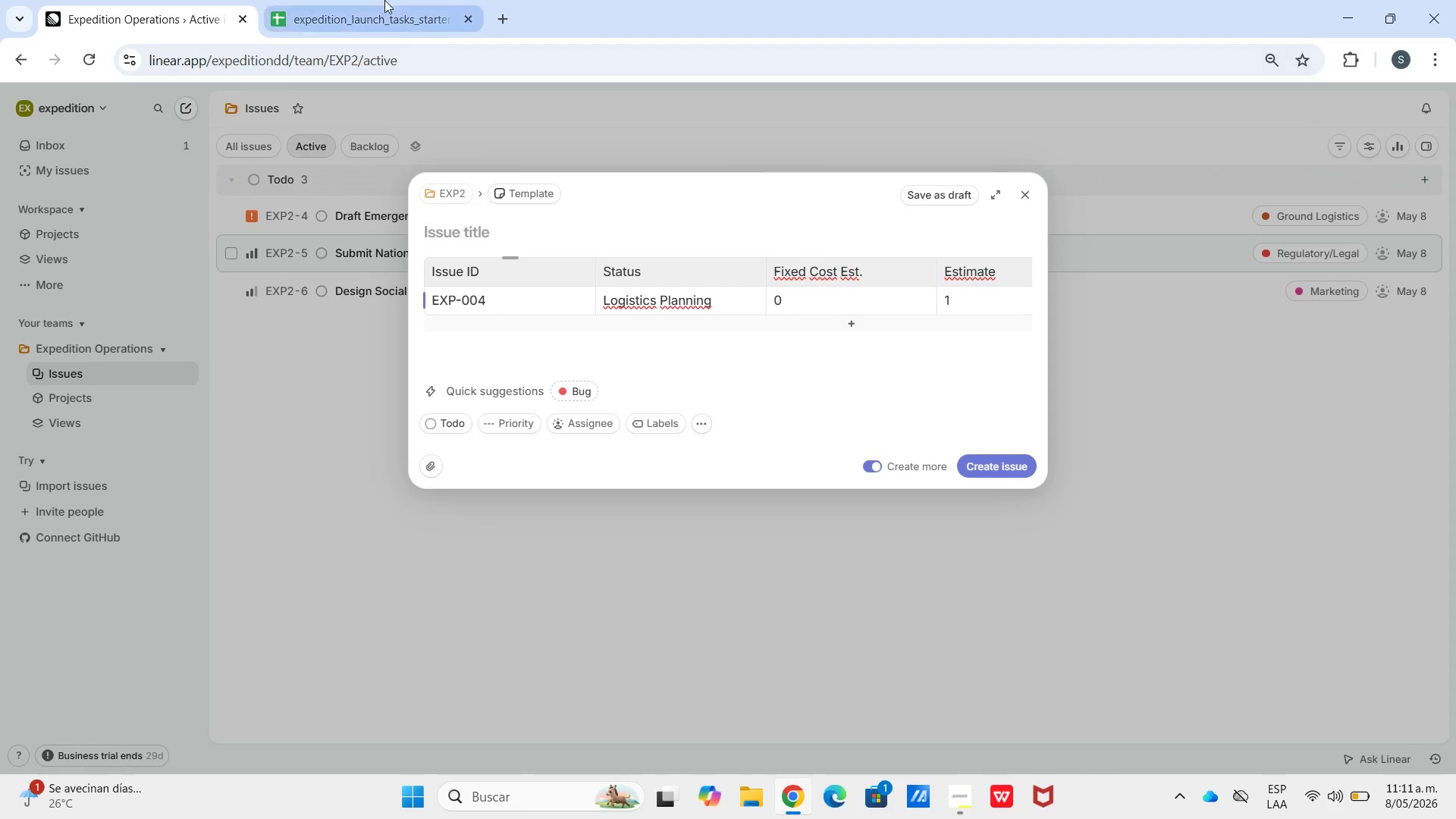 
left_click([384, 0])
 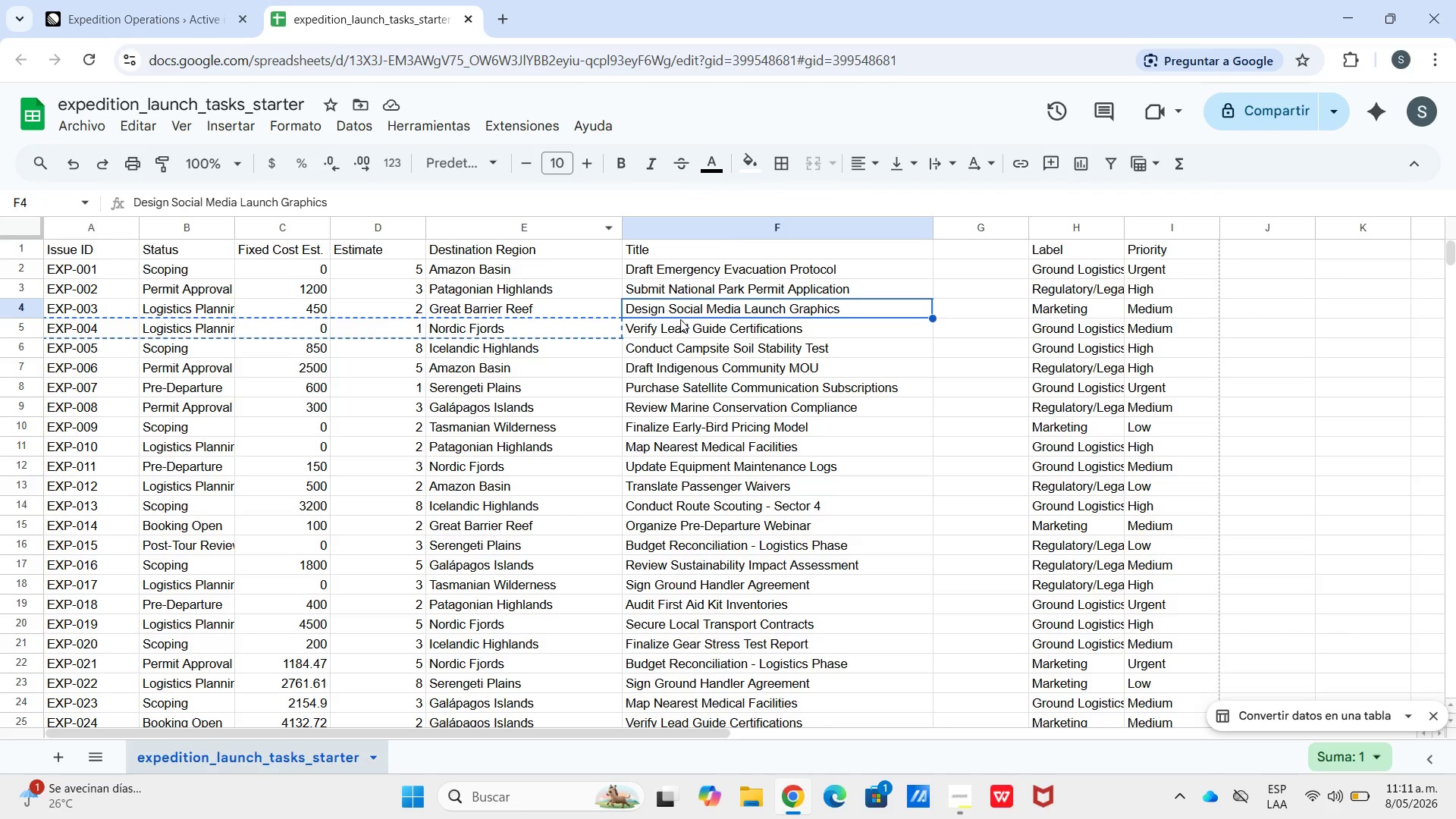 
double_click([680, 327])
 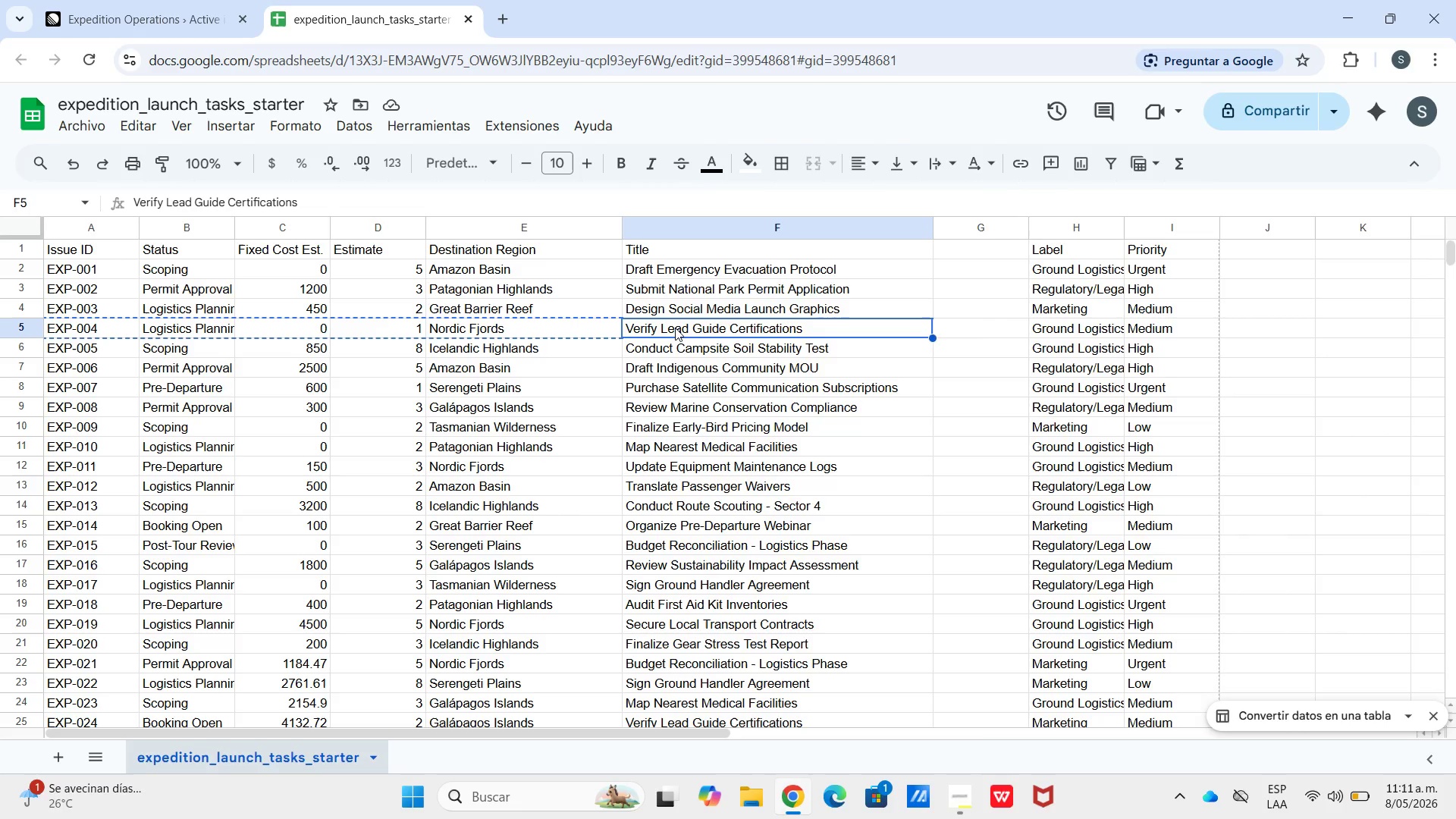 
right_click([675, 328])
 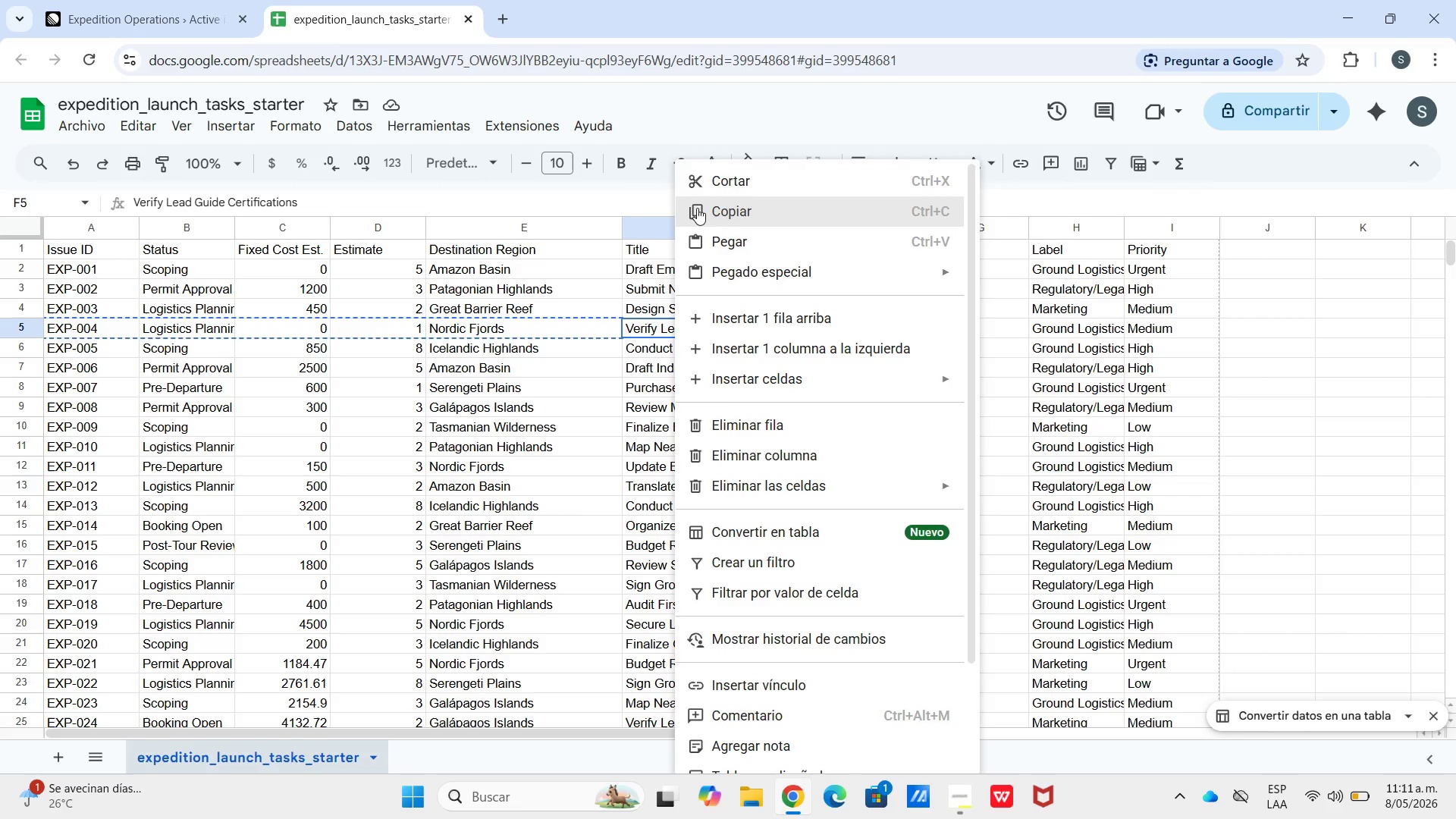 
left_click([699, 211])
 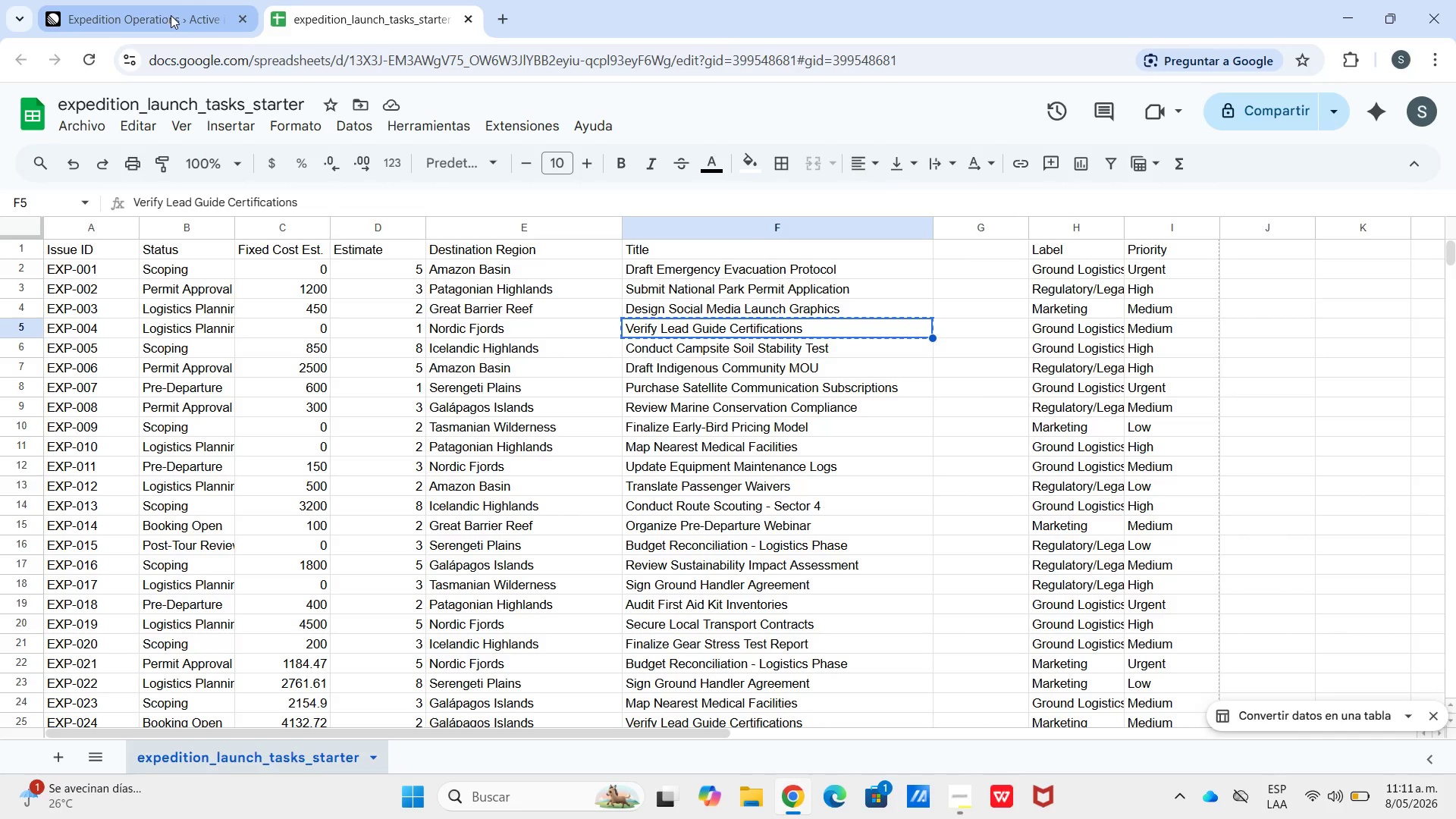 
left_click_drag(start_coordinate=[168, 15], to_coordinate=[175, 15])
 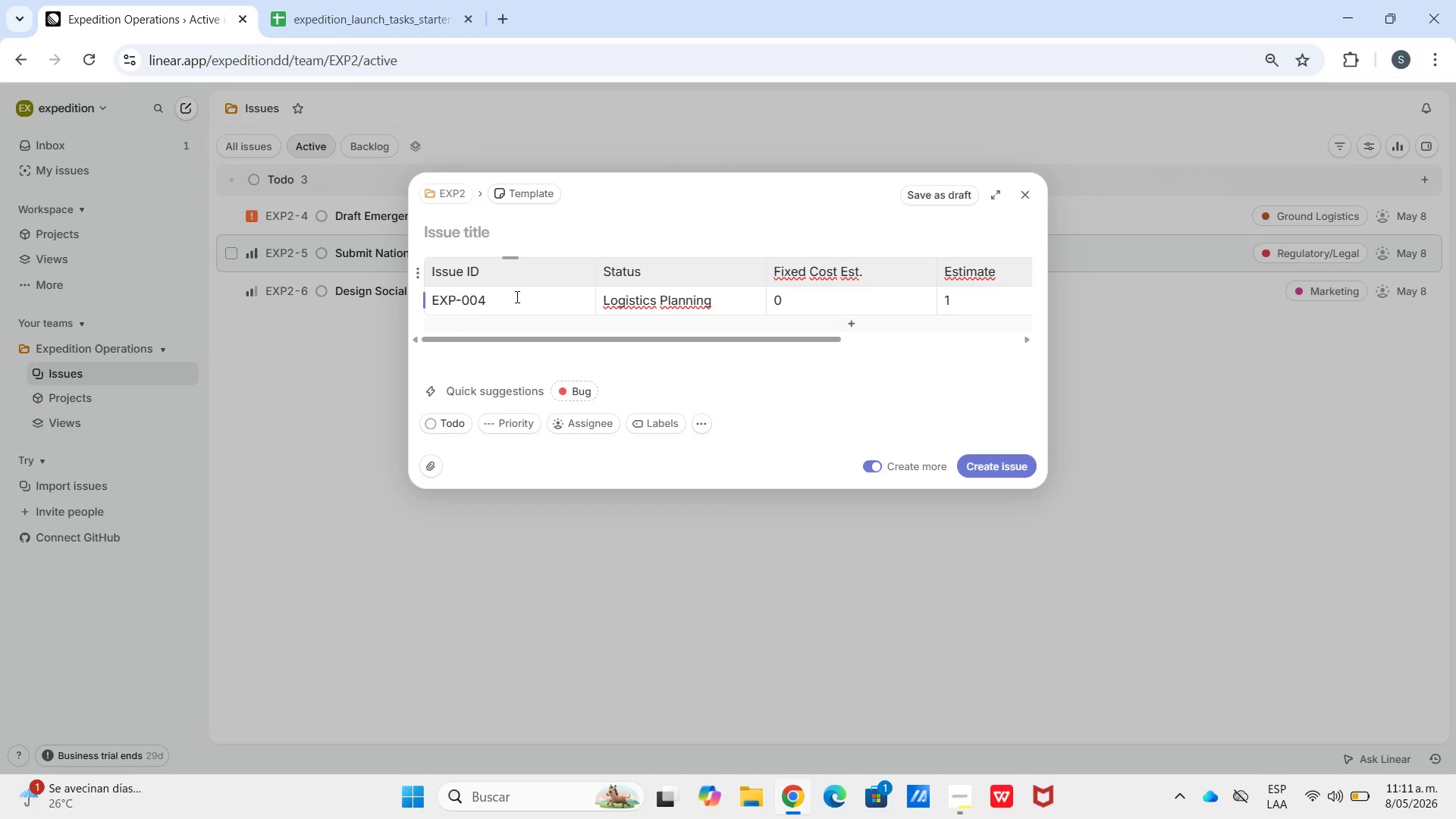 
key(Control+V)
 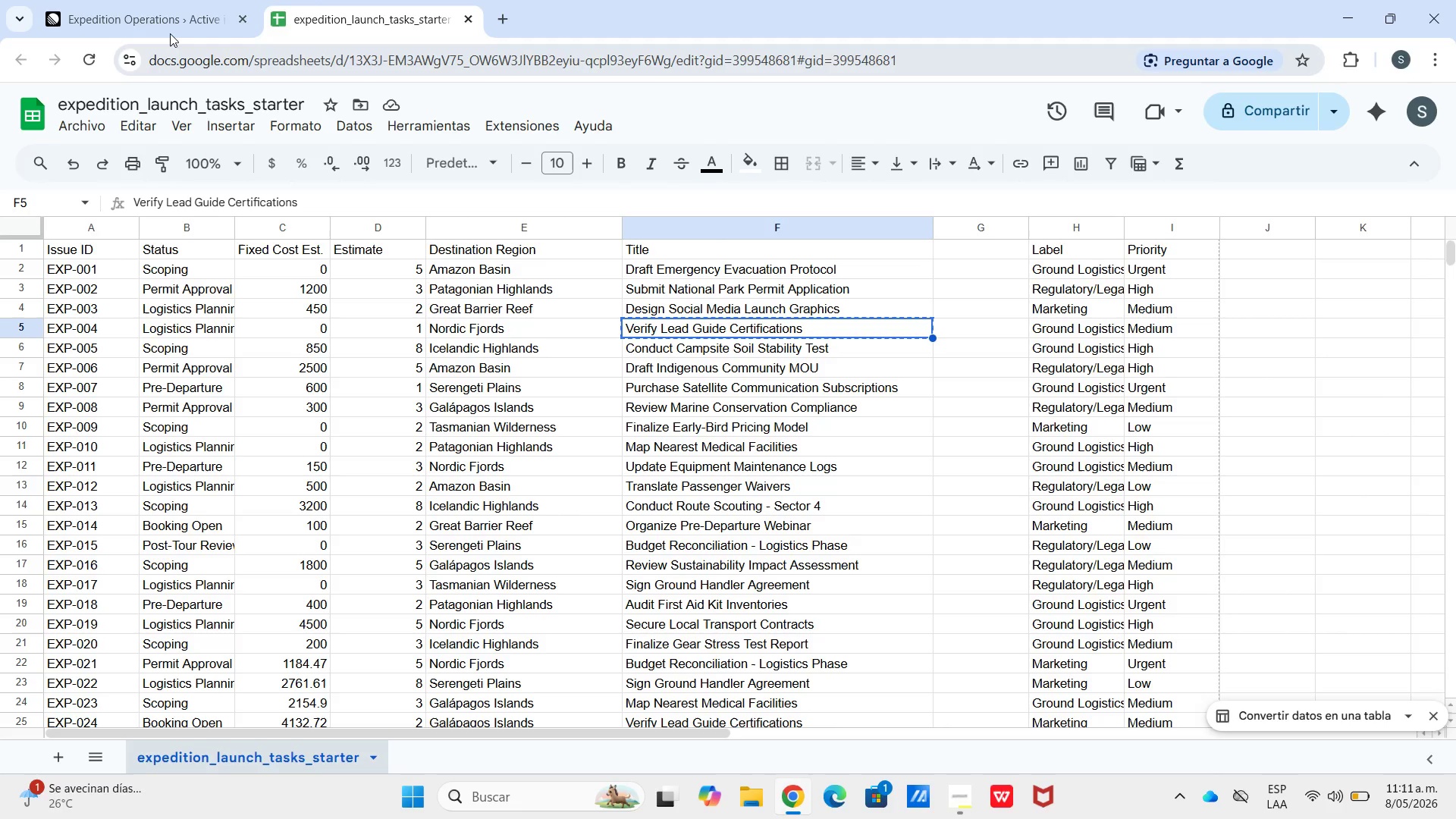 
wait(5.28)
 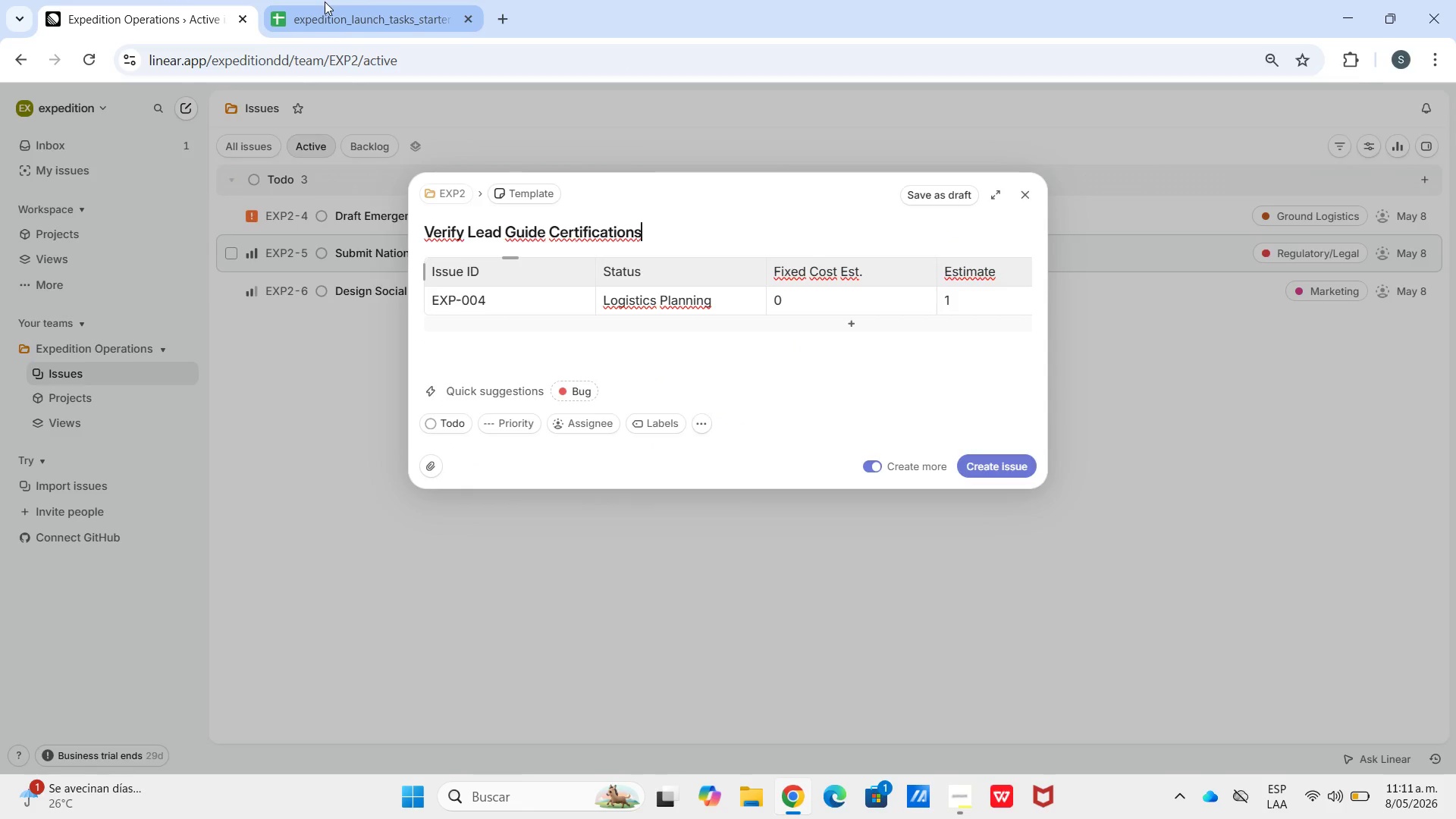 
left_click([514, 432])
 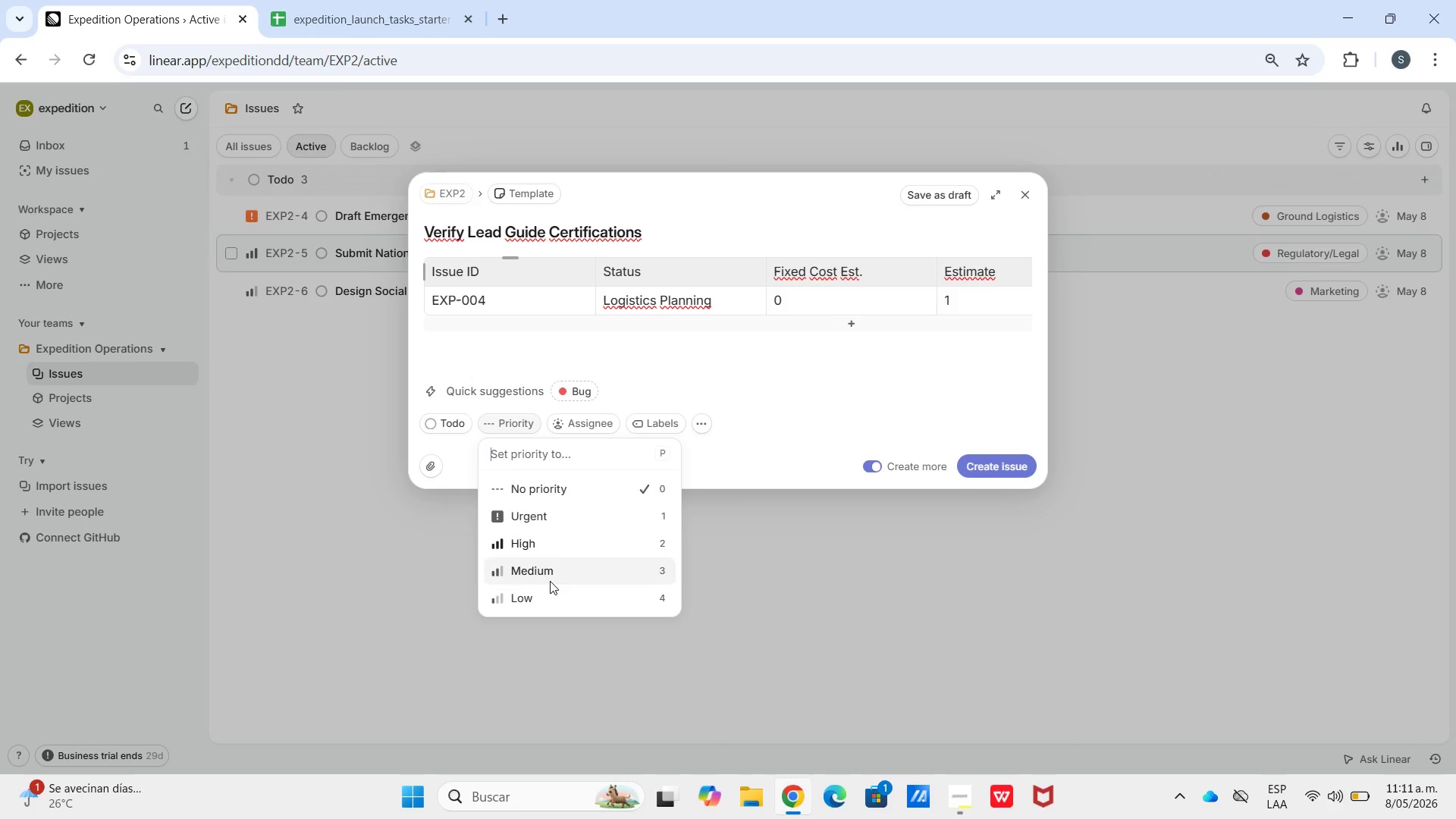 
left_click([551, 573])
 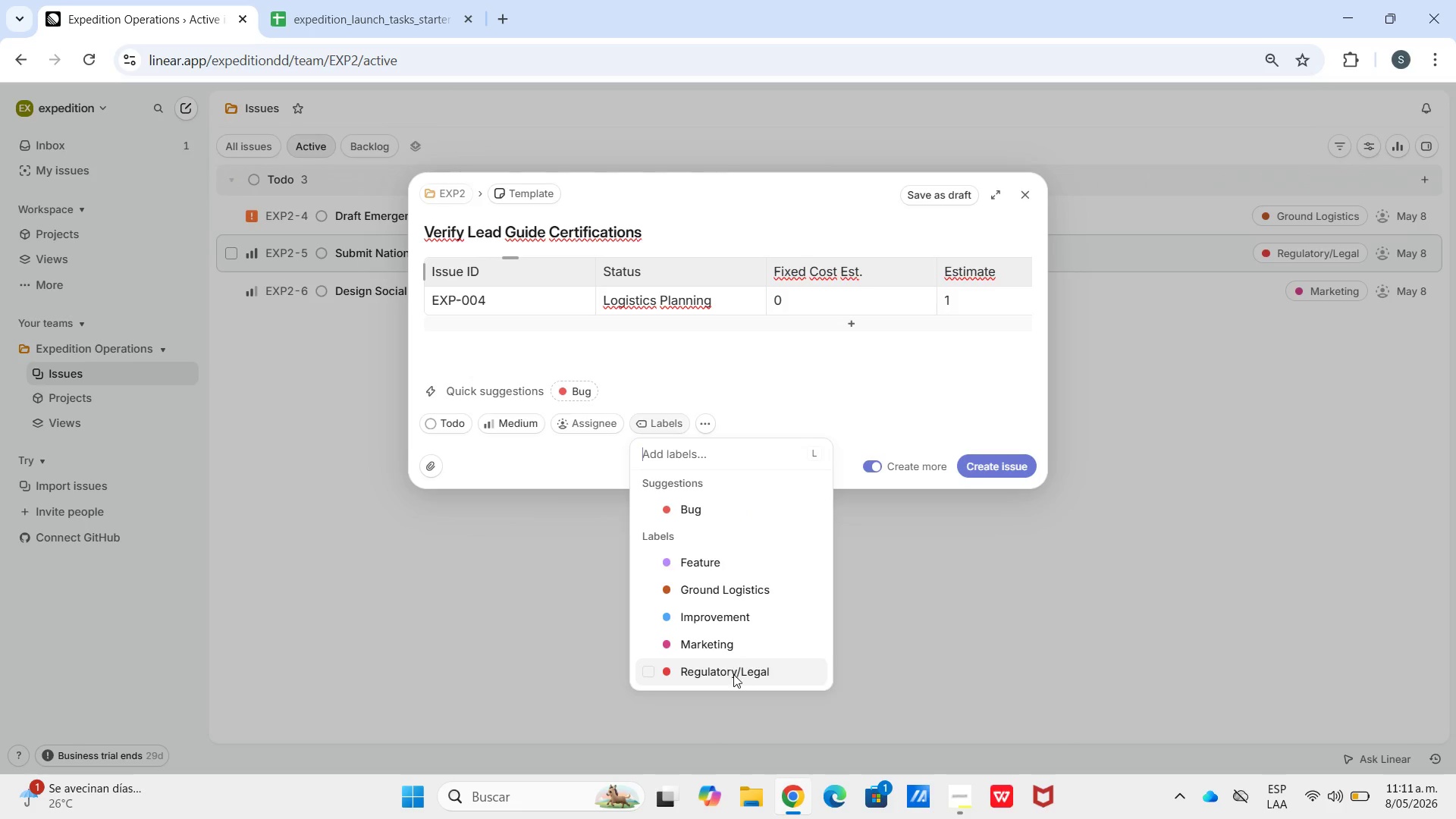 
left_click([735, 588])
 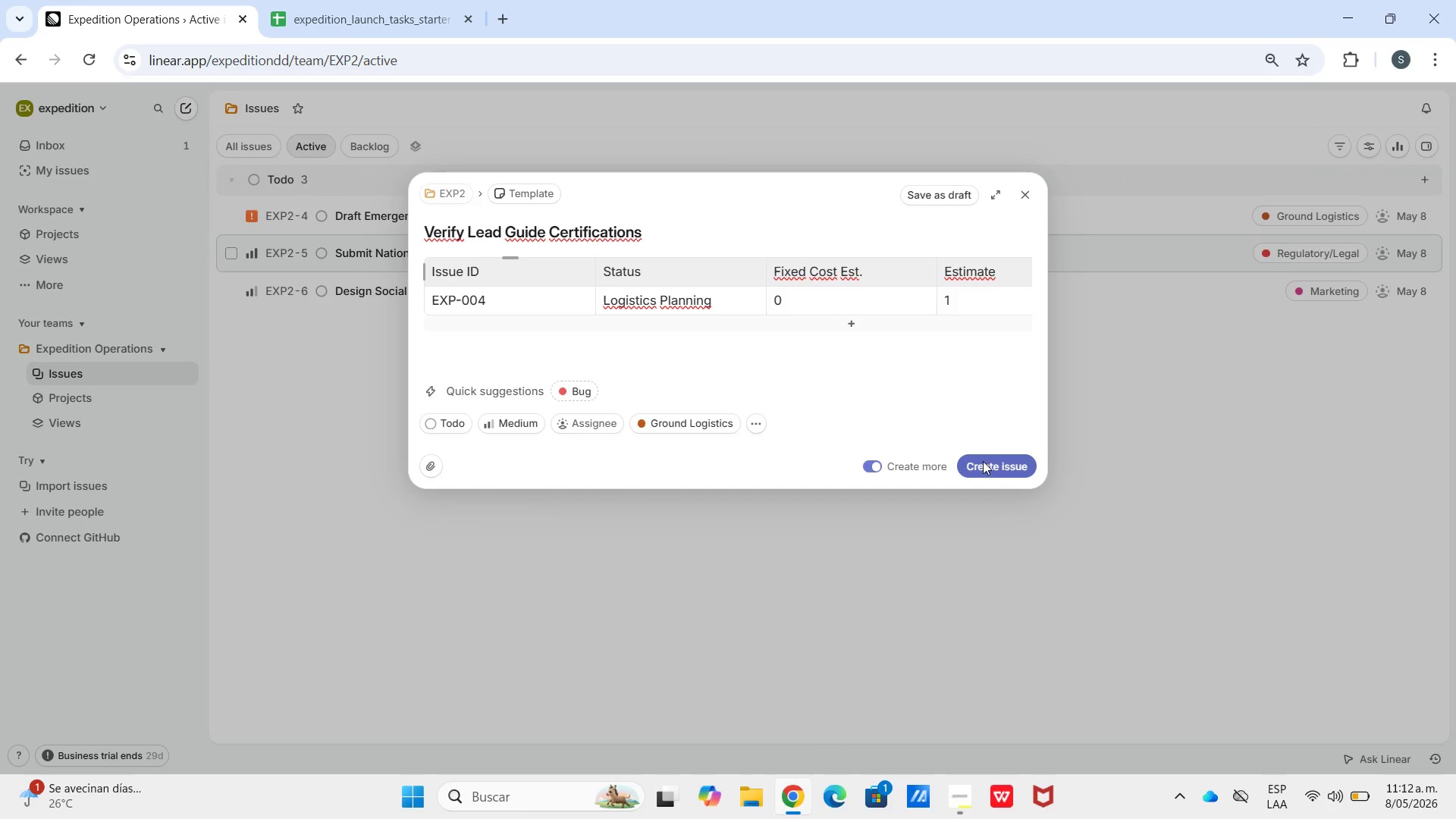 
left_click([988, 463])
 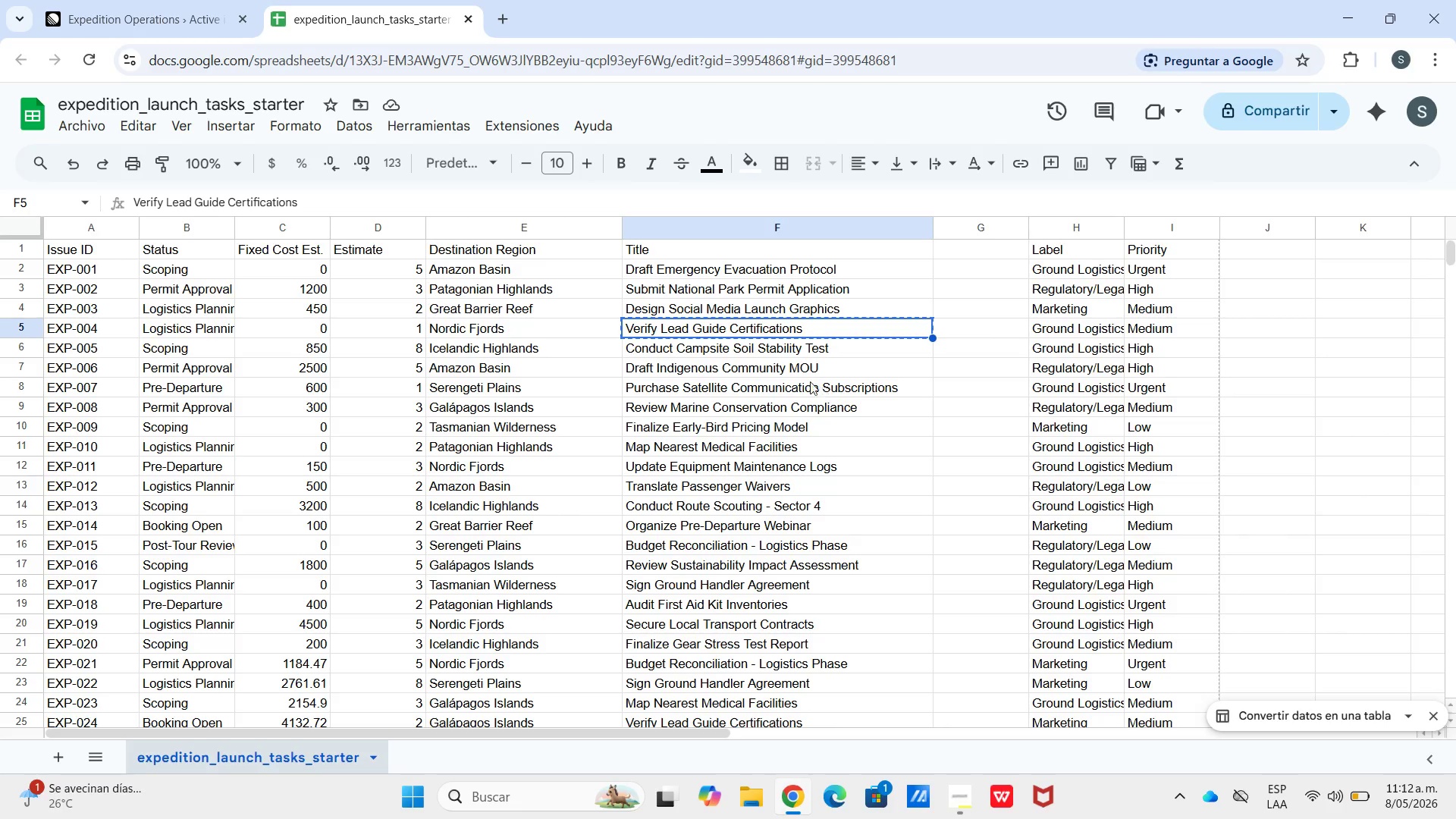 
mouse_move([733, 350])
 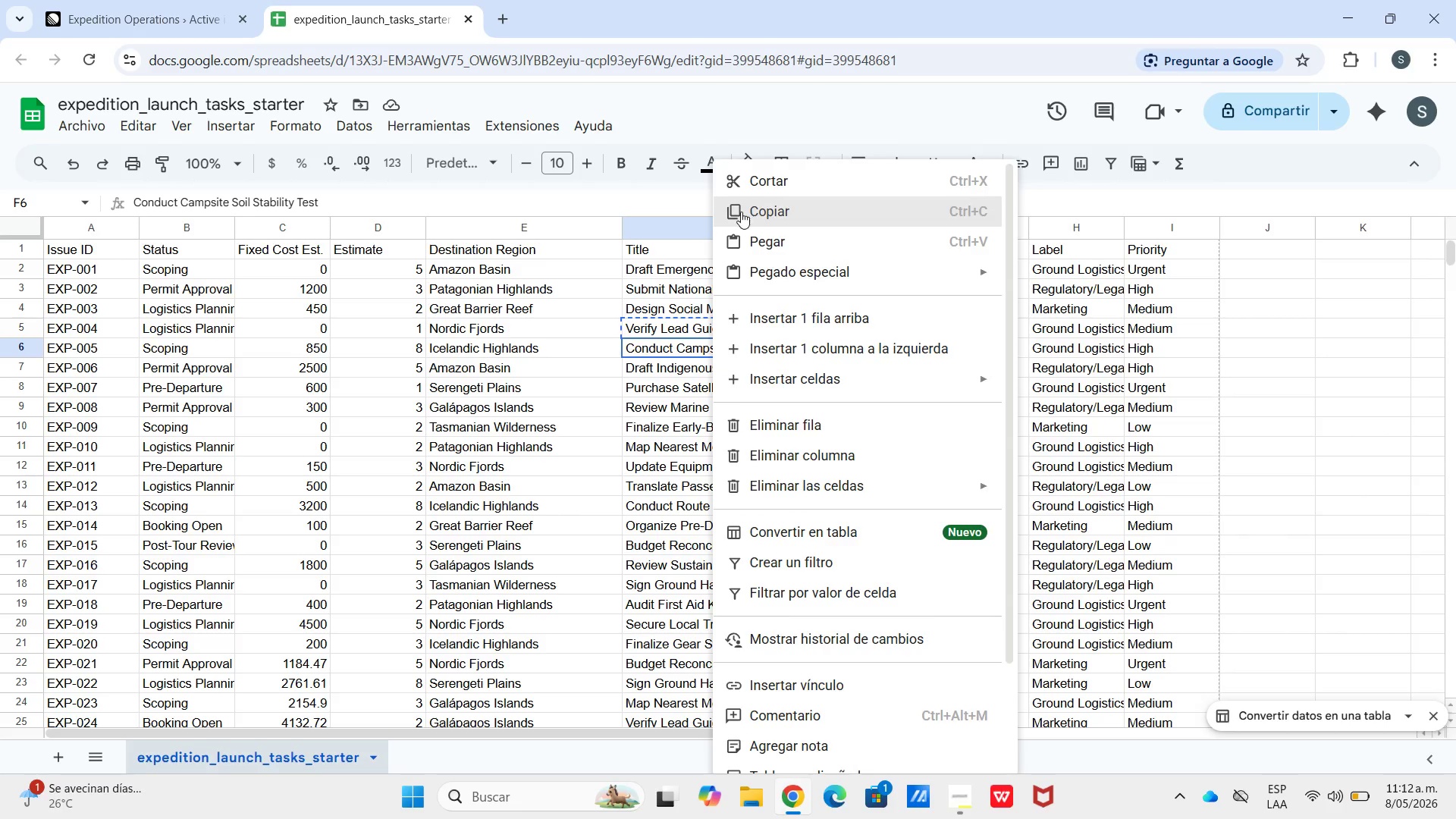 
left_click([745, 212])
 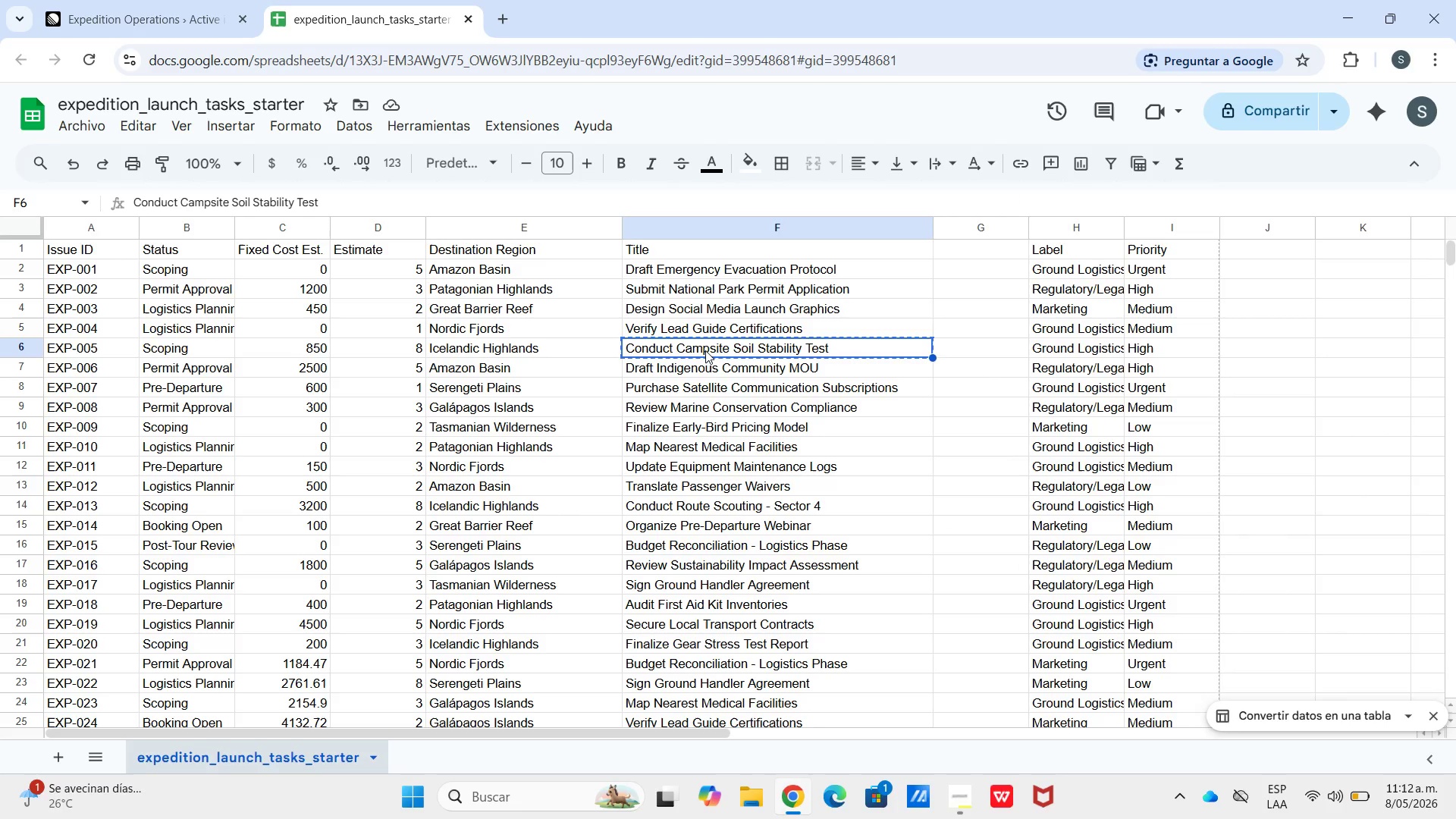 
left_click([705, 350])
 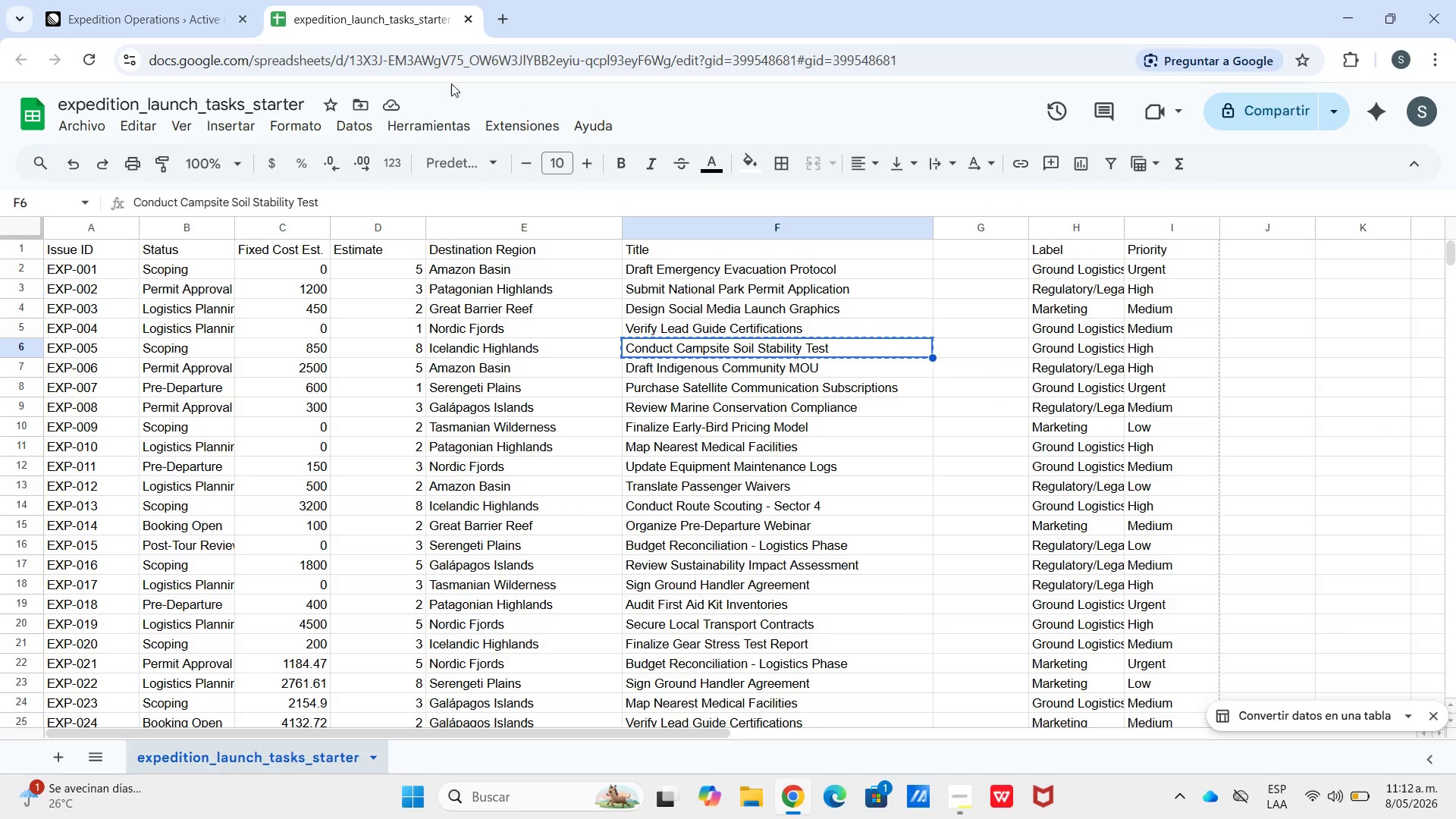 
left_click([166, 0])
 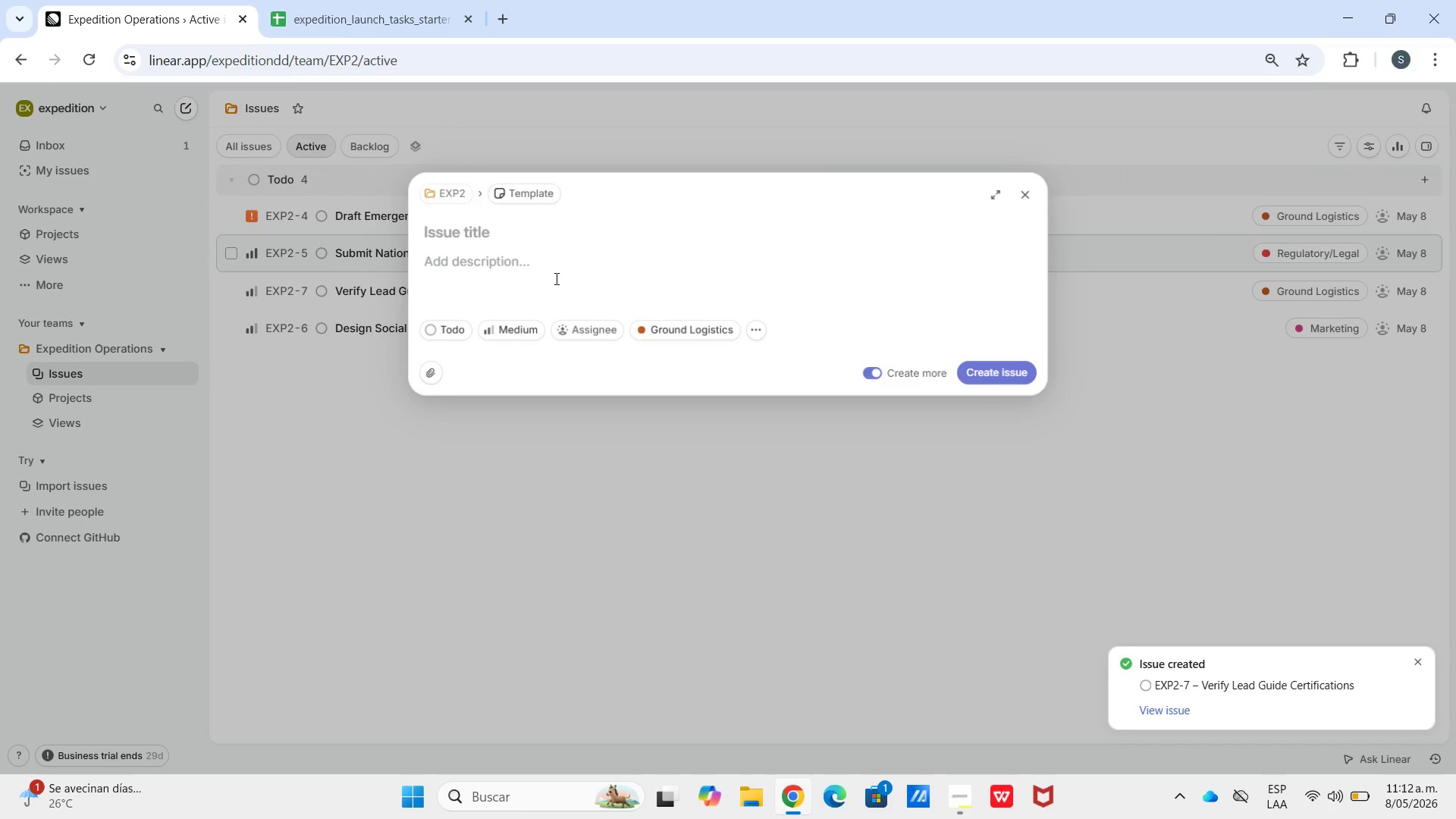 
key(Control+V)
 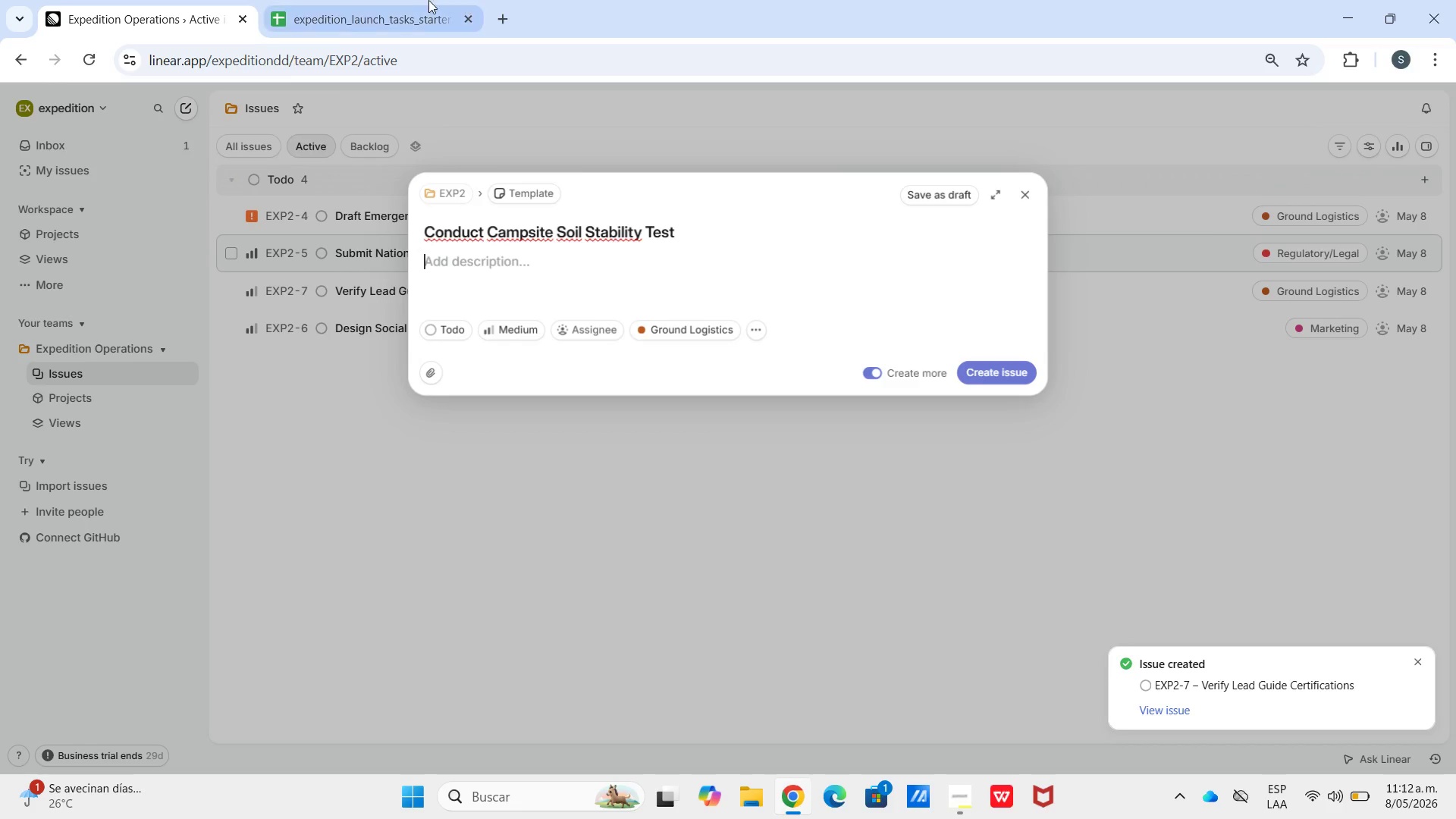 
left_click([402, 0])
 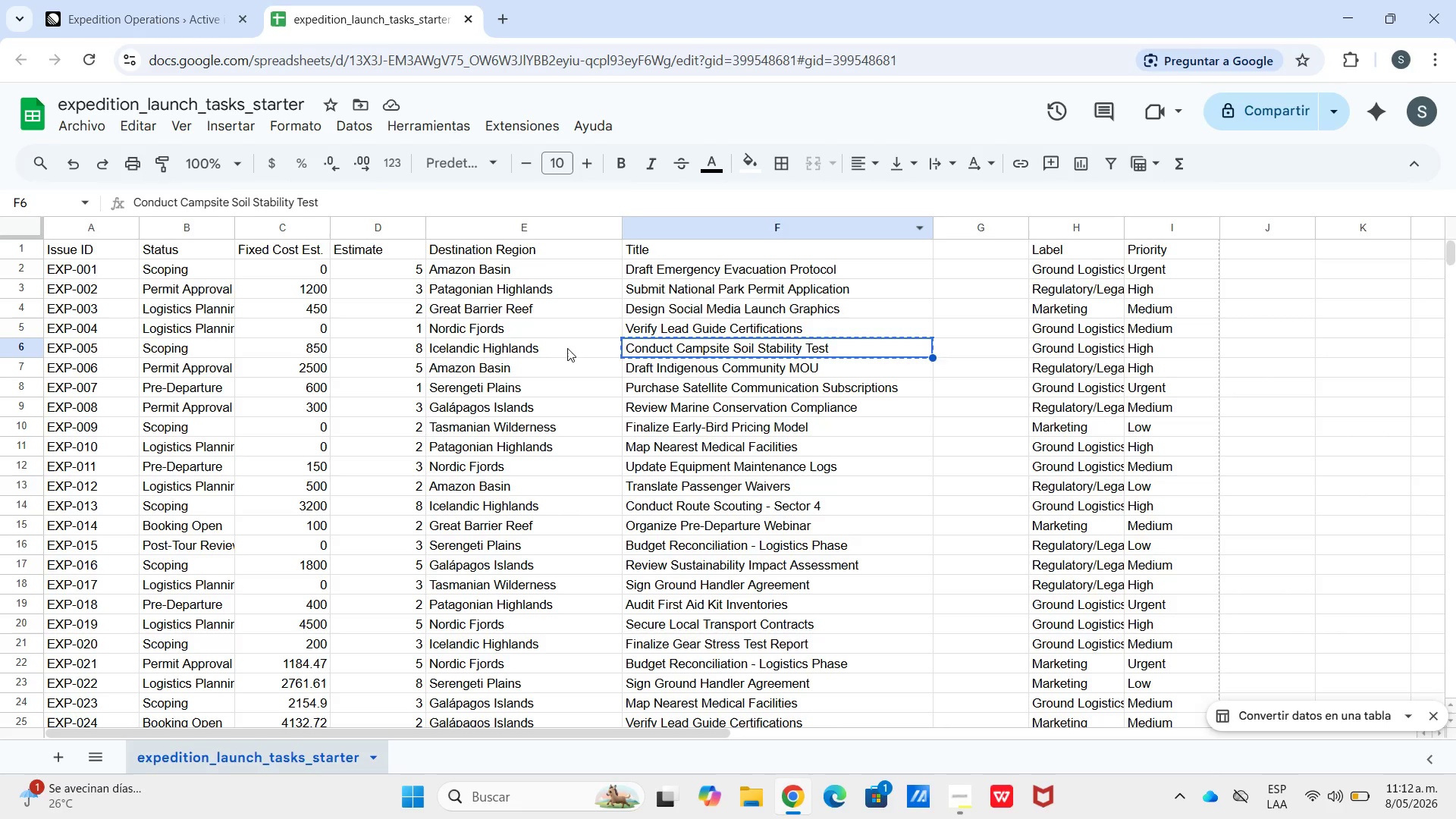 
left_click_drag(start_coordinate=[565, 350], to_coordinate=[538, 351])
 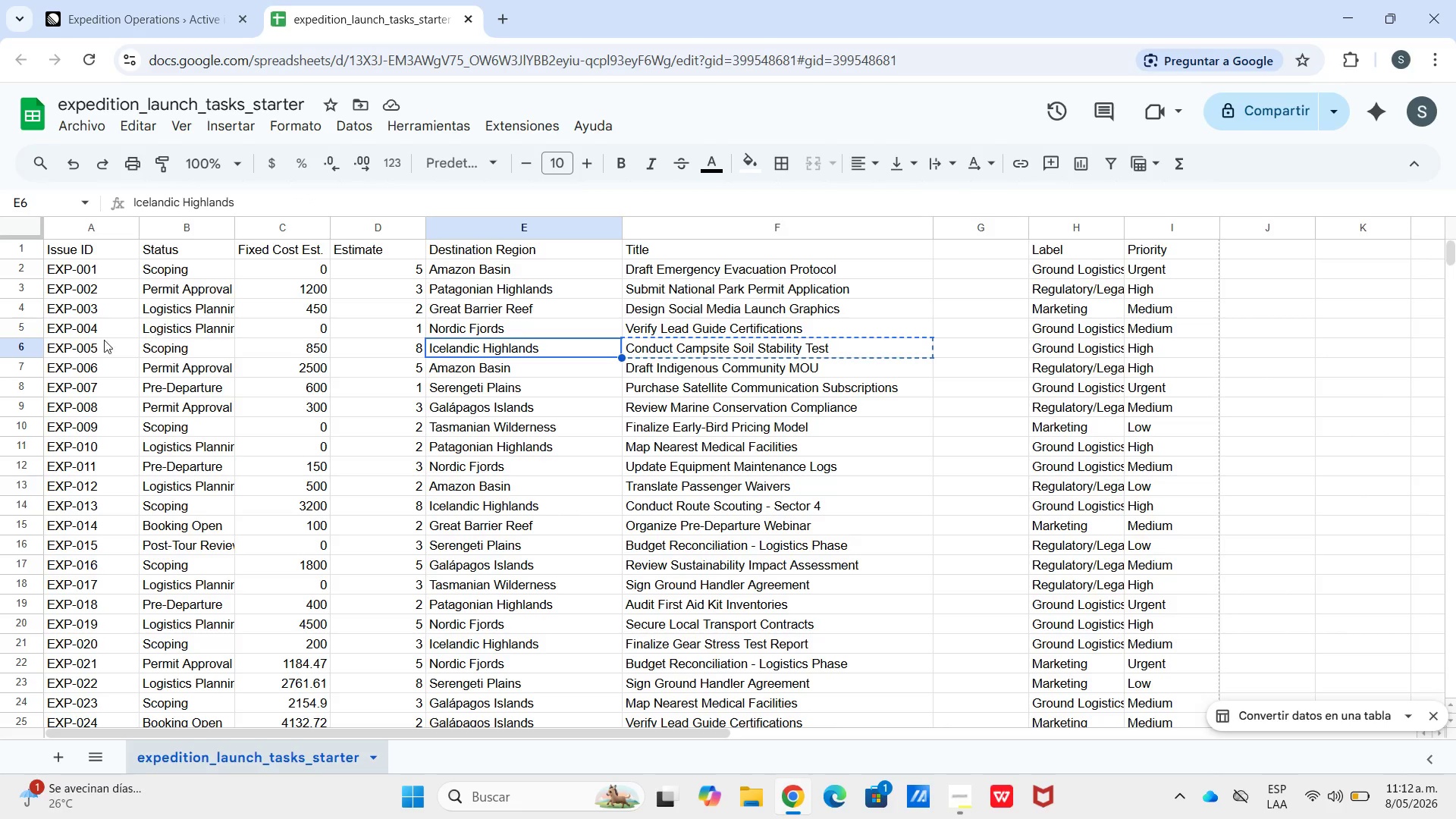 
left_click_drag(start_coordinate=[104, 344], to_coordinate=[441, 352])
 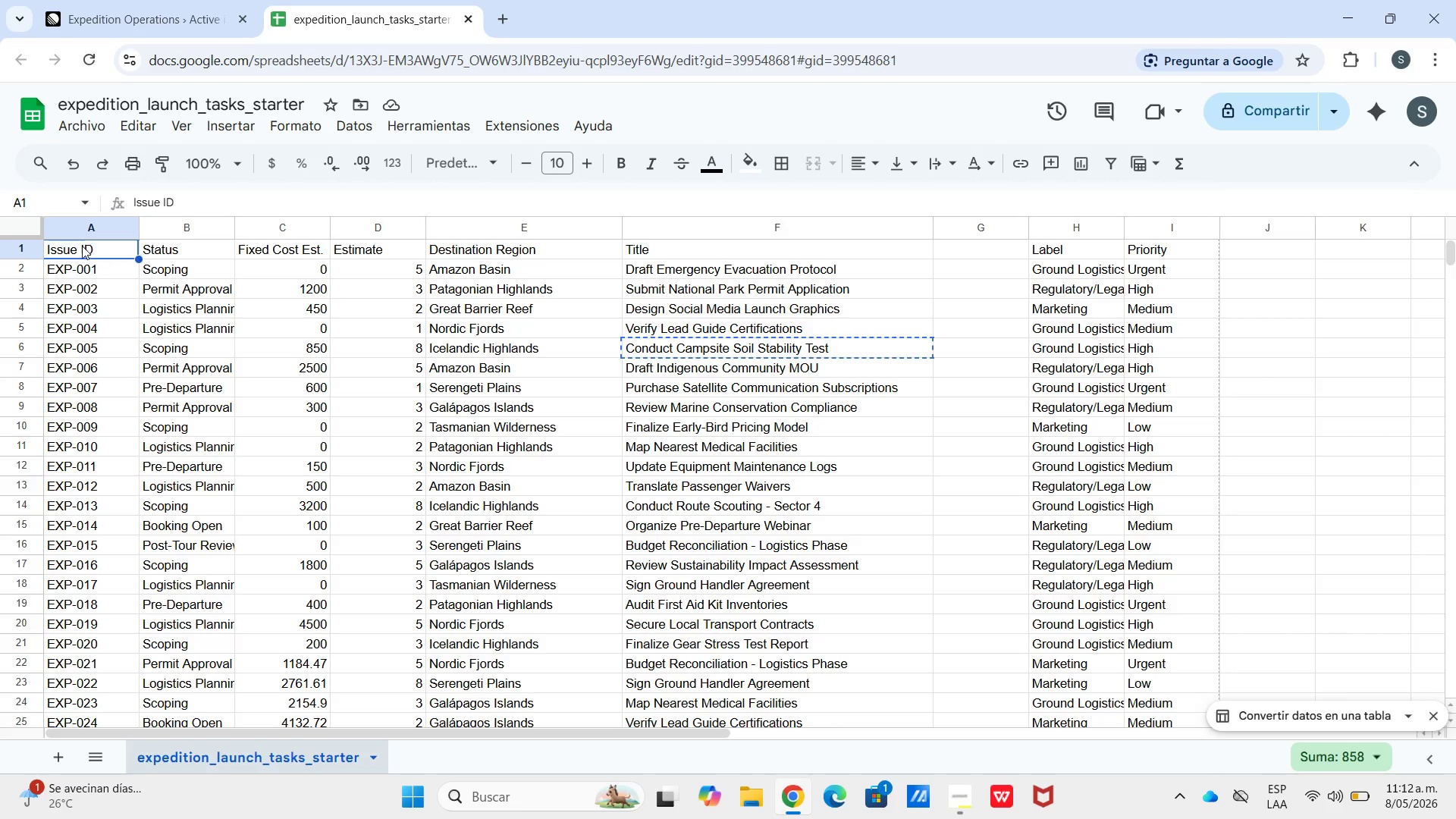 
left_click_drag(start_coordinate=[80, 245], to_coordinate=[510, 253])
 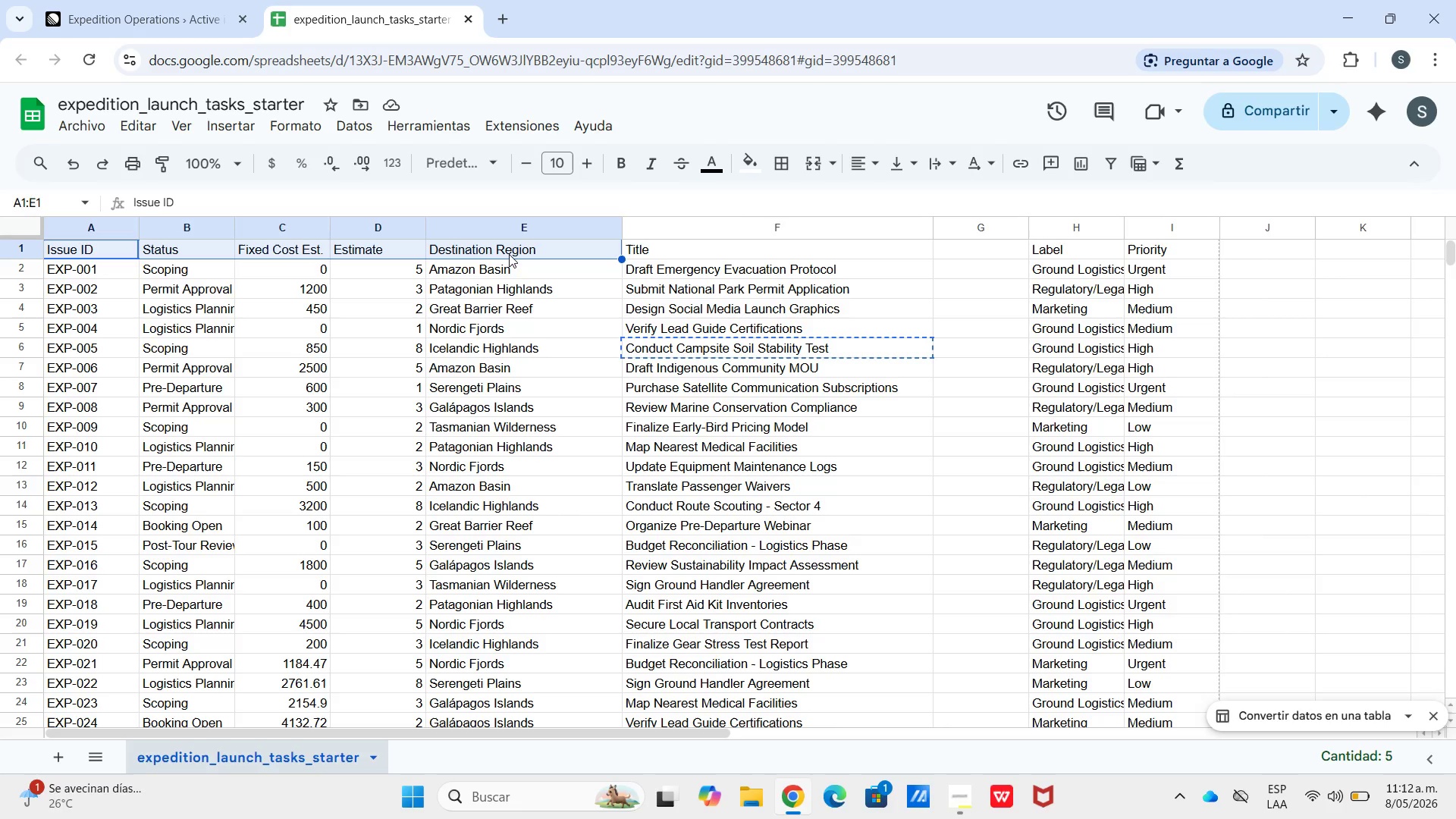 
key(Control+ArrowUp)
 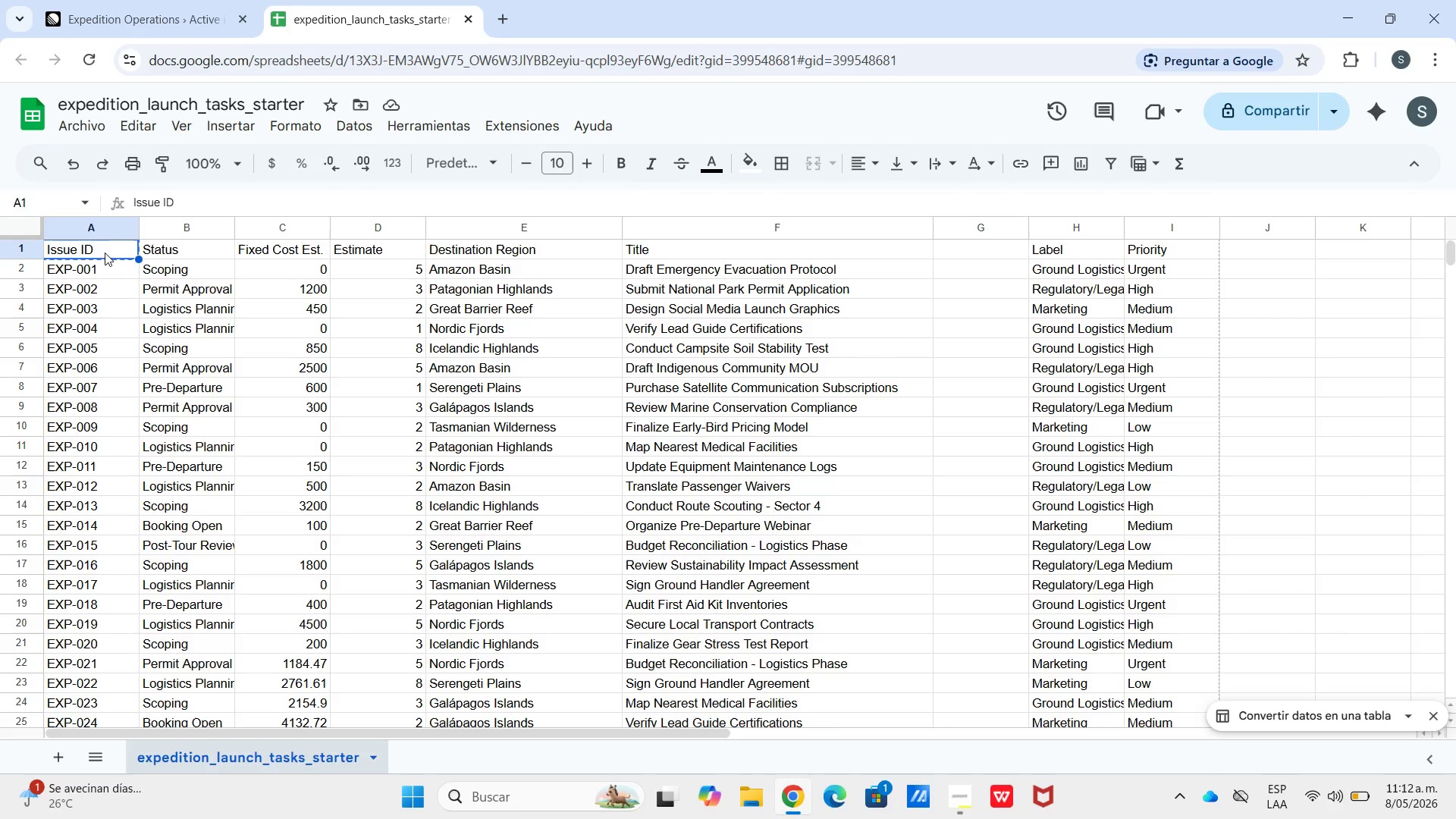 
key(Control+C)
 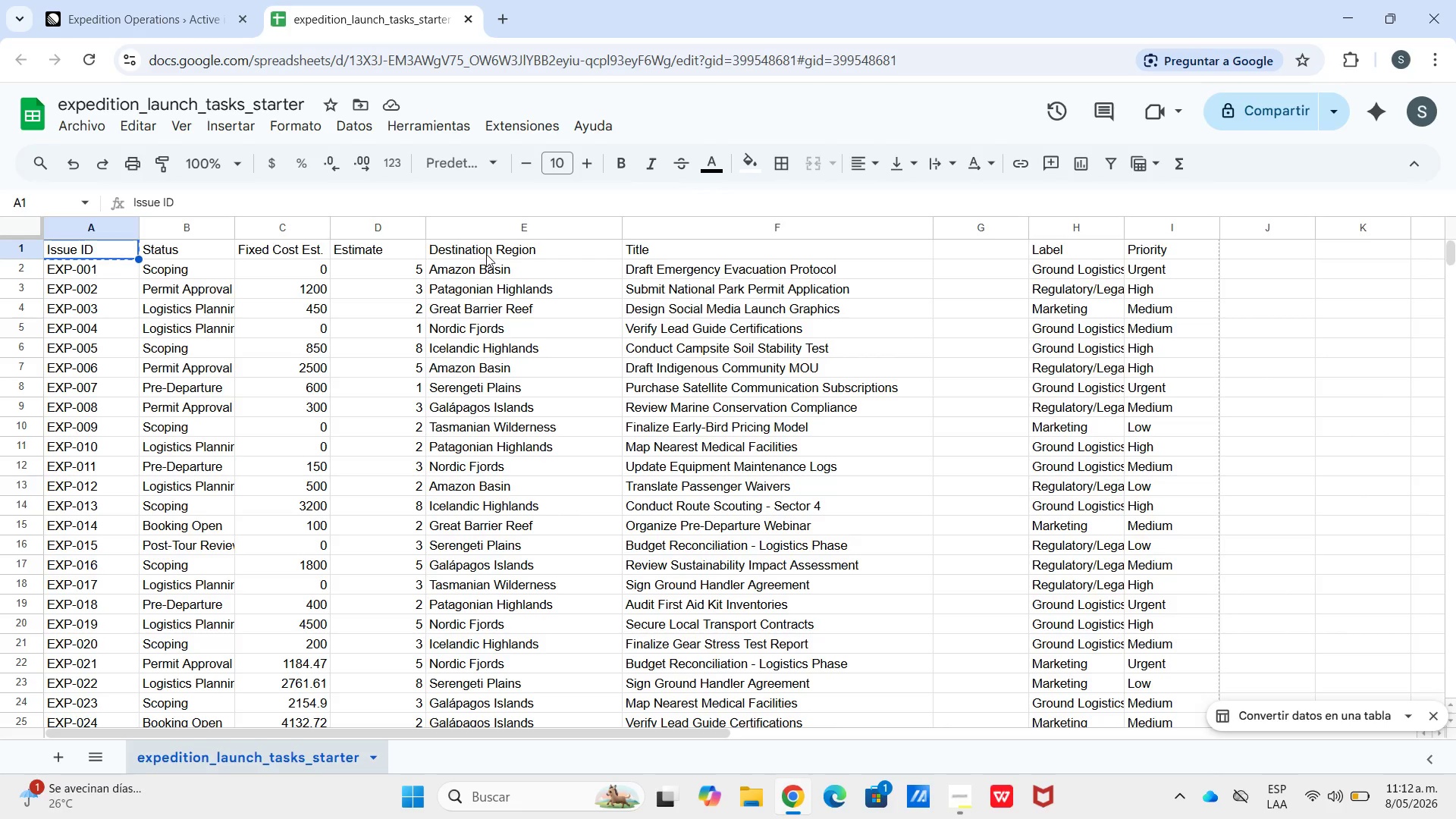 
left_click_drag(start_coordinate=[90, 241], to_coordinate=[94, 241])
 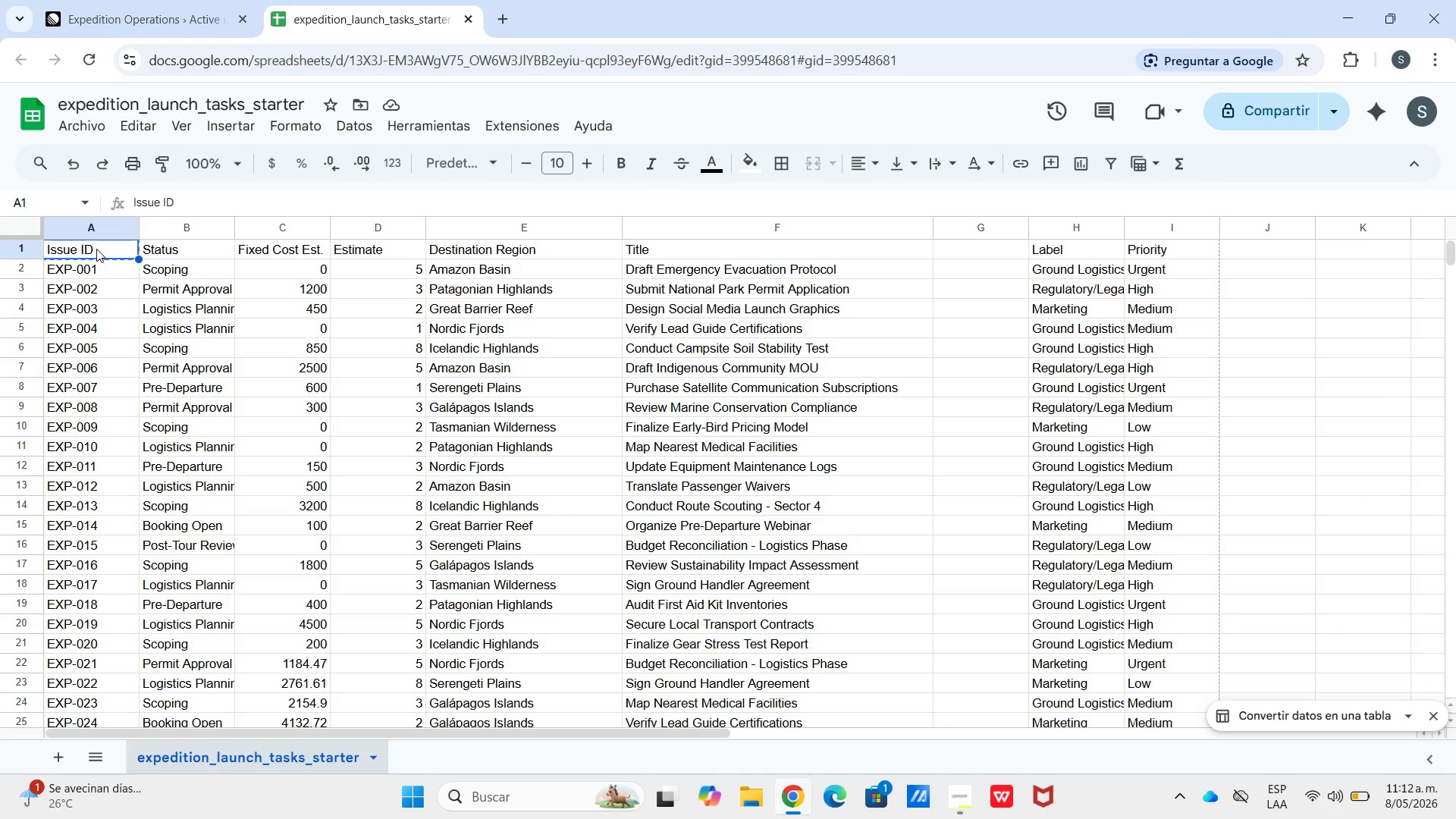 
left_click_drag(start_coordinate=[94, 249], to_coordinate=[507, 263])
 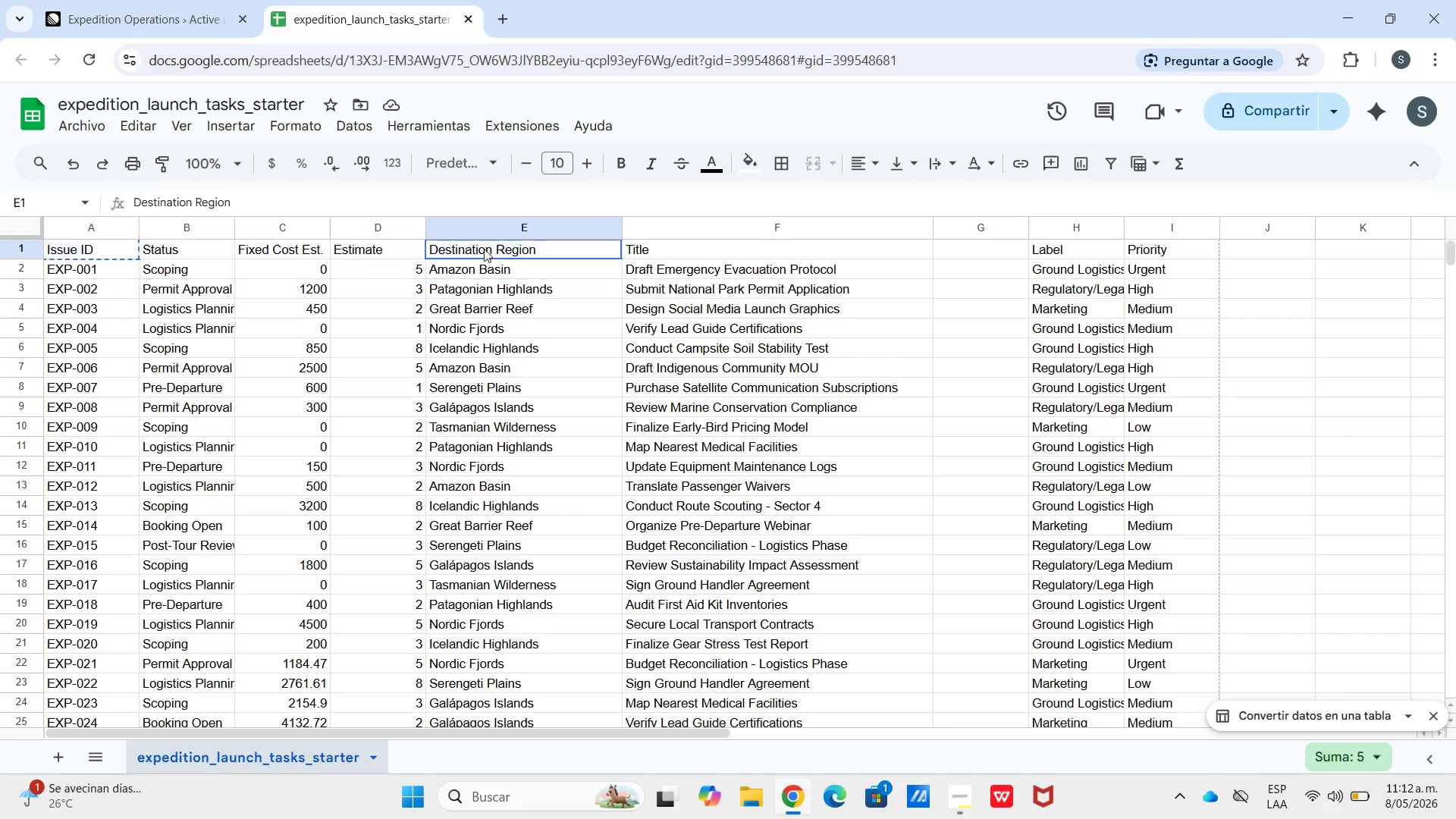 
left_click_drag(start_coordinate=[487, 249], to_coordinate=[482, 249])
 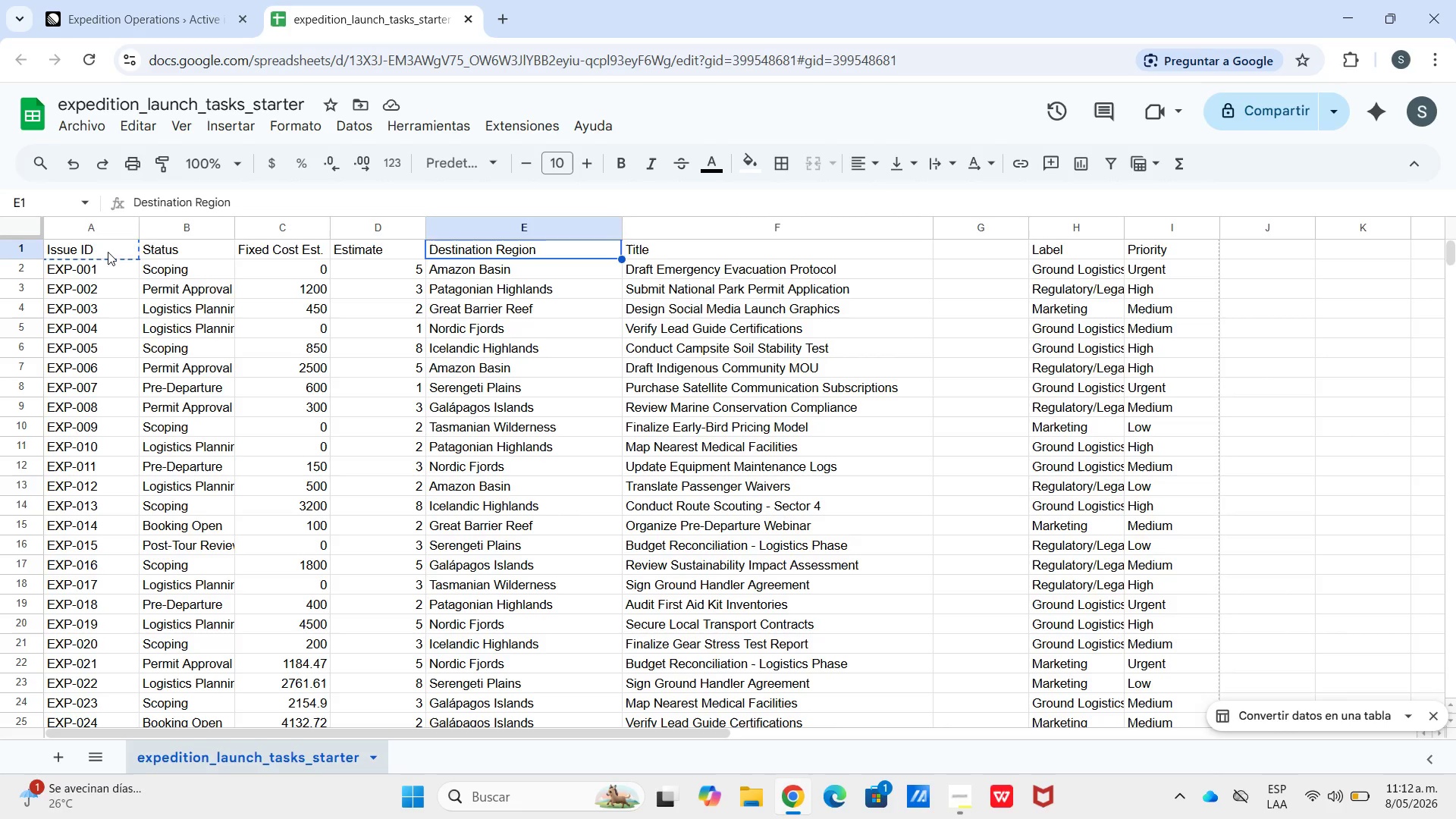 
left_click_drag(start_coordinate=[104, 252], to_coordinate=[455, 252])
 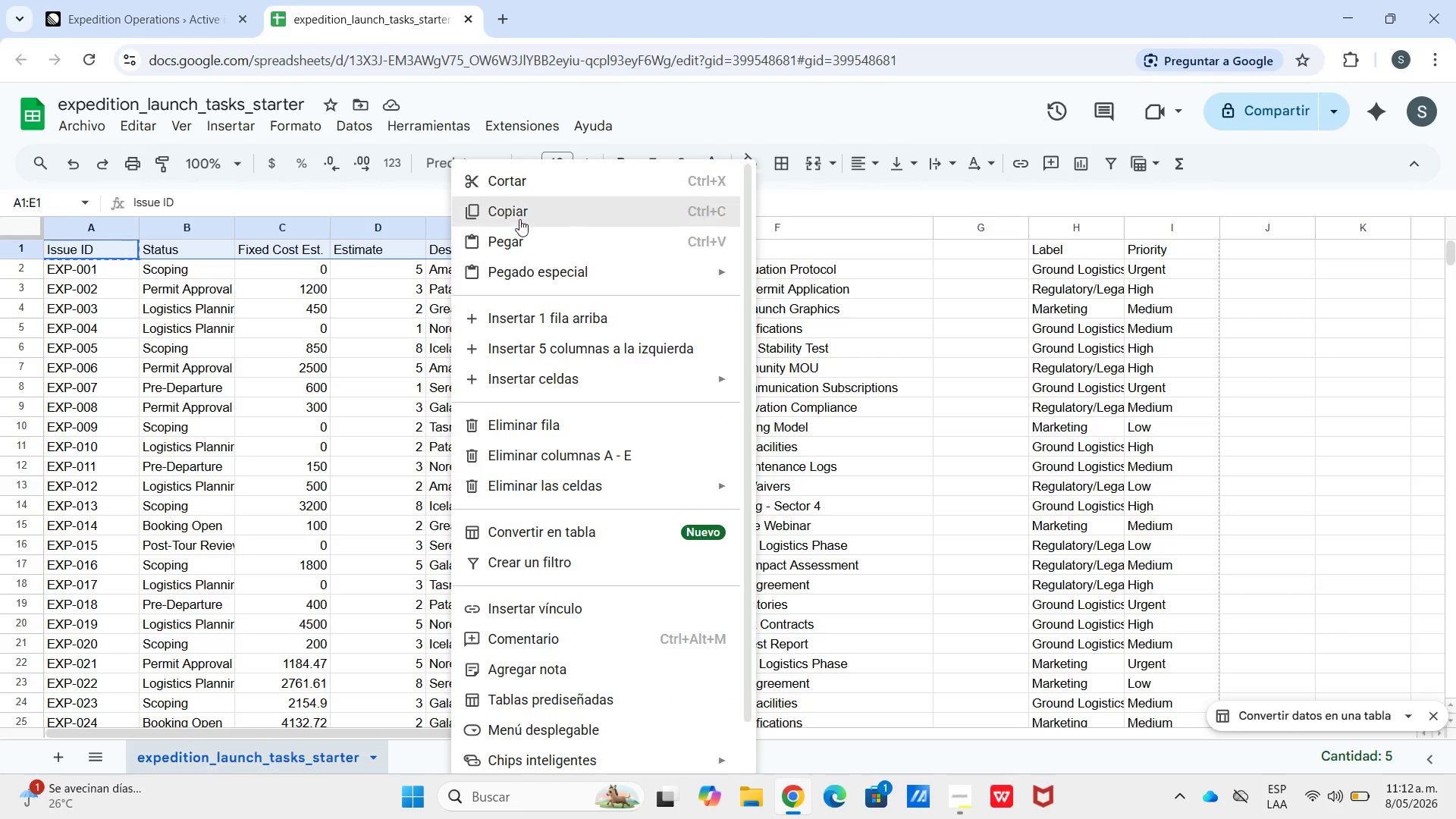 
left_click([519, 219])
 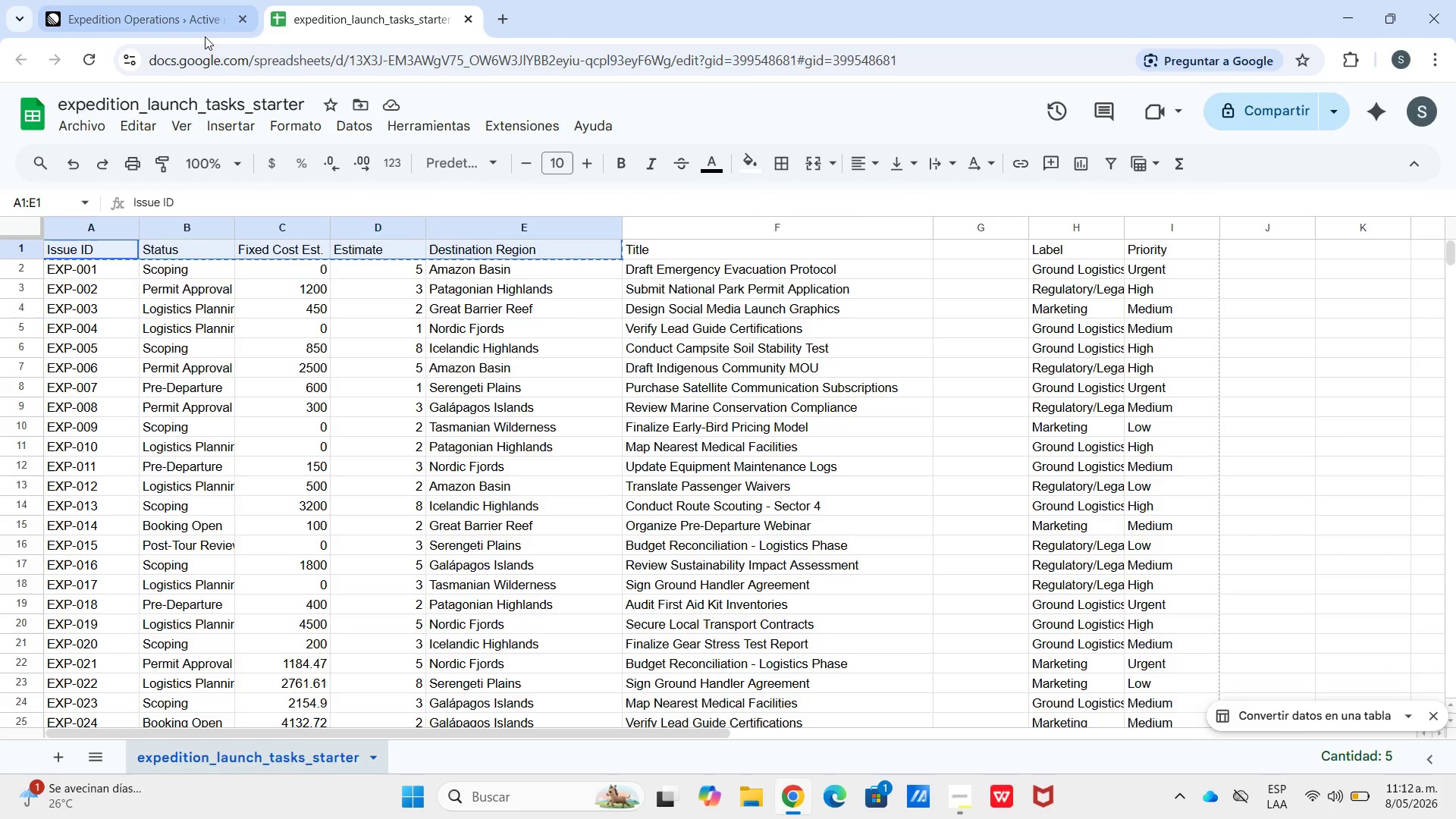 
left_click([205, 36])
 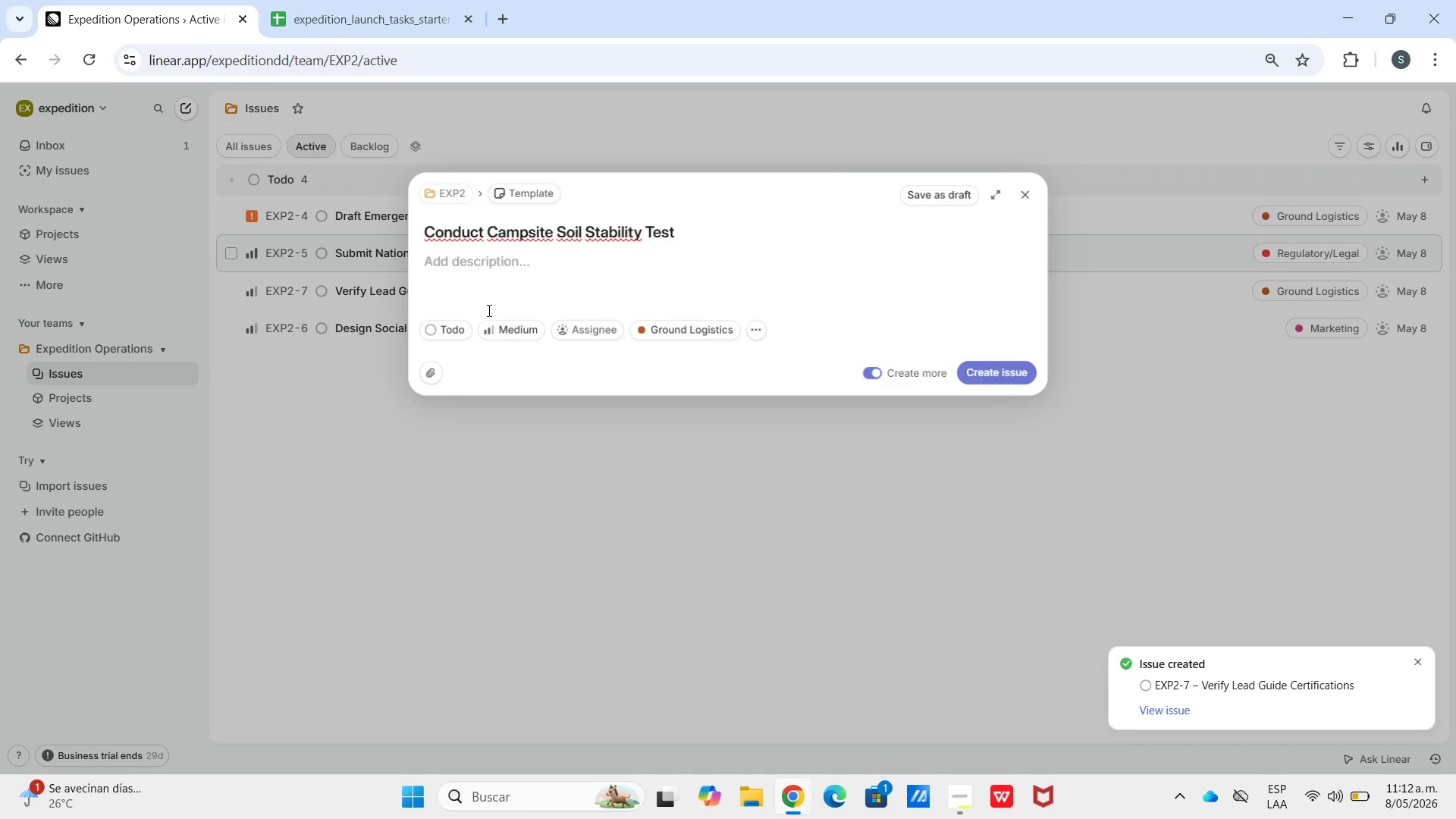 
key(Control+V)
 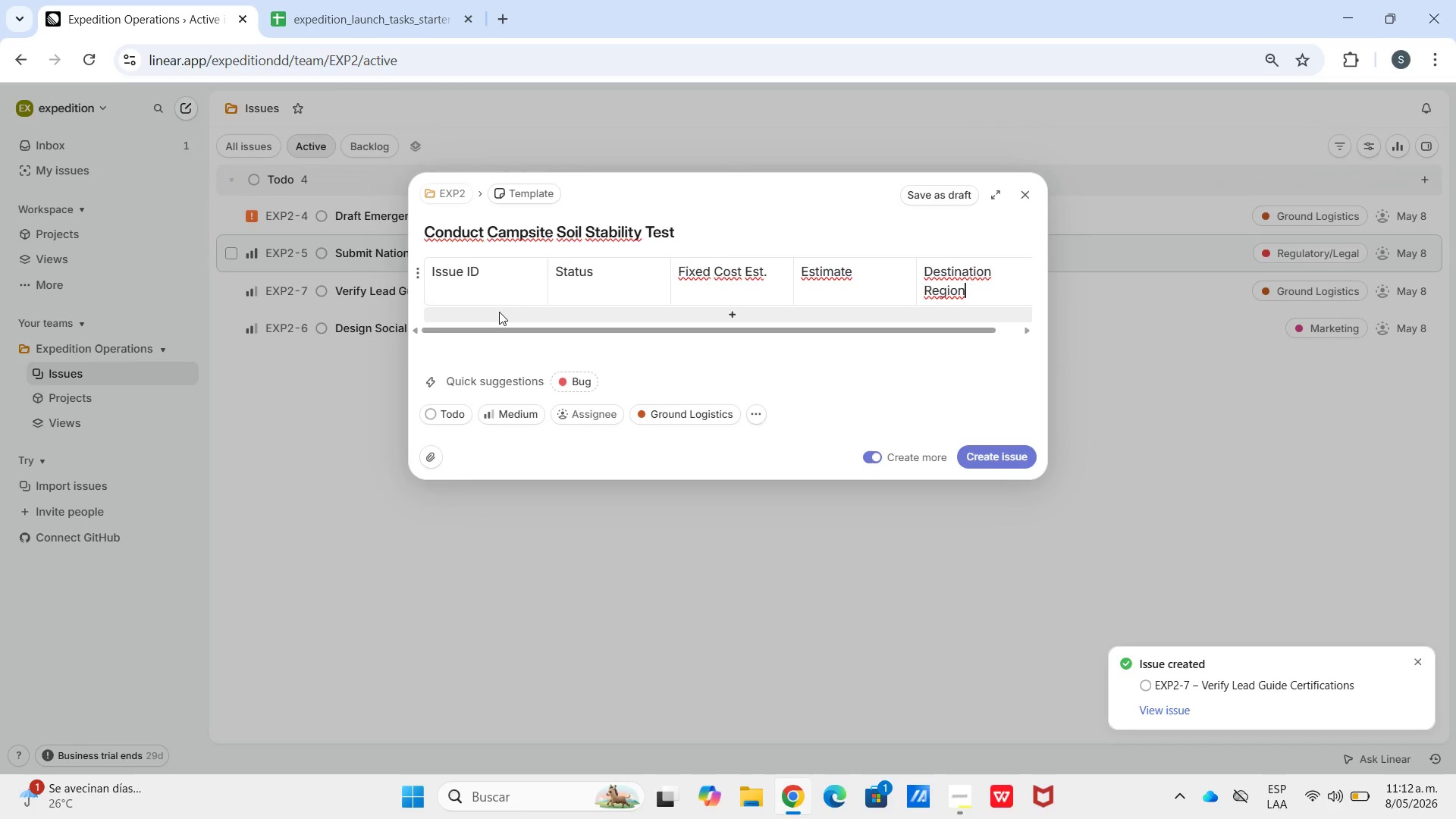 
double_click([489, 300])
 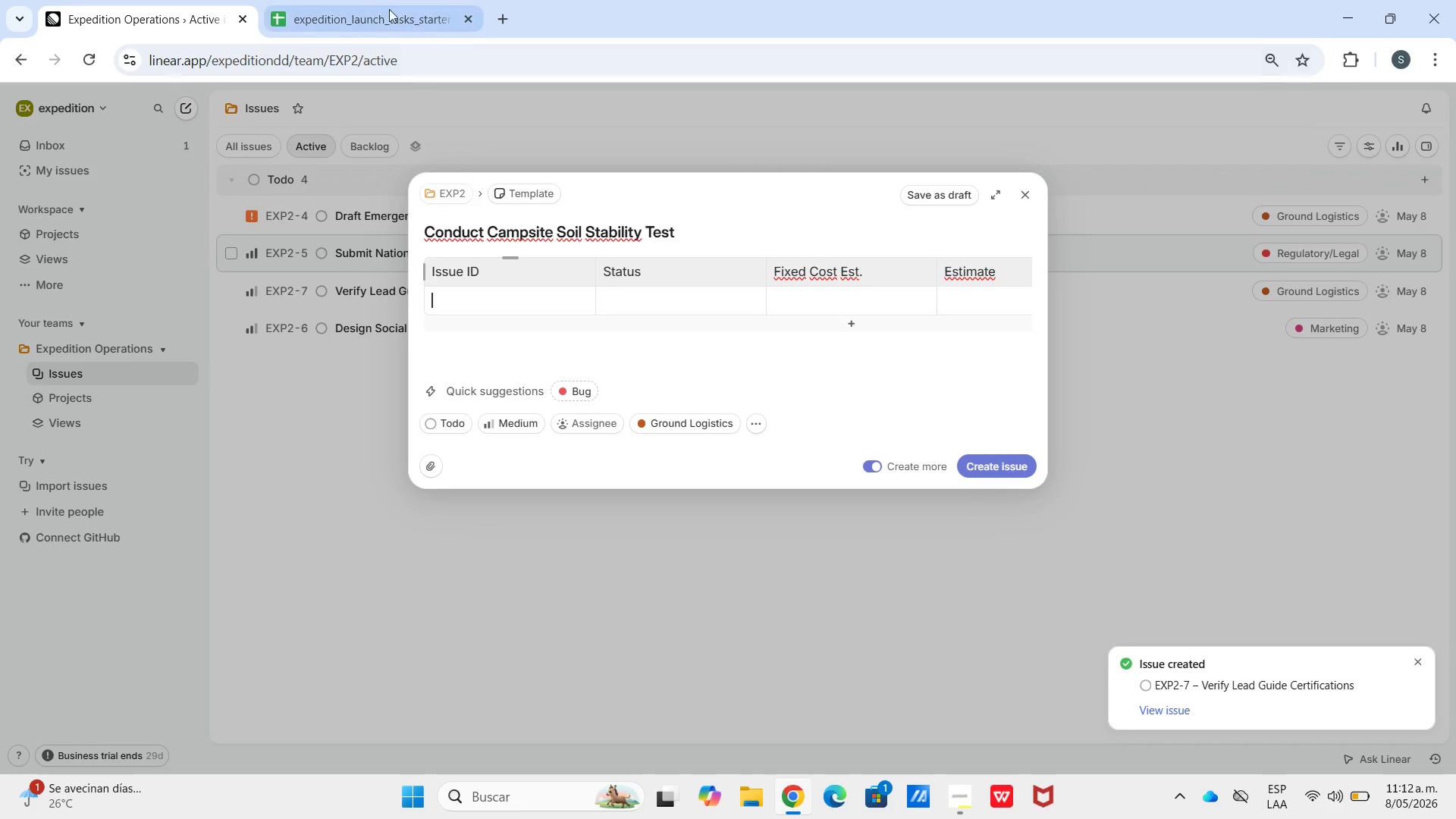 
left_click([385, 2])
 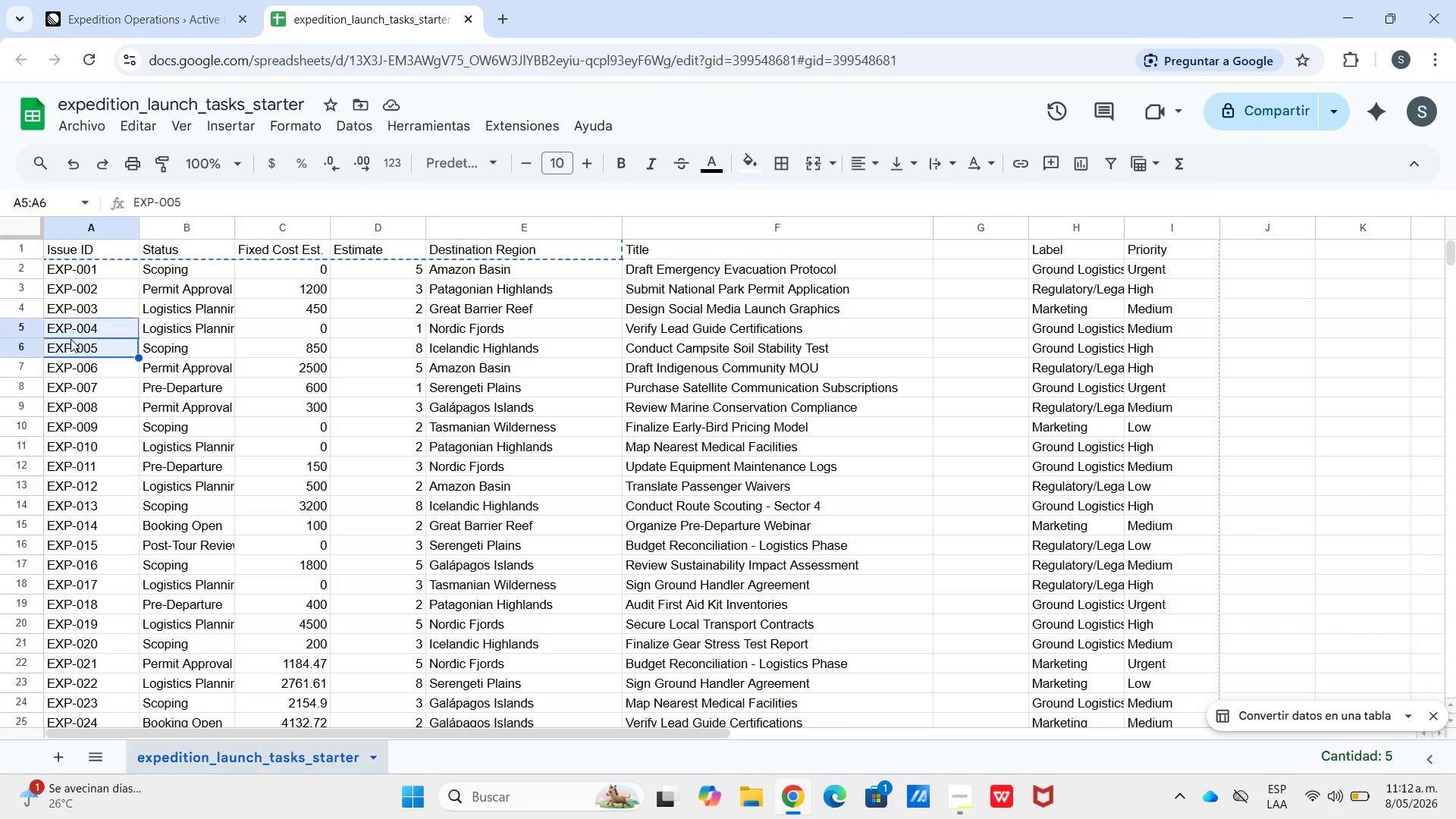 
left_click([81, 324])
 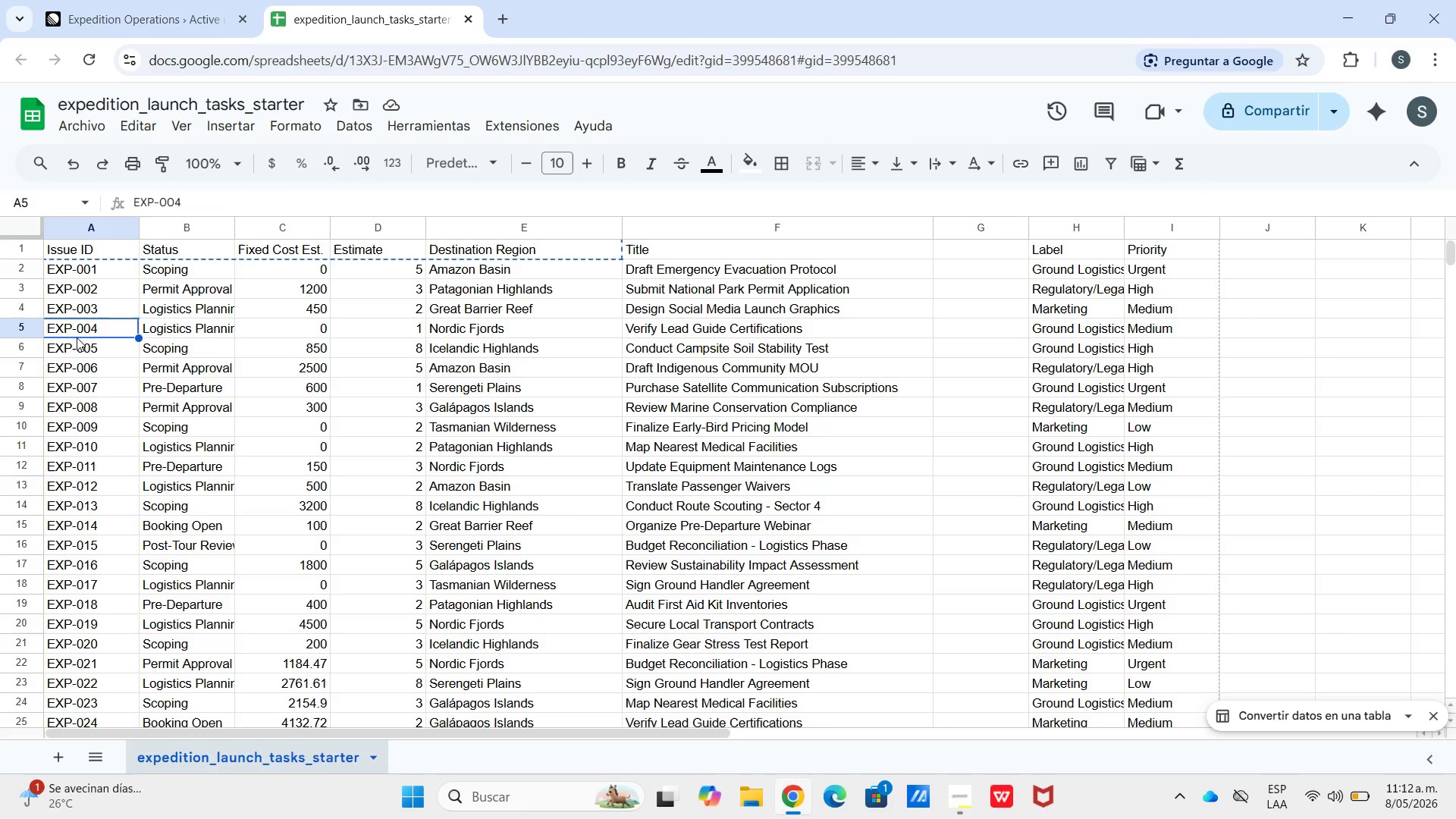 
left_click_drag(start_coordinate=[80, 347], to_coordinate=[488, 348])
 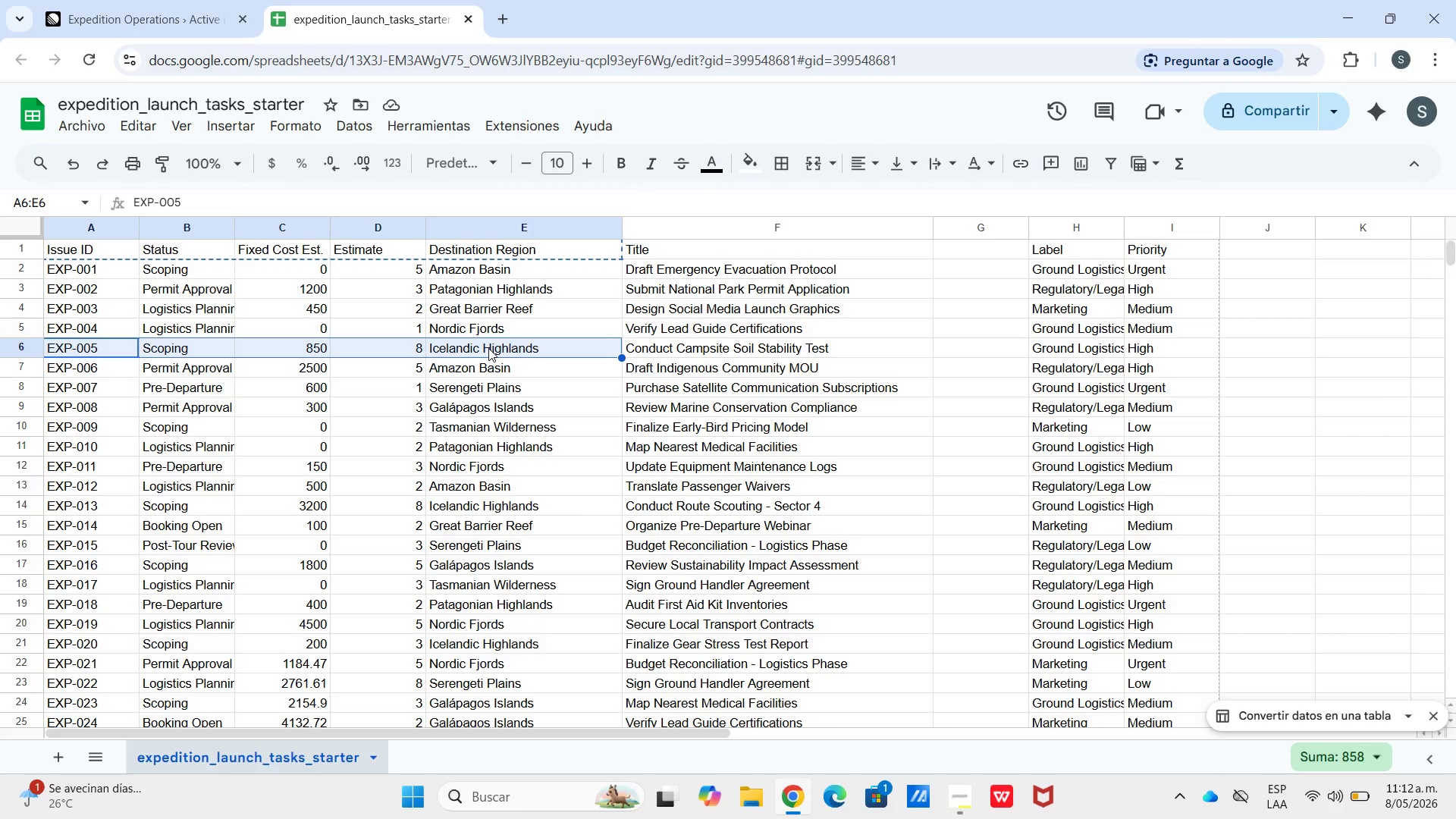 
hold_key(key=ControlLeft, duration=0.56)
 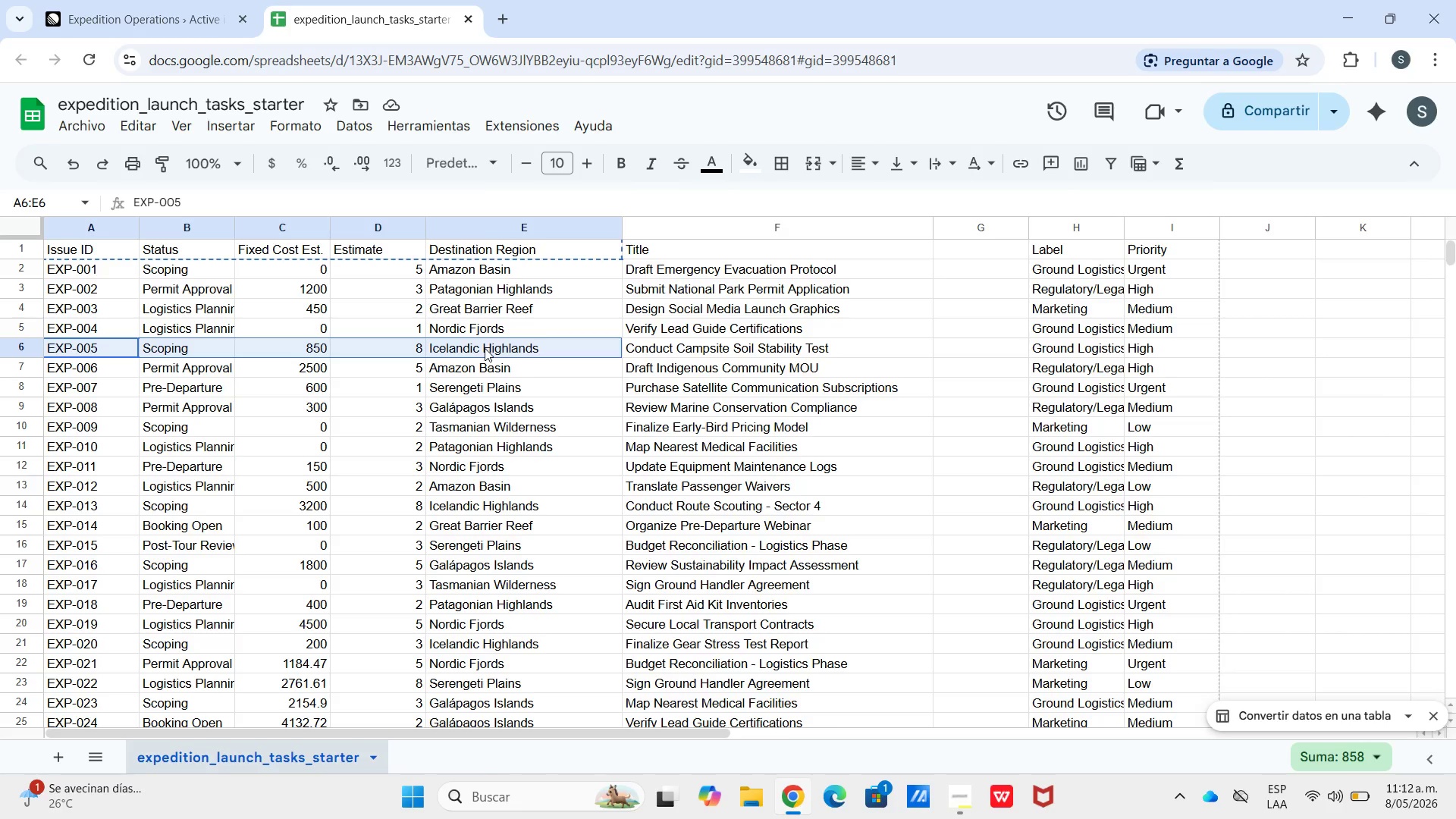 
right_click([485, 348])
 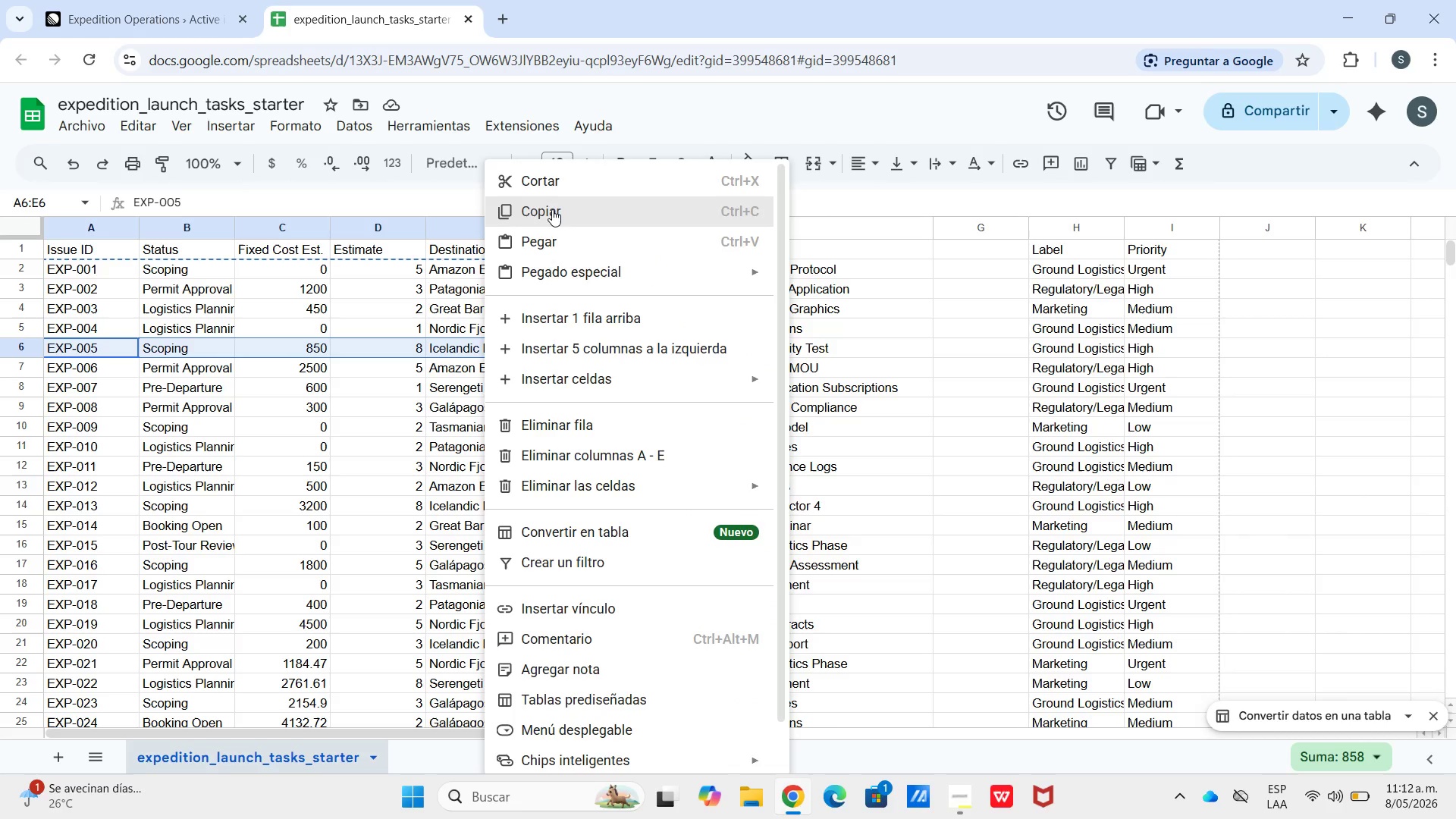 
left_click([552, 209])
 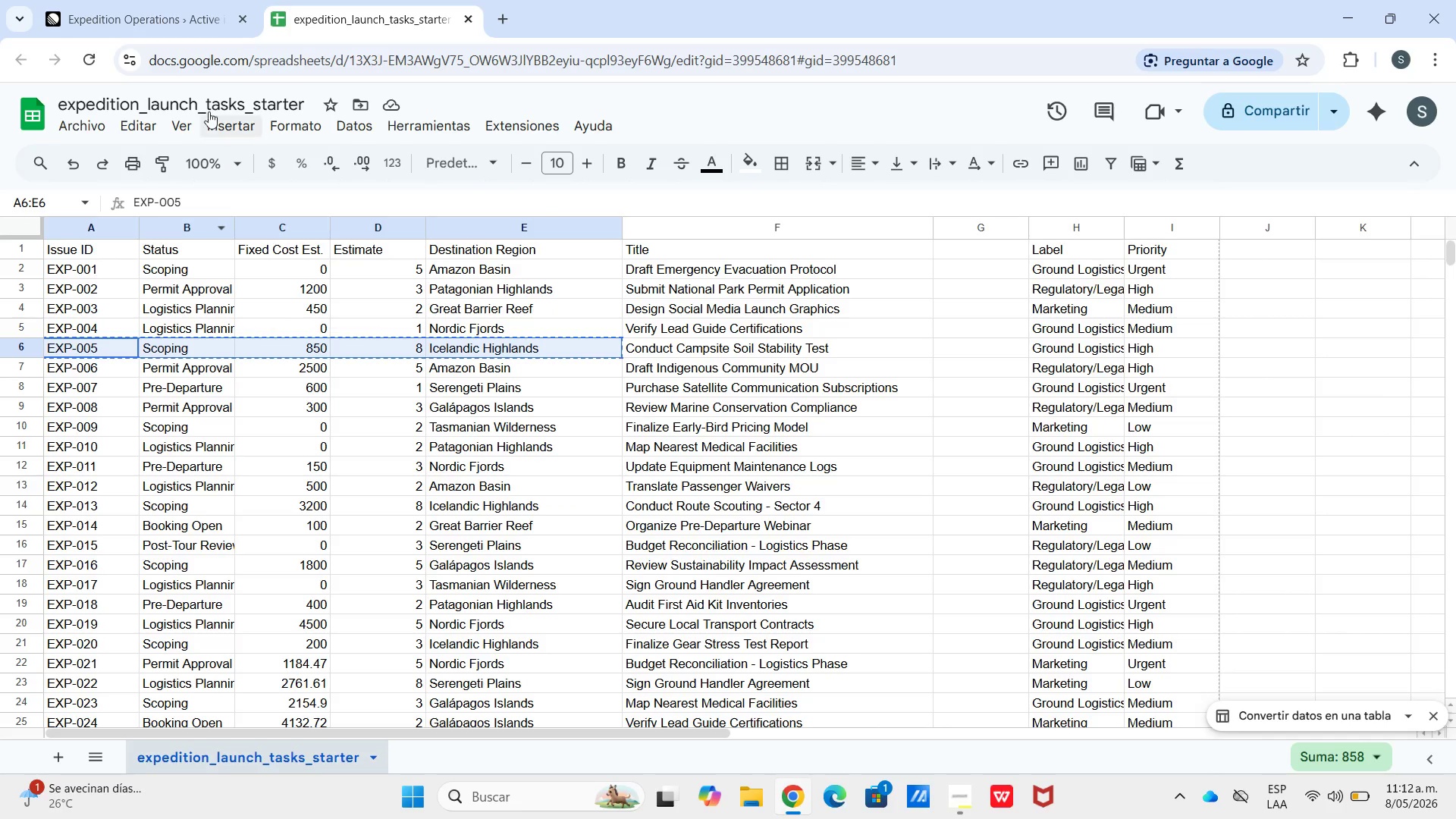 
left_click([184, 14])
 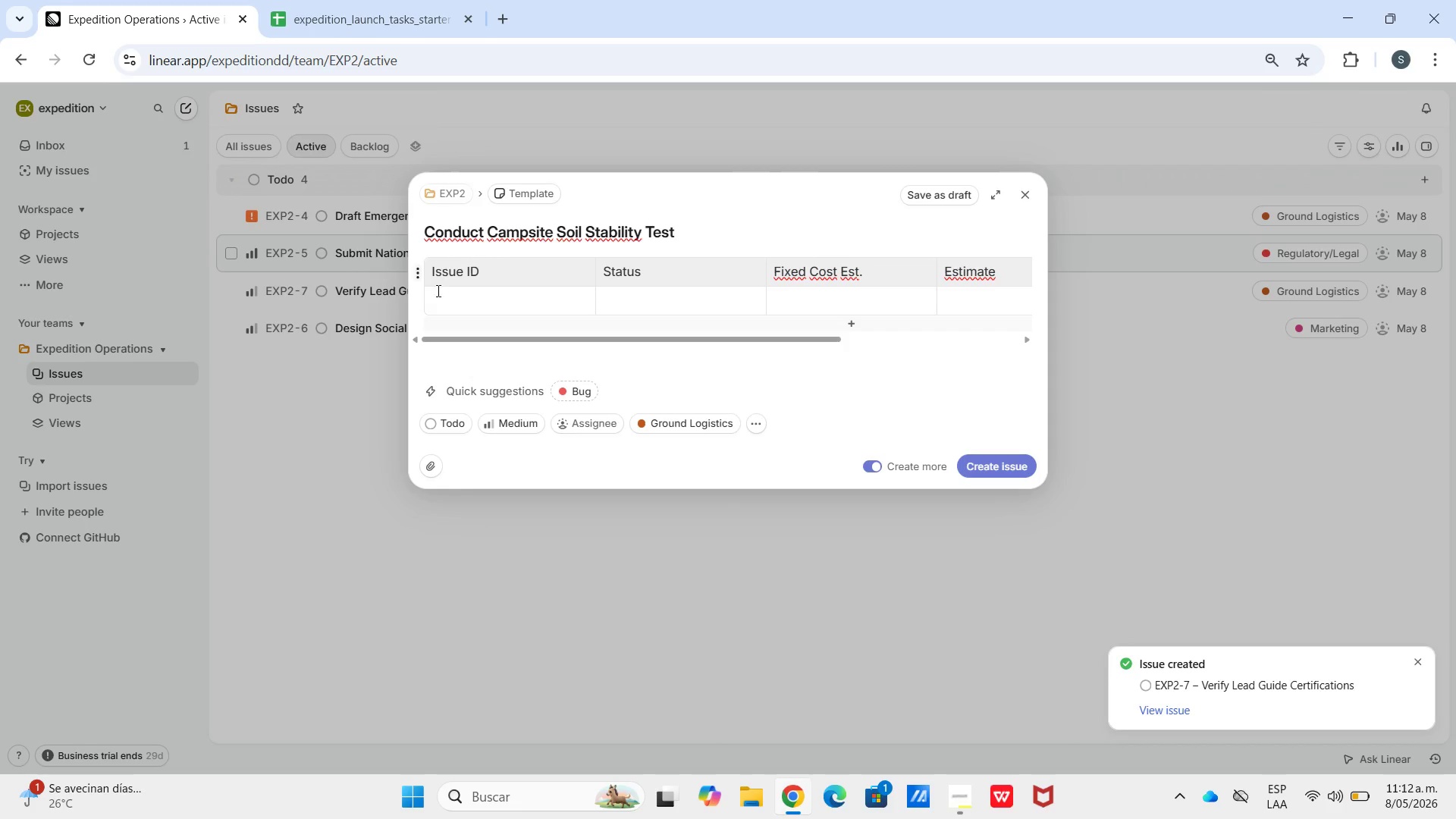 
key(Control+V)
 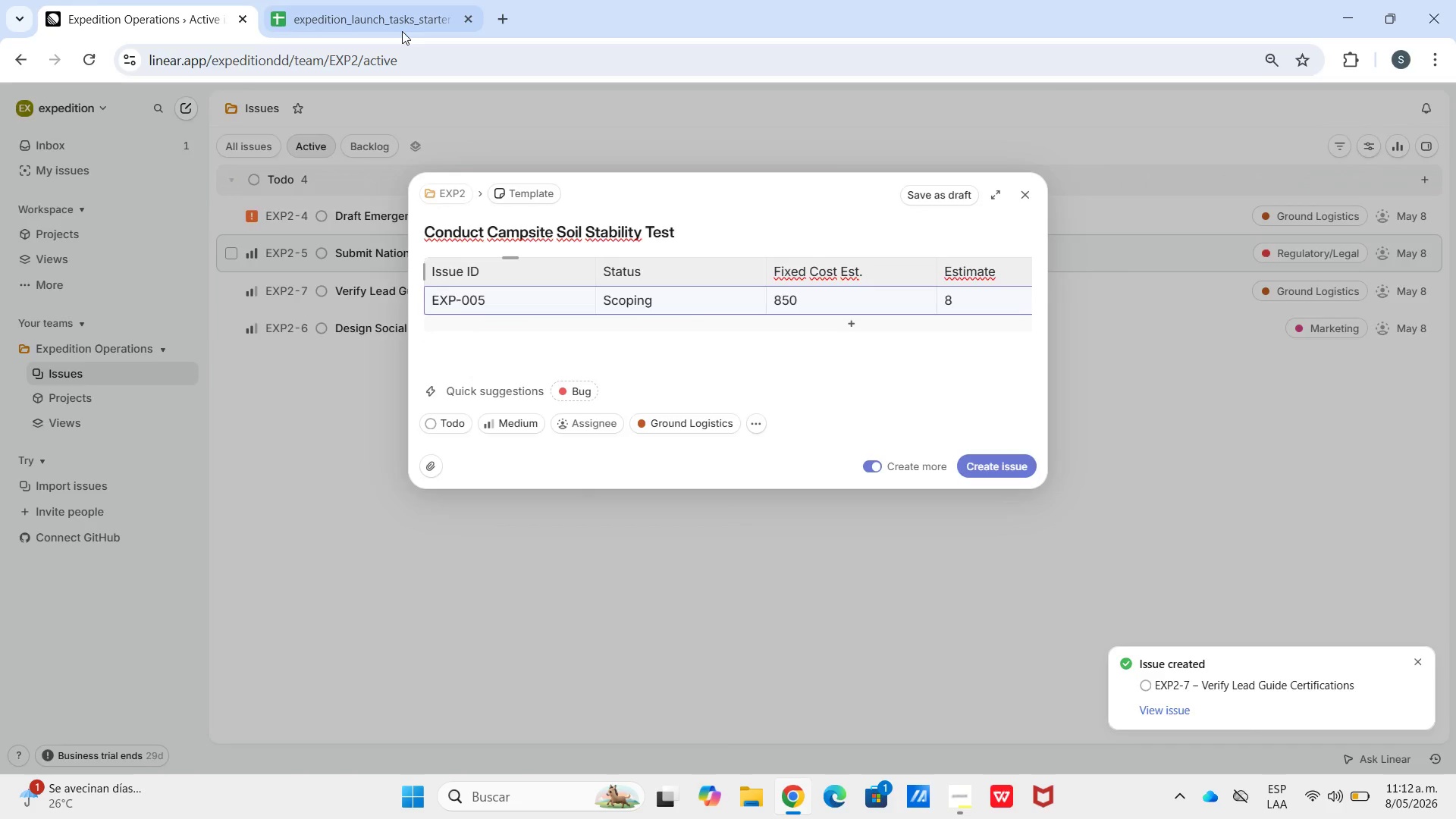 
left_click([402, 31])
 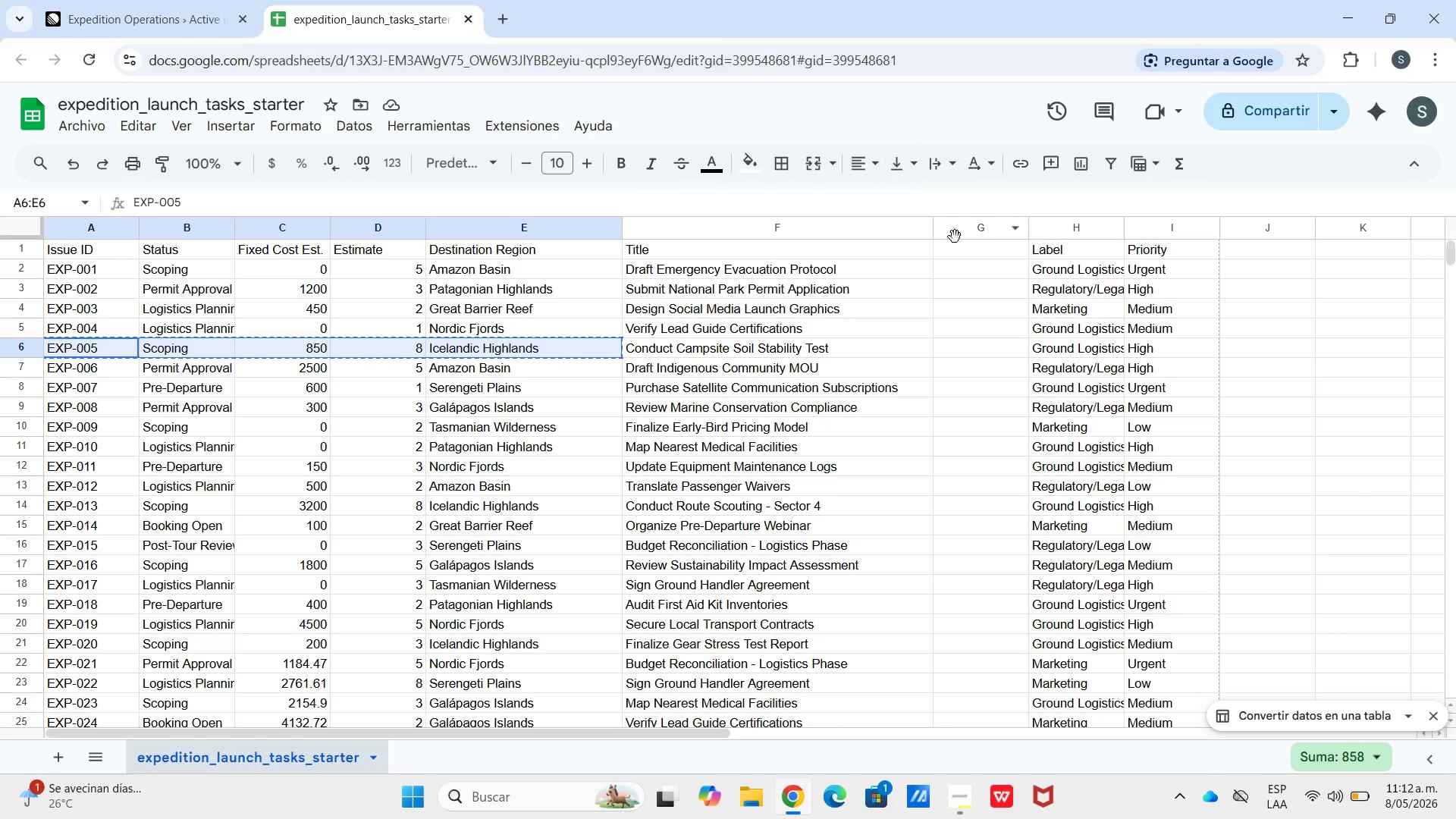 
wait(7.19)
 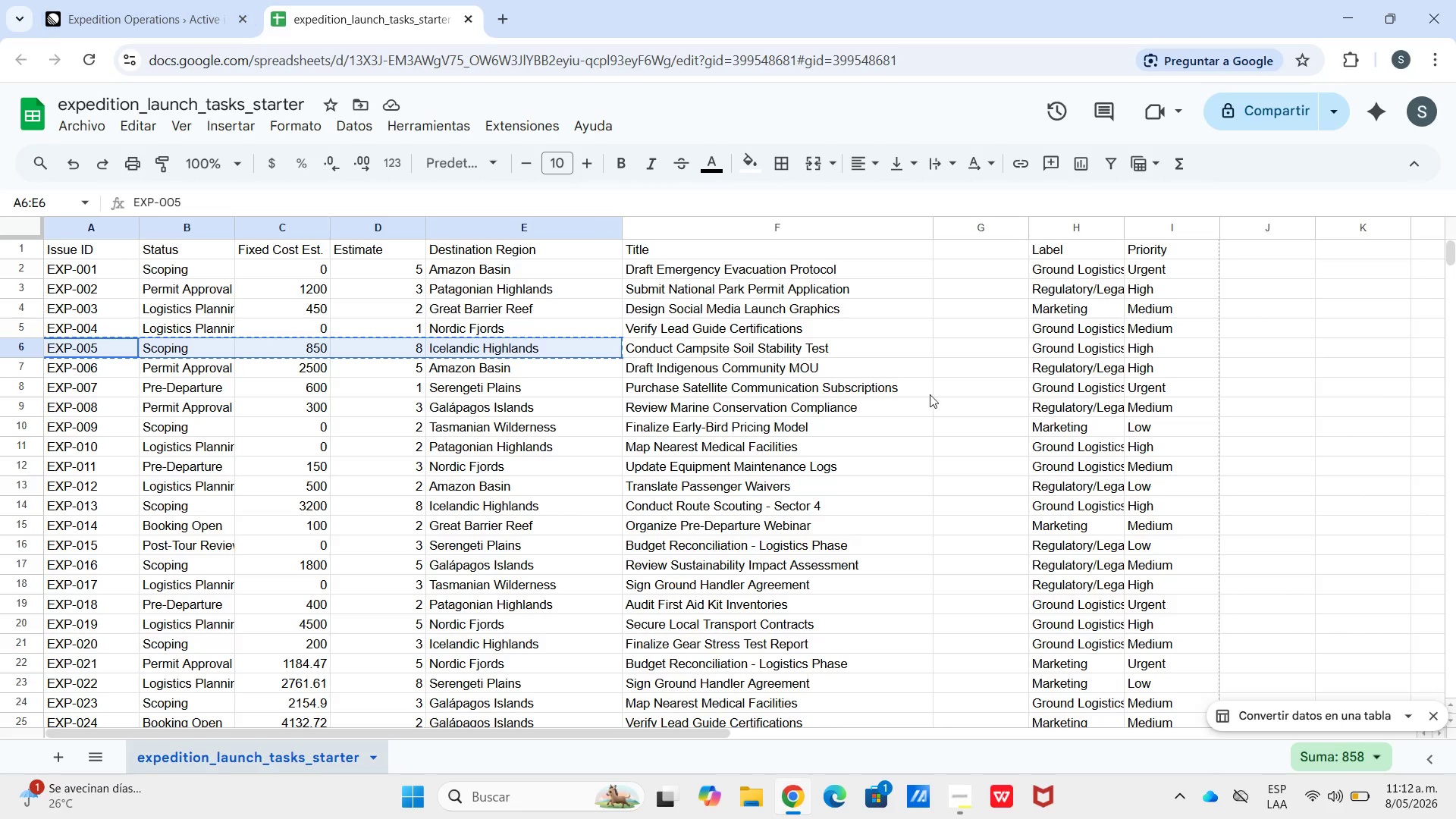 
left_click([1136, 347])
 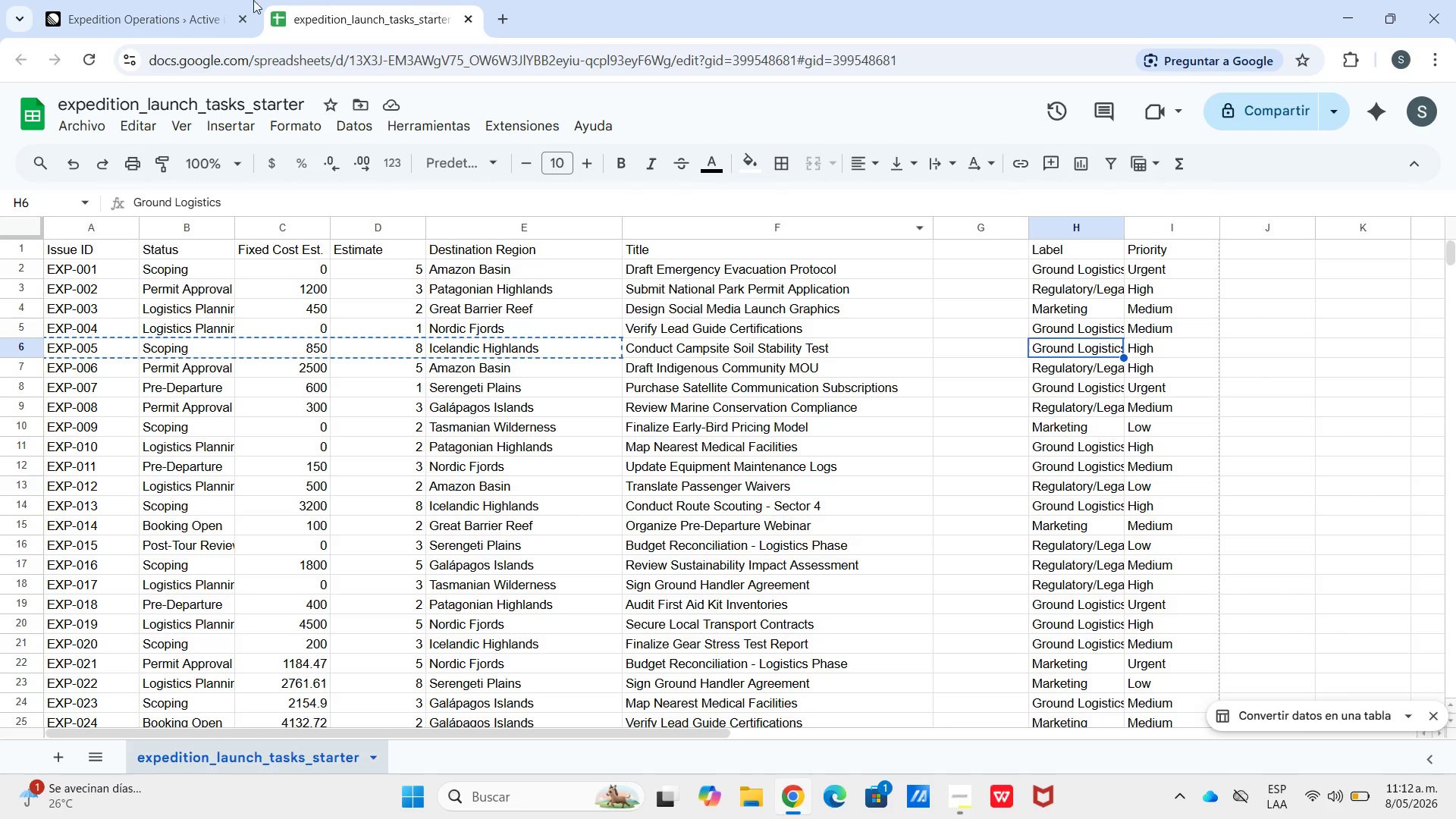 
left_click([195, 3])
 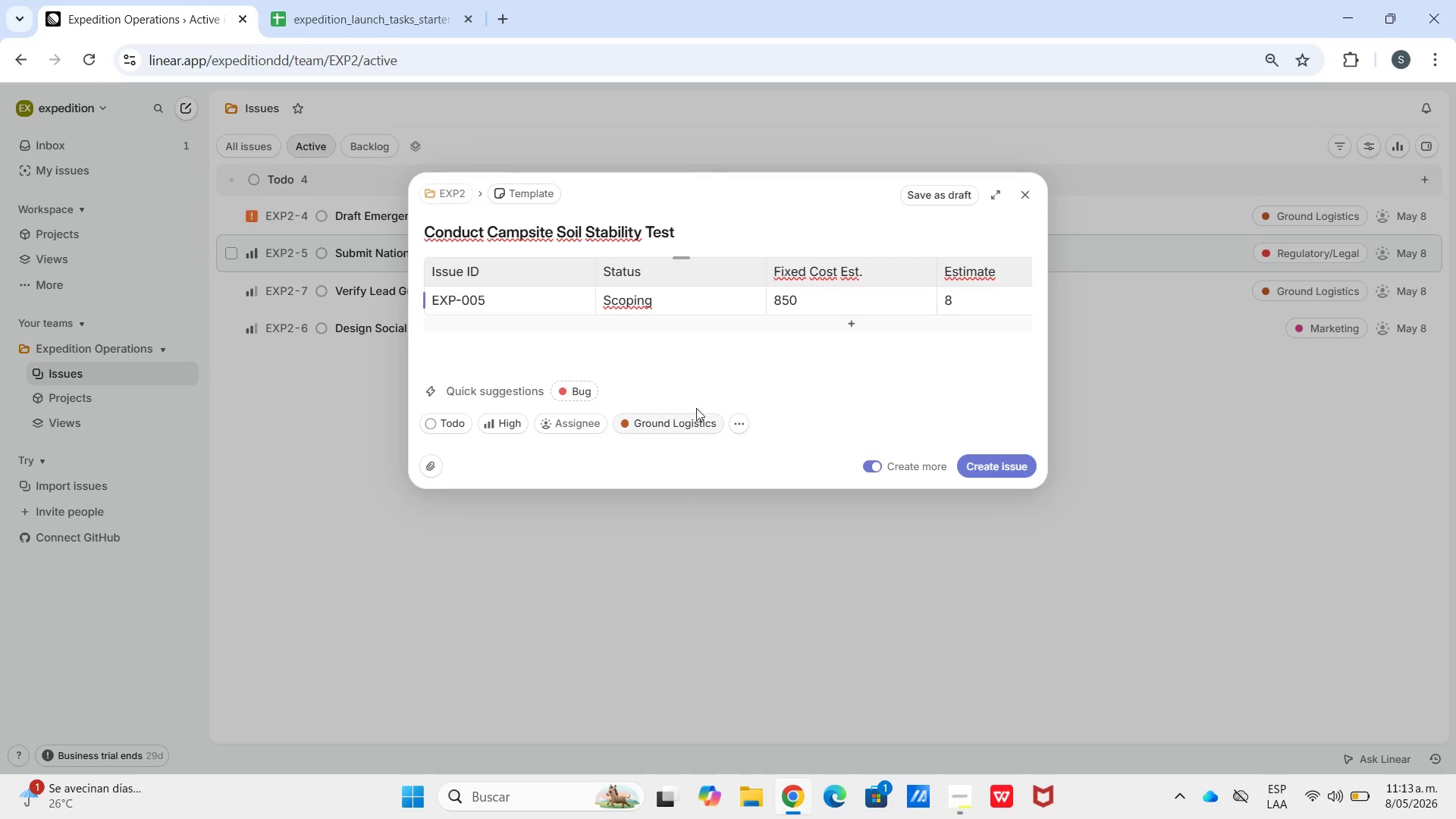 
left_click([800, 406])
 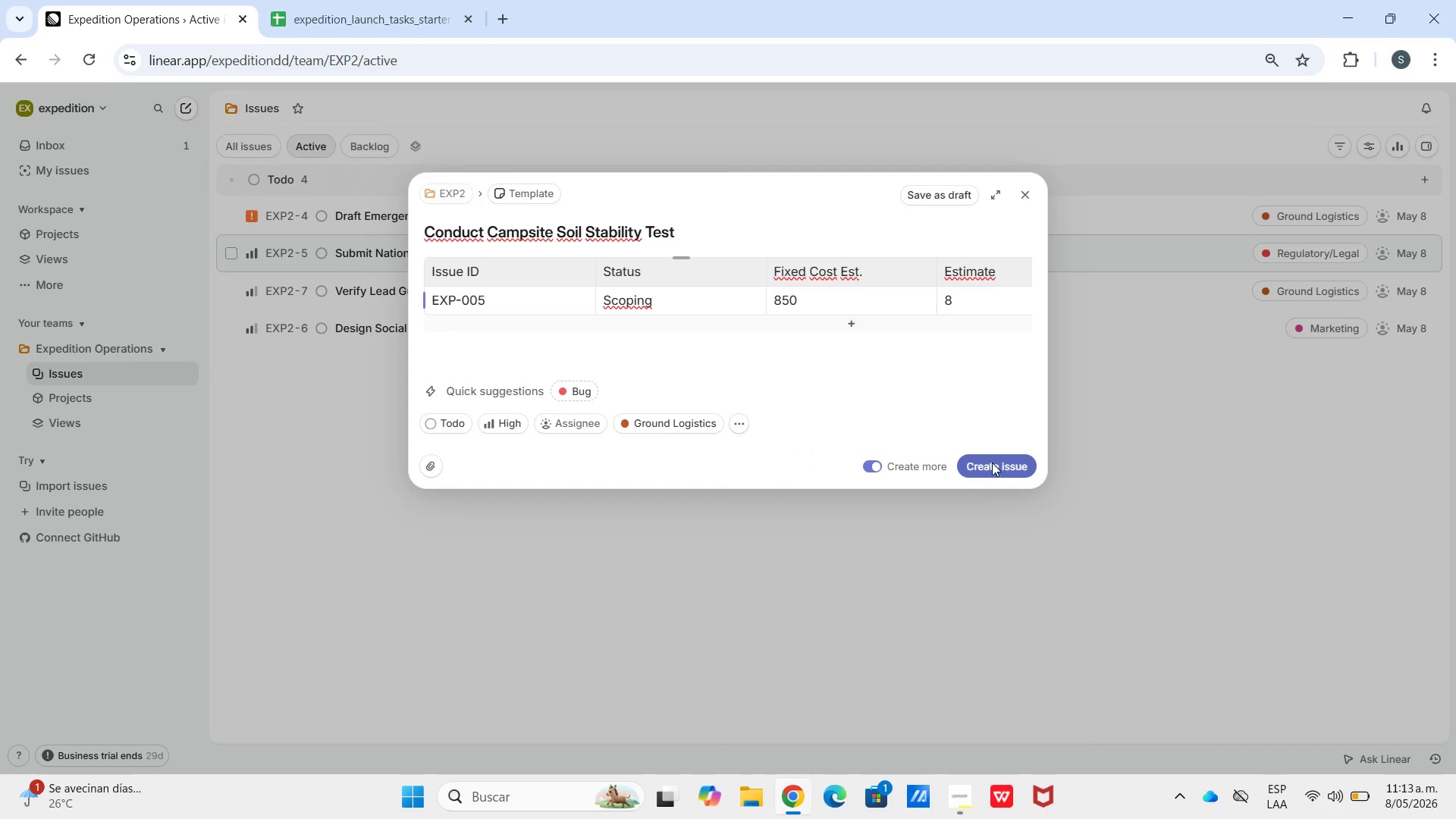 
left_click([992, 462])
 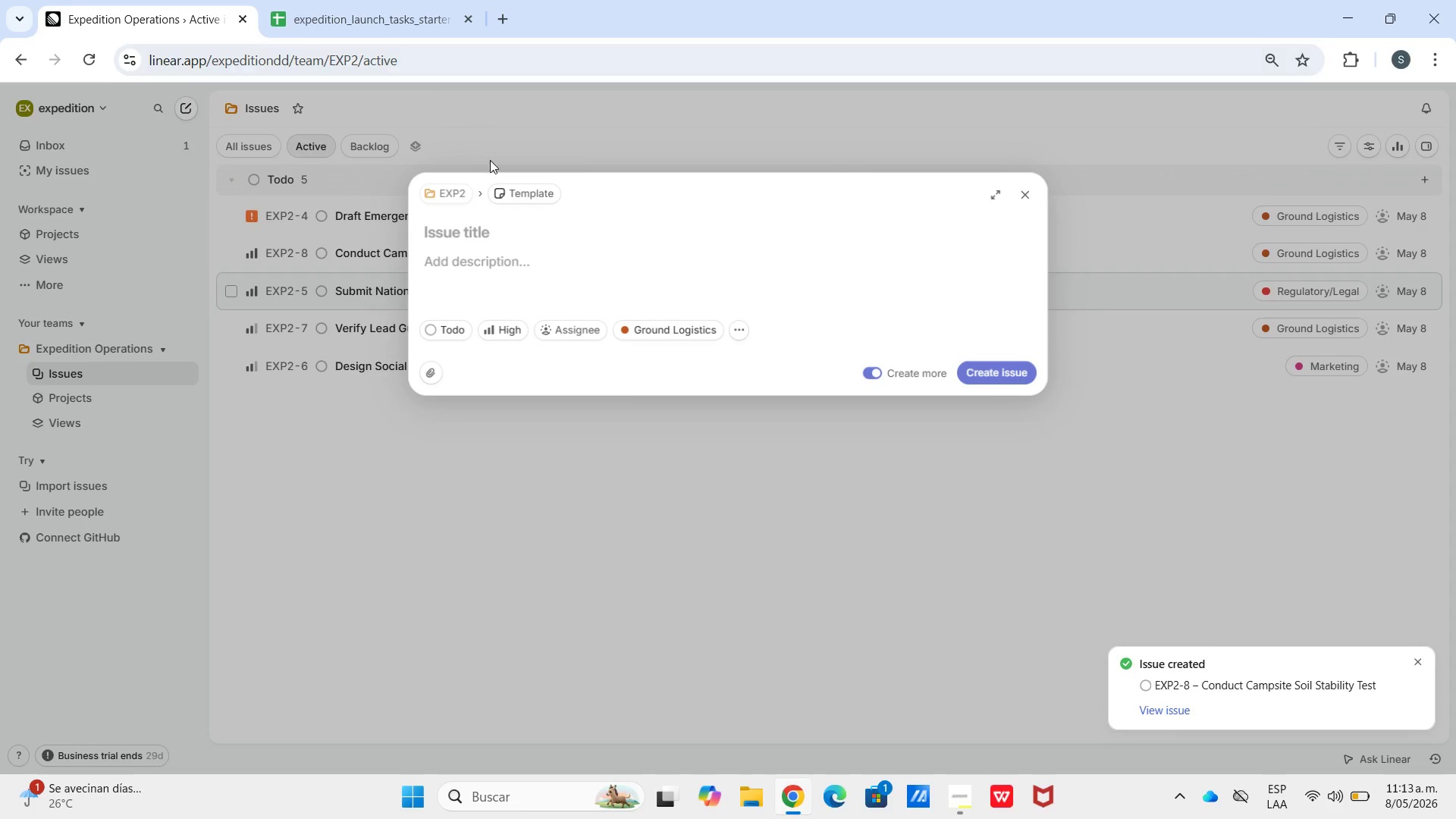 
left_click([389, 0])
 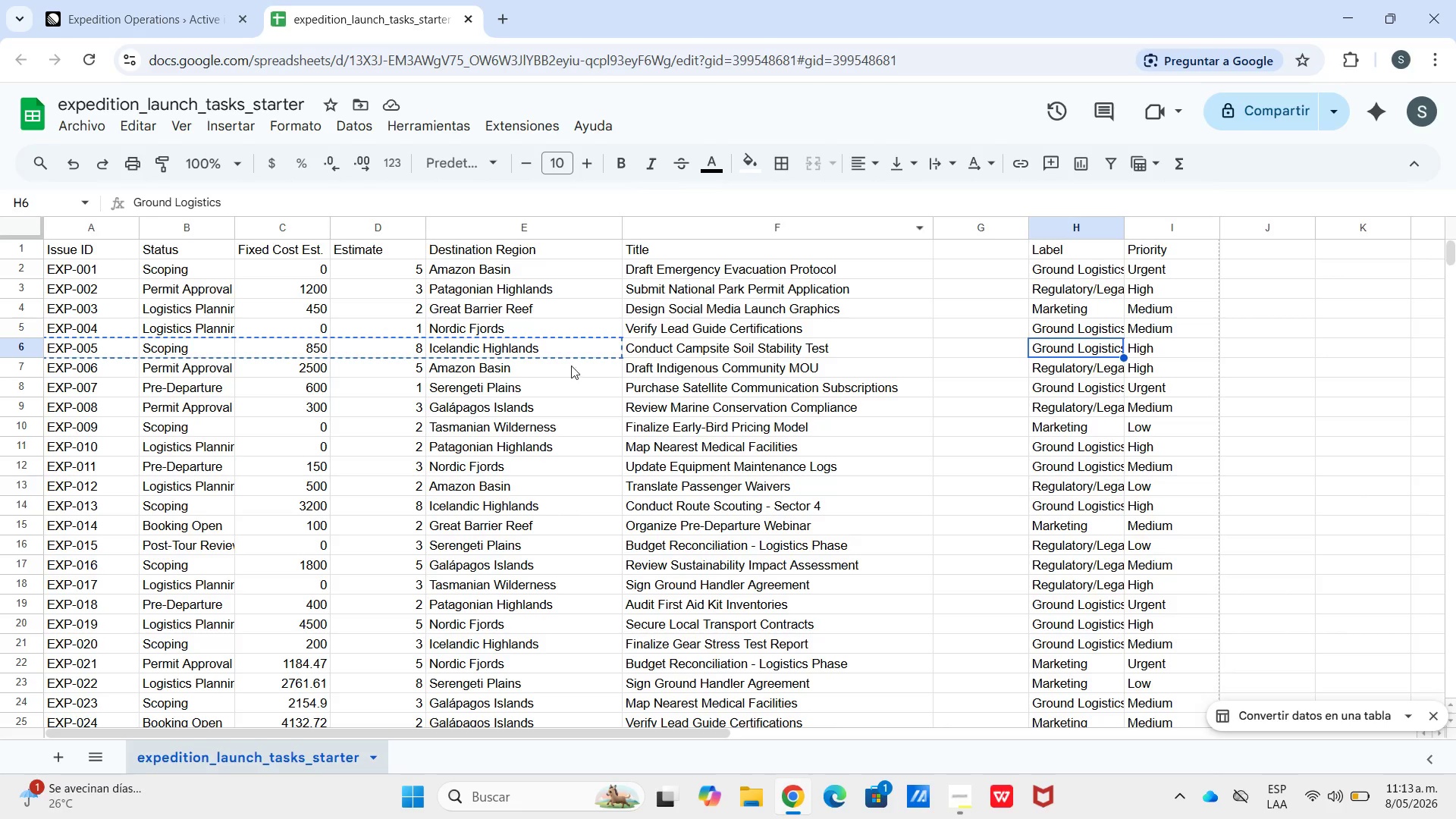 
left_click([516, 370])
 